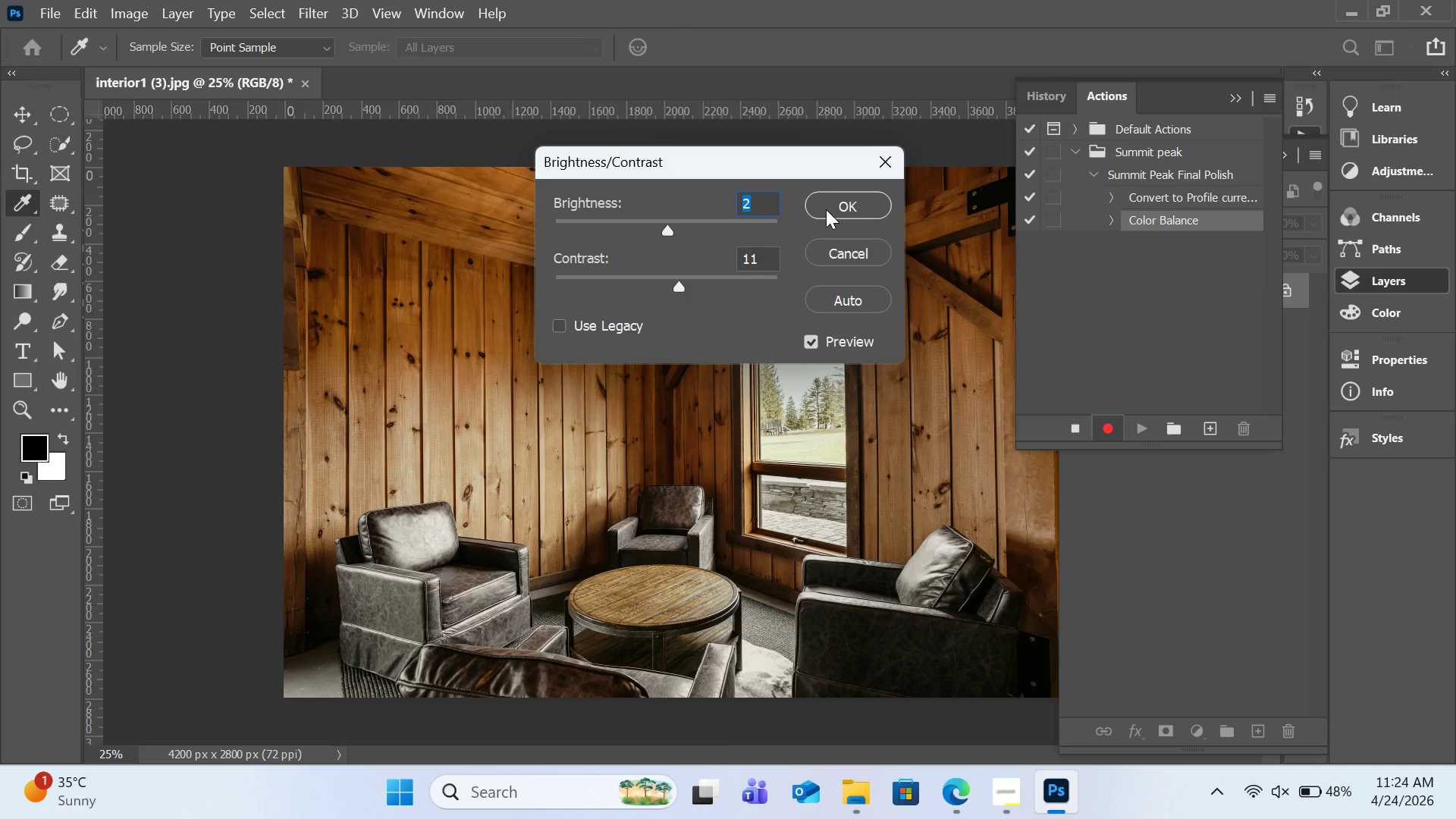 
left_click([826, 209])
 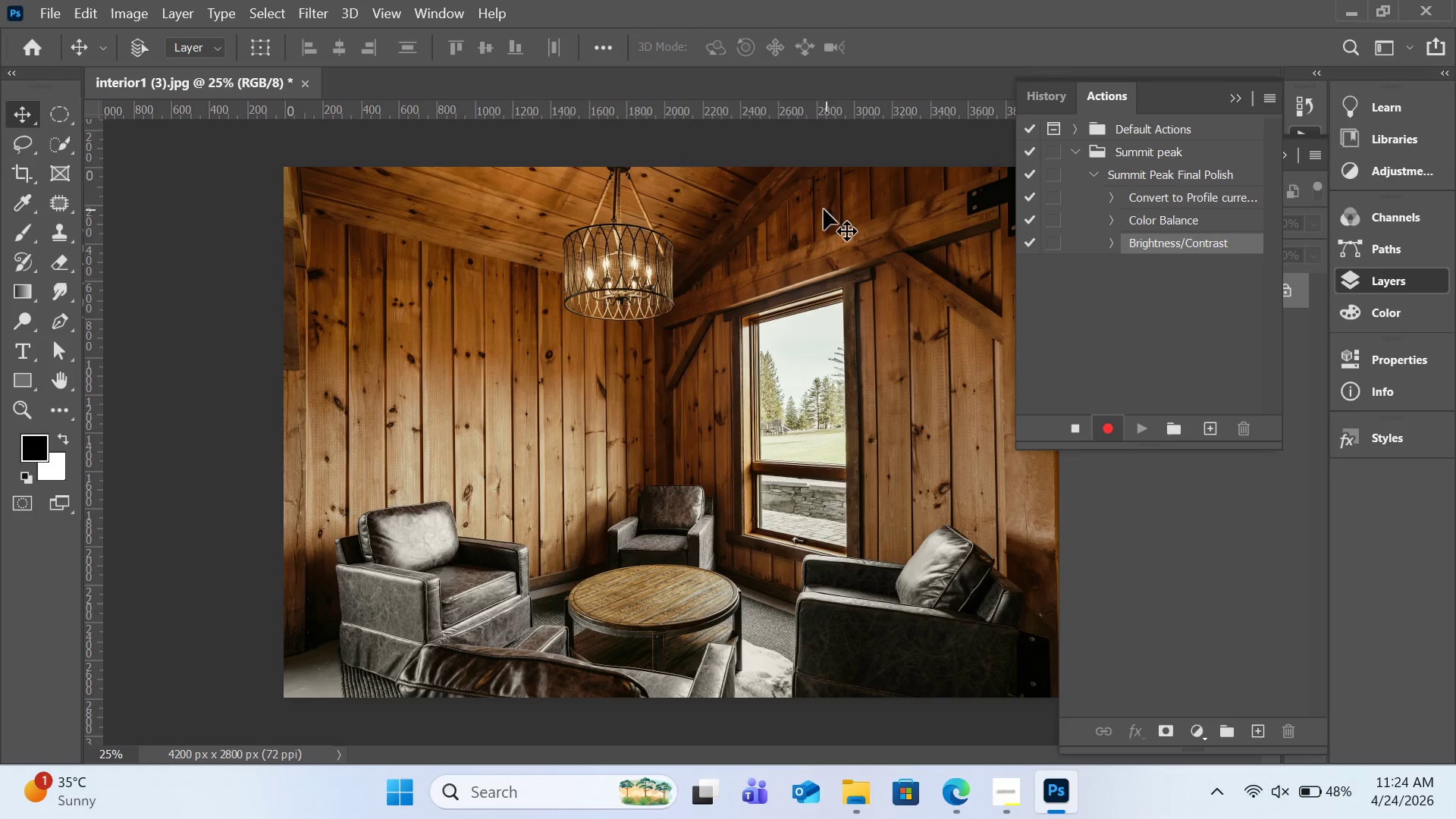 
wait(5.62)
 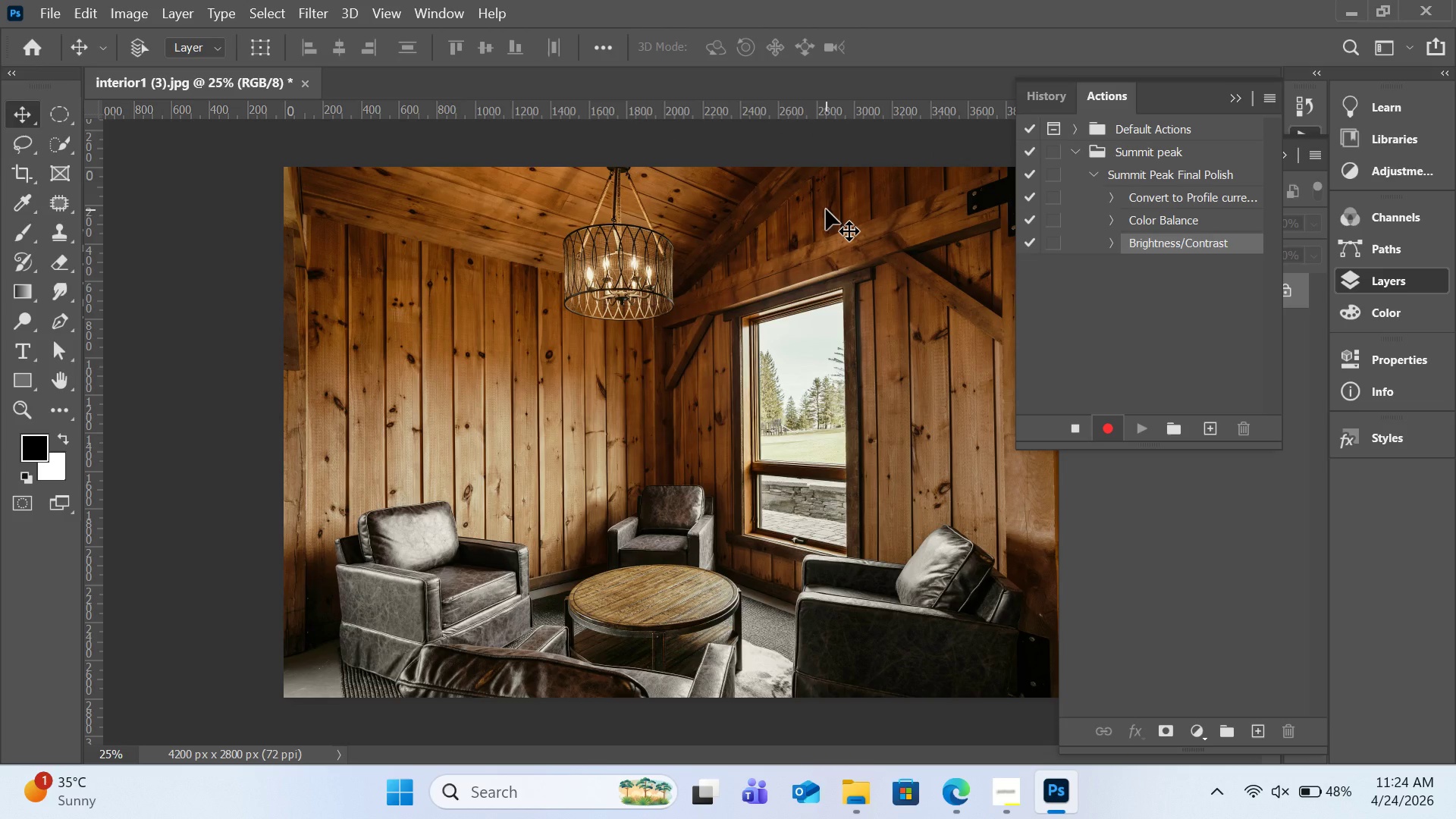 
left_click([143, 22])
 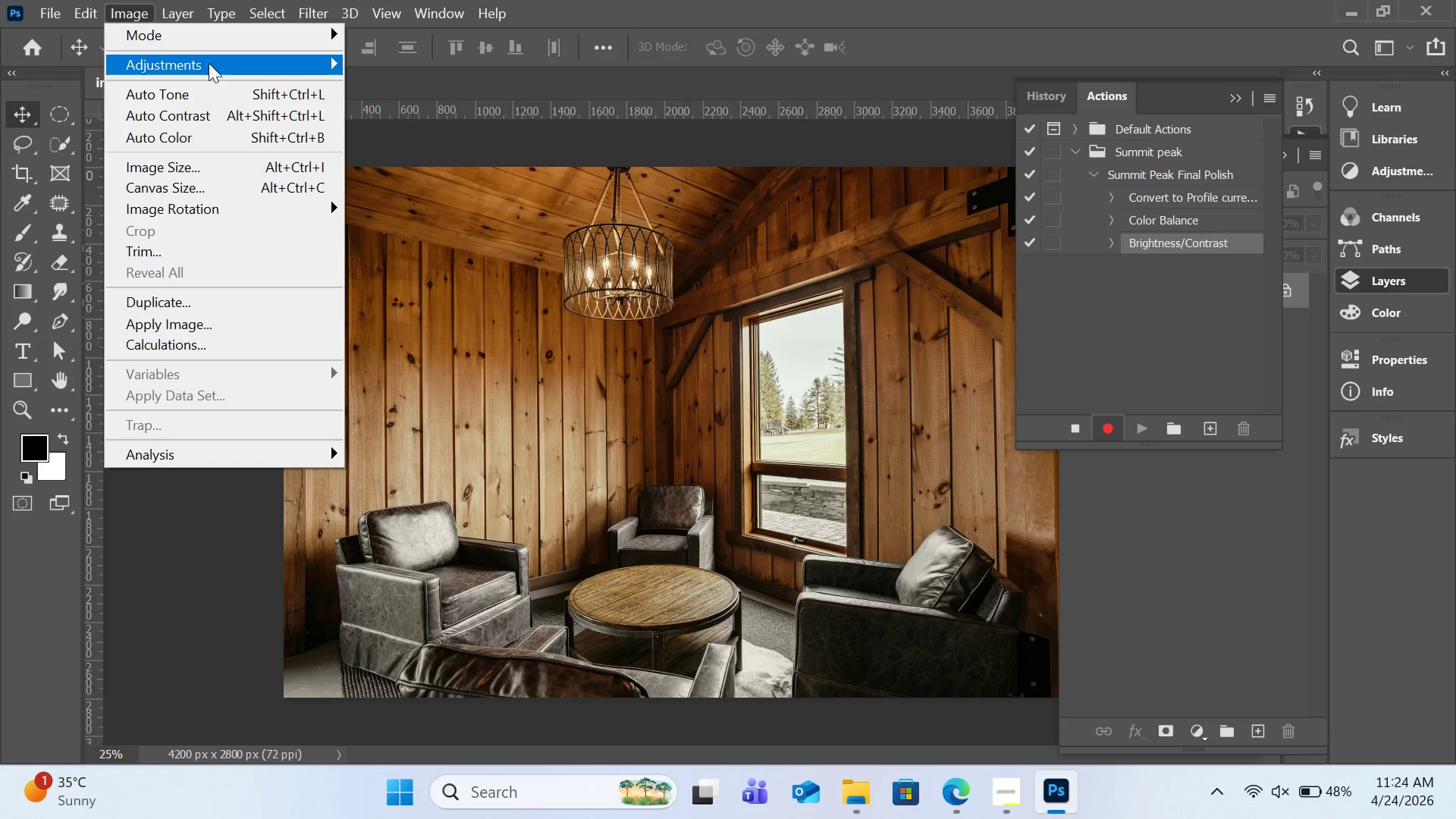 
mouse_move([231, 67])
 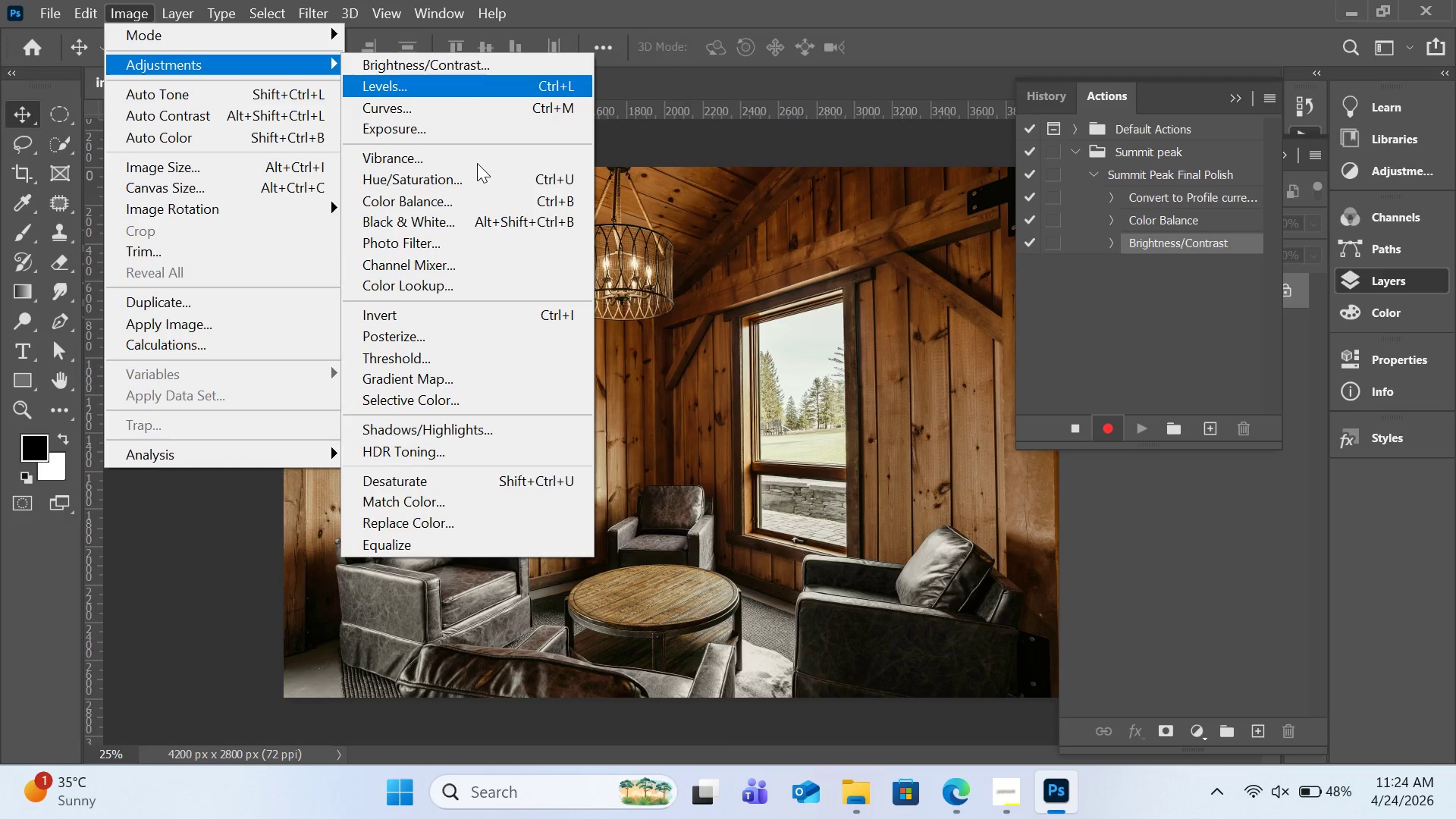 
wait(5.39)
 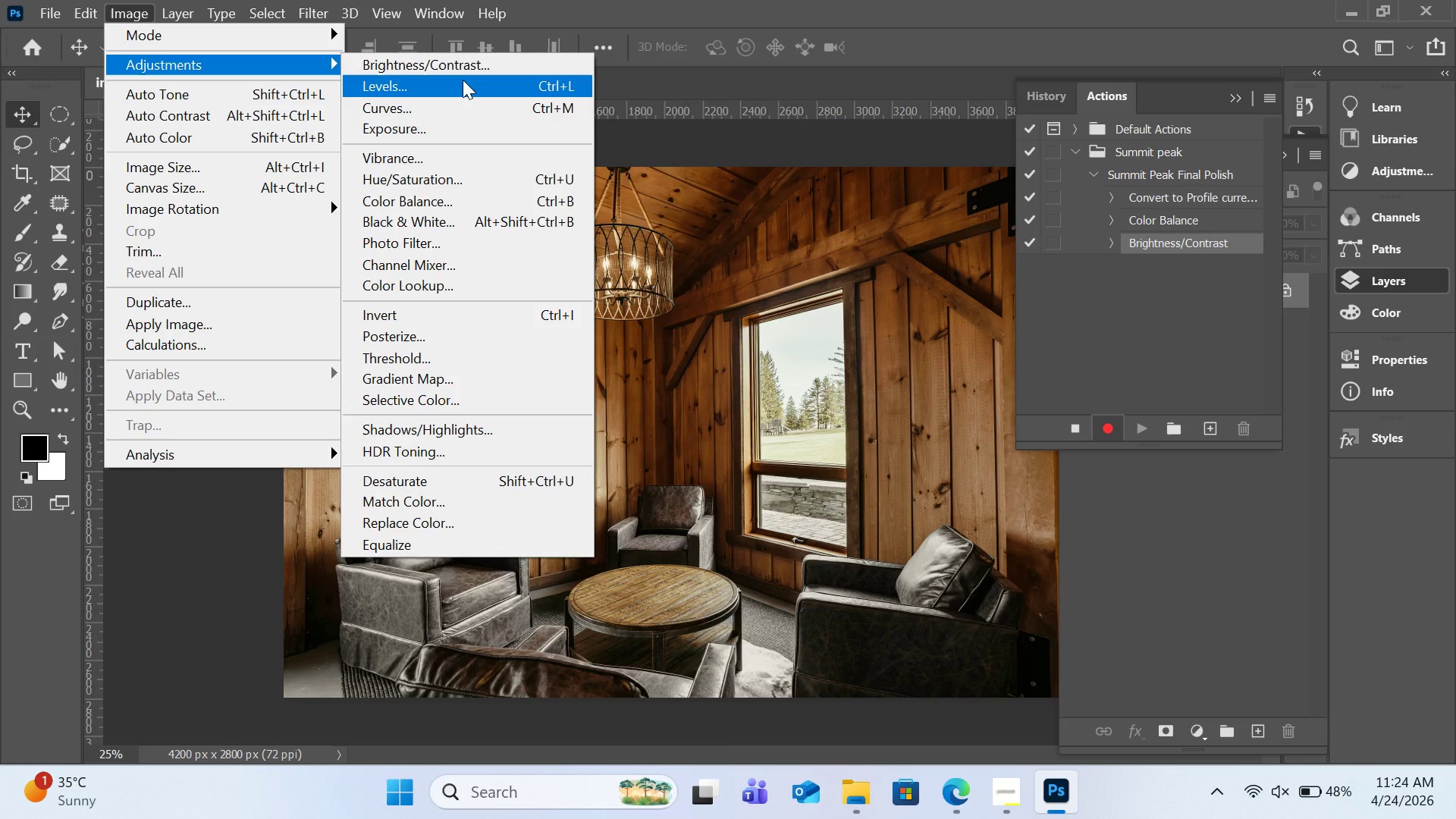 
left_click([498, 425])
 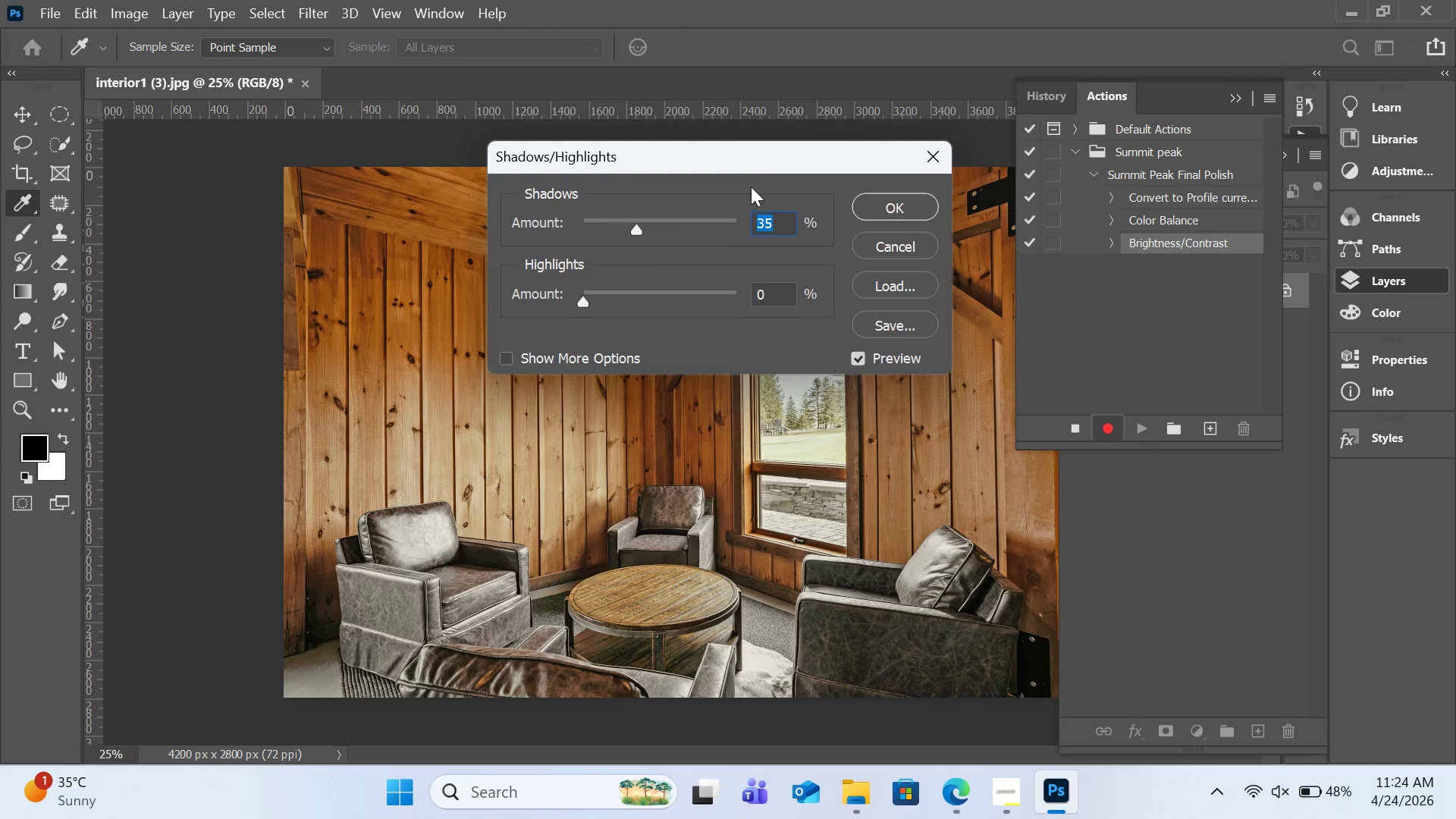 
left_click_drag(start_coordinate=[767, 162], to_coordinate=[701, 240])
 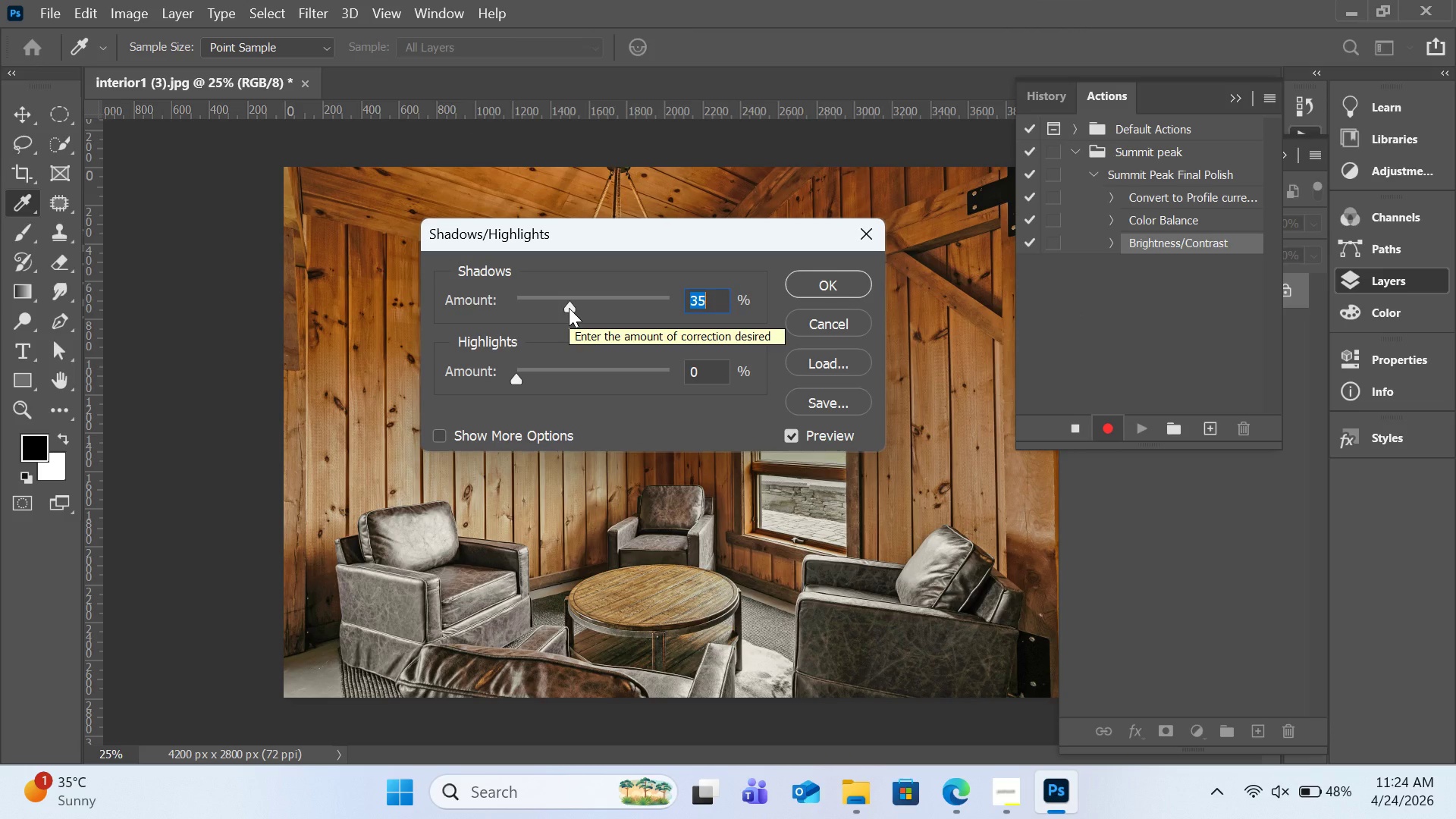 
wait(6.11)
 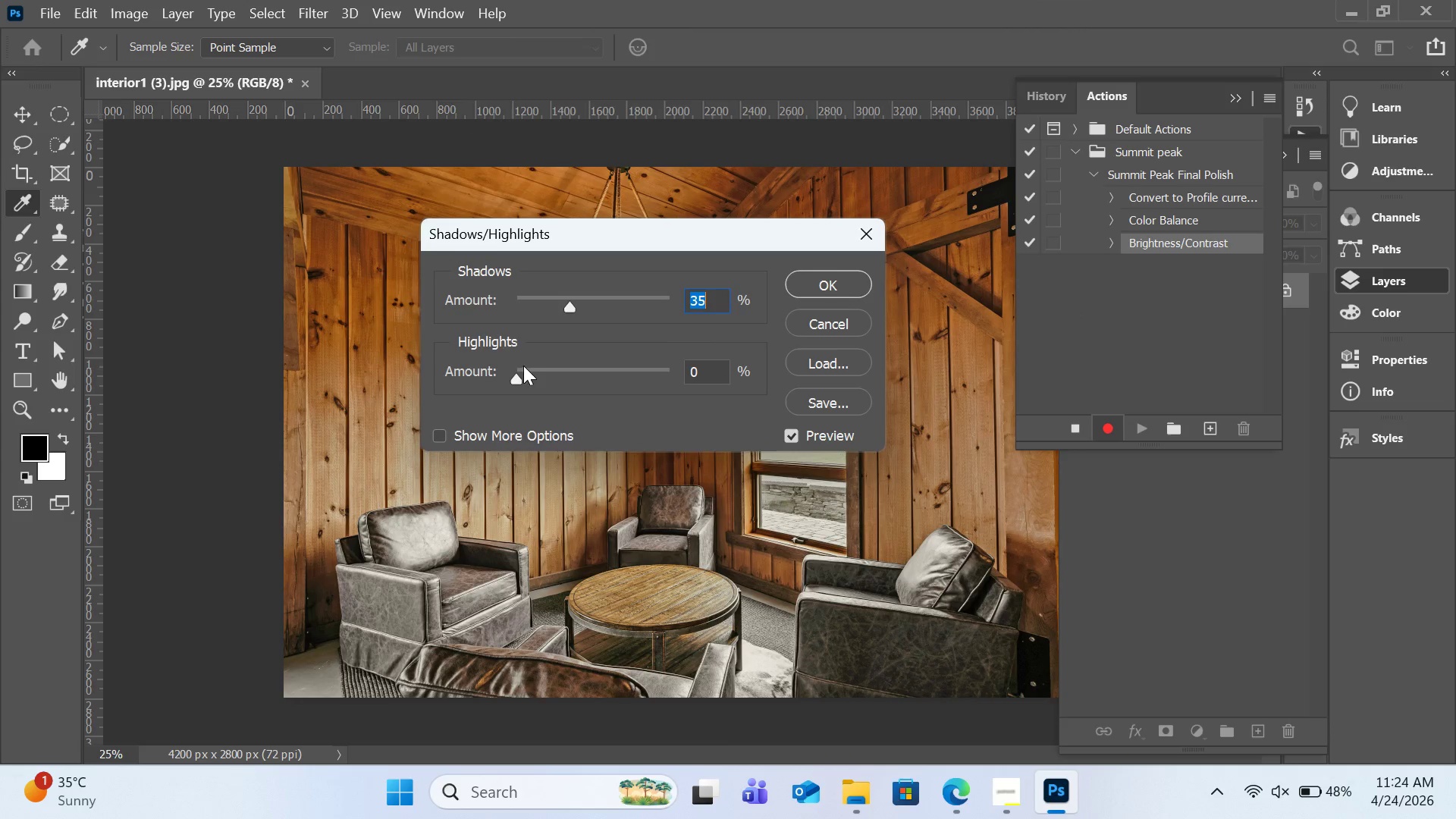 
left_click_drag(start_coordinate=[569, 308], to_coordinate=[556, 312])
 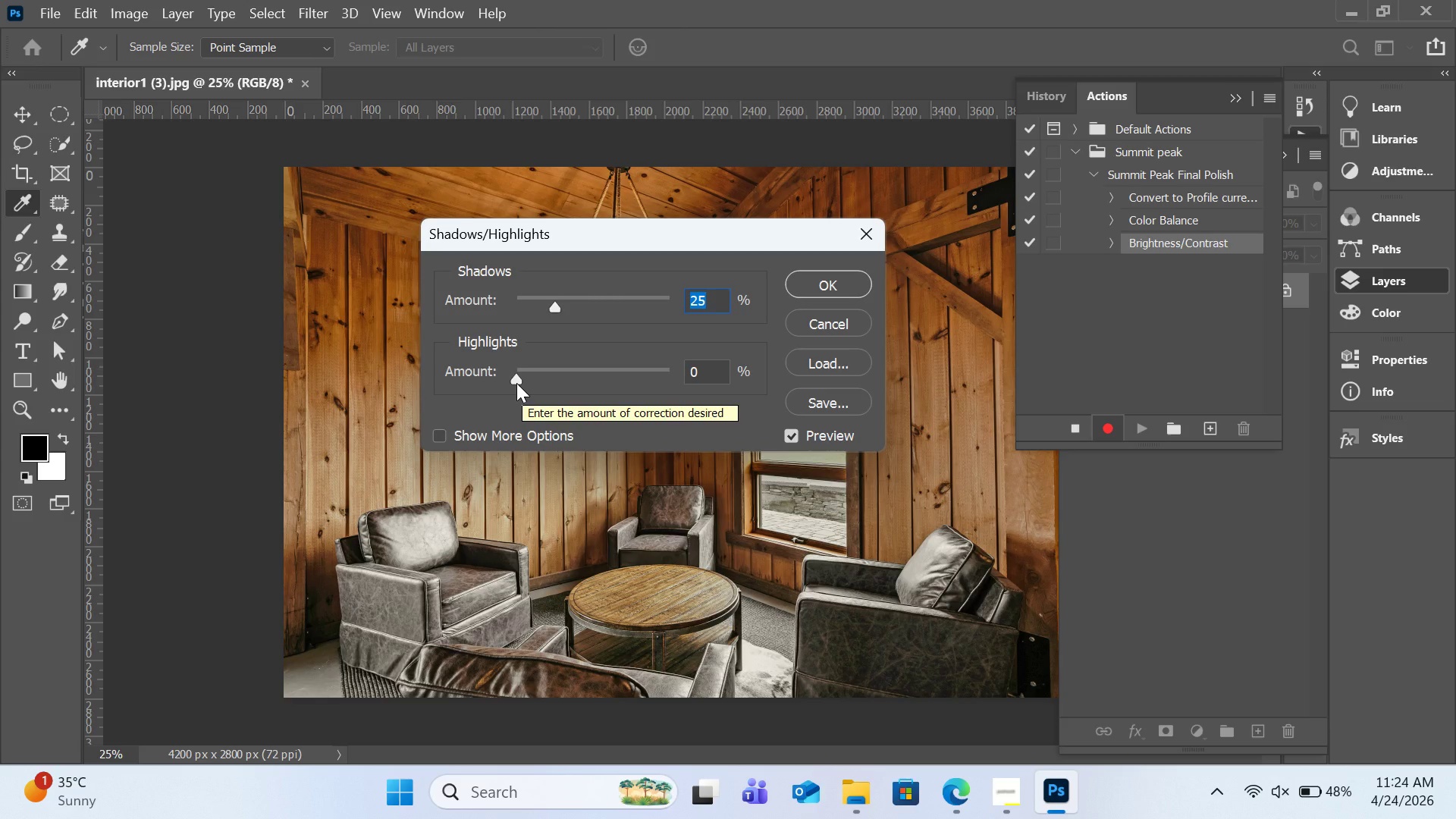 
wait(6.5)
 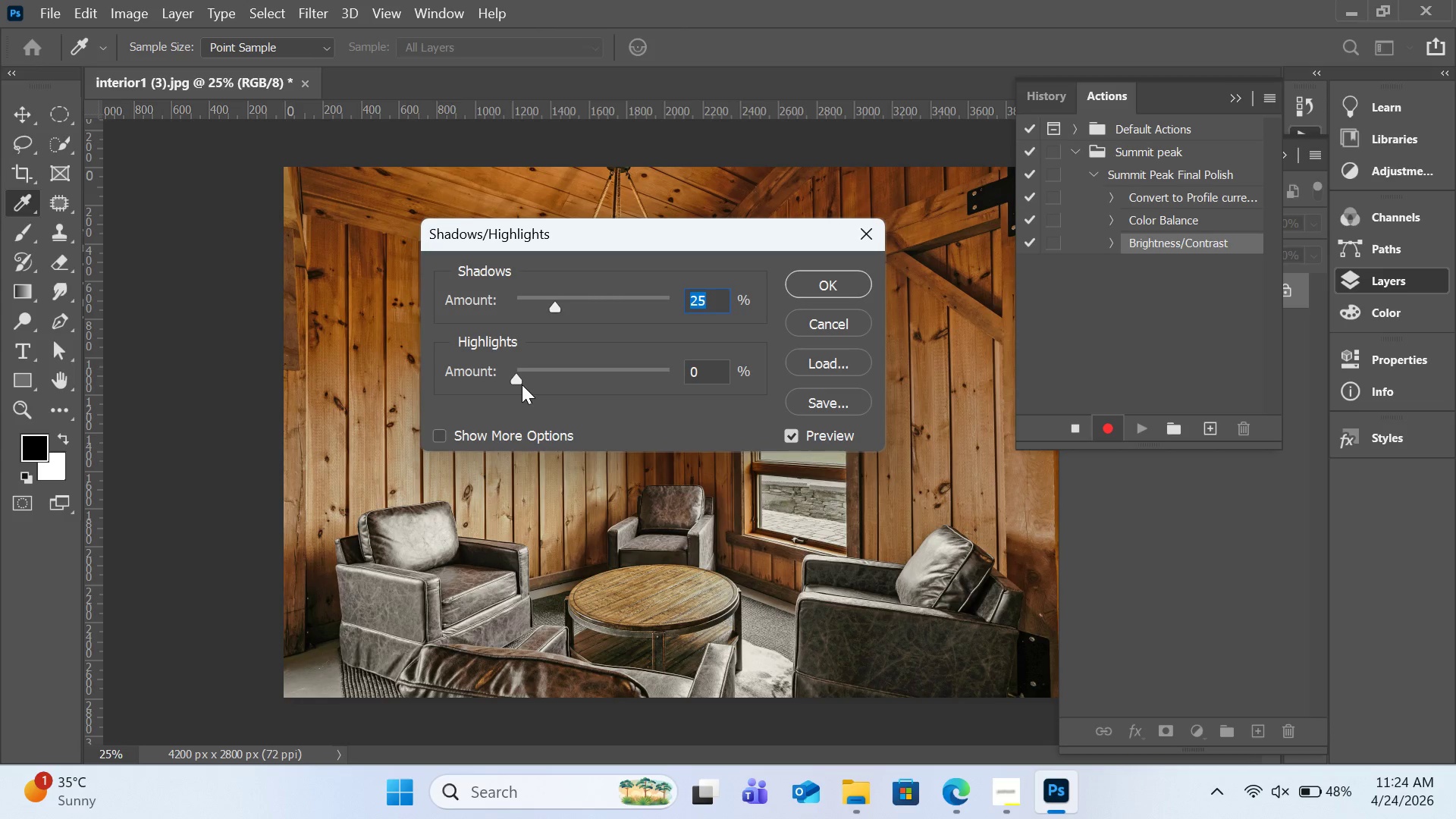 
left_click_drag(start_coordinate=[516, 383], to_coordinate=[485, 388])
 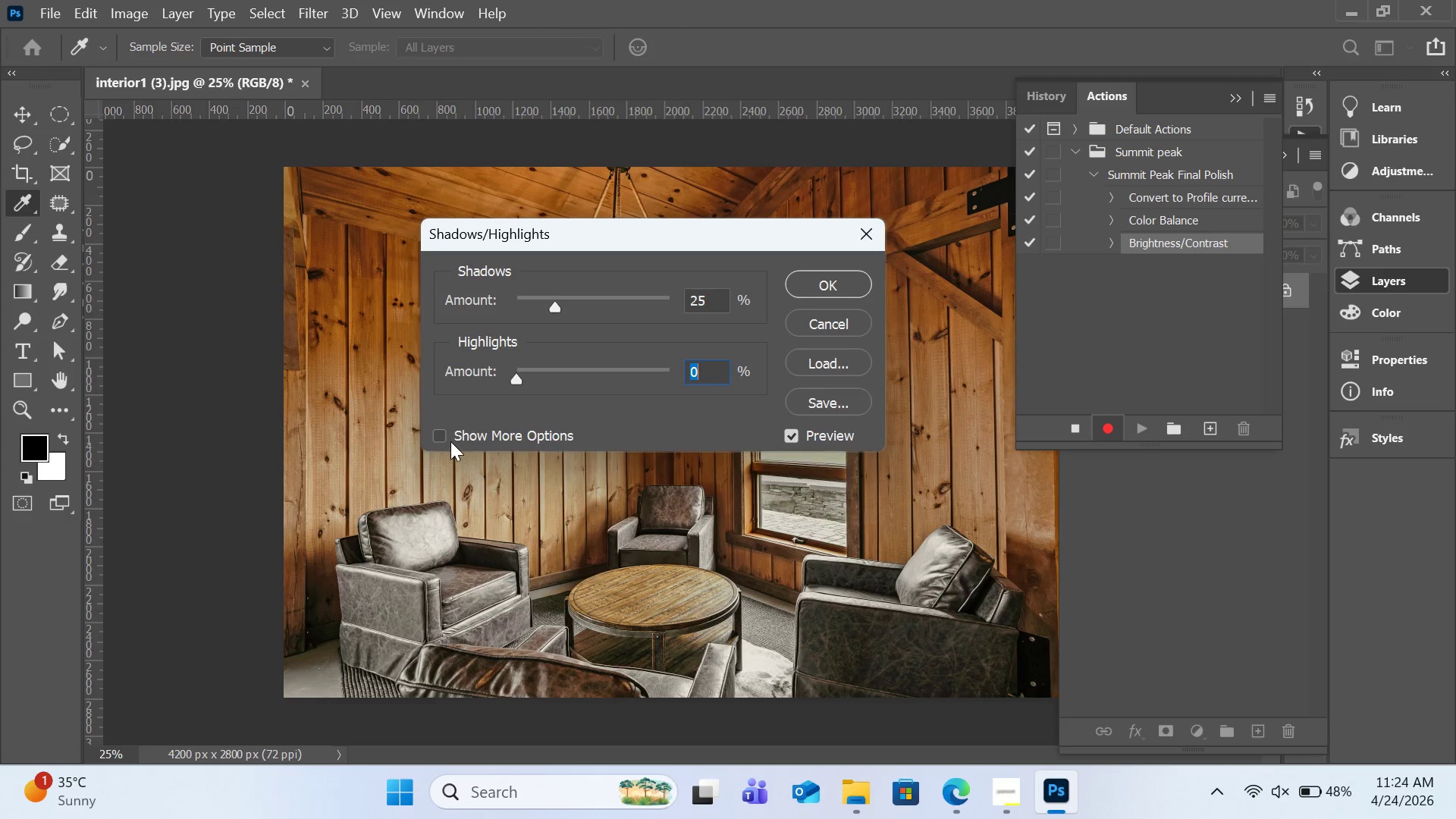 
left_click([448, 441])
 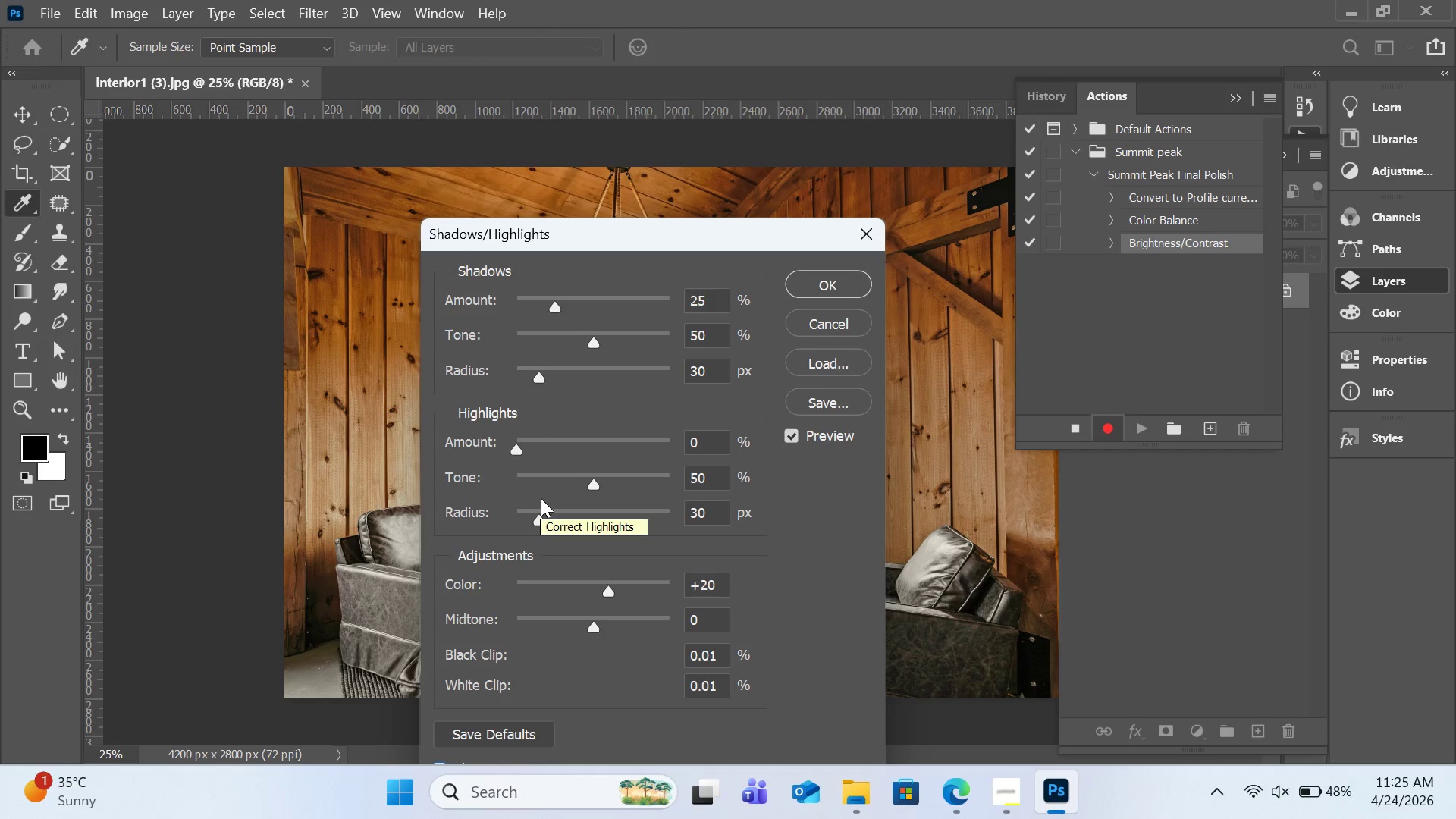 
wait(12.0)
 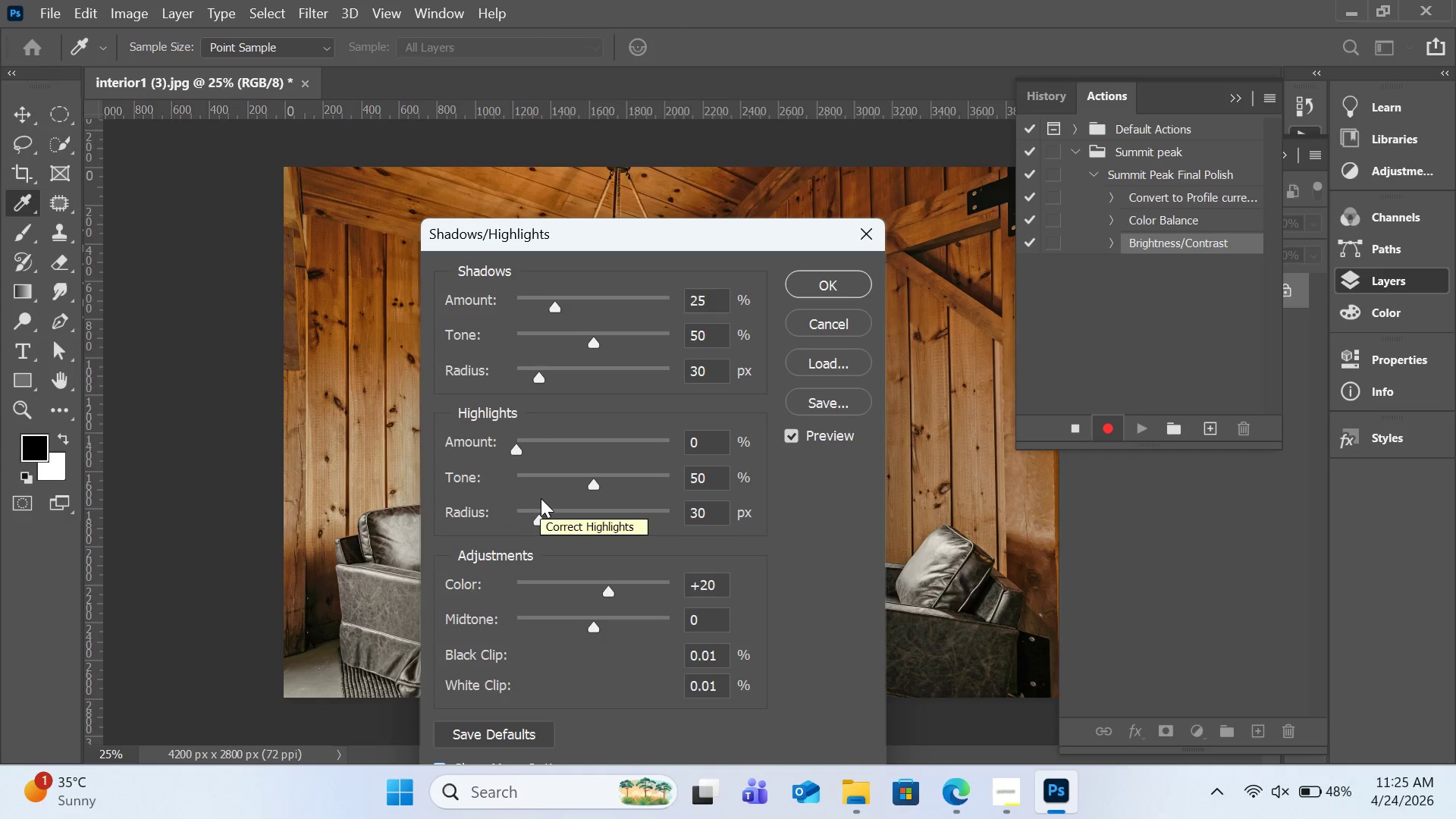 
mouse_move([777, 363])
 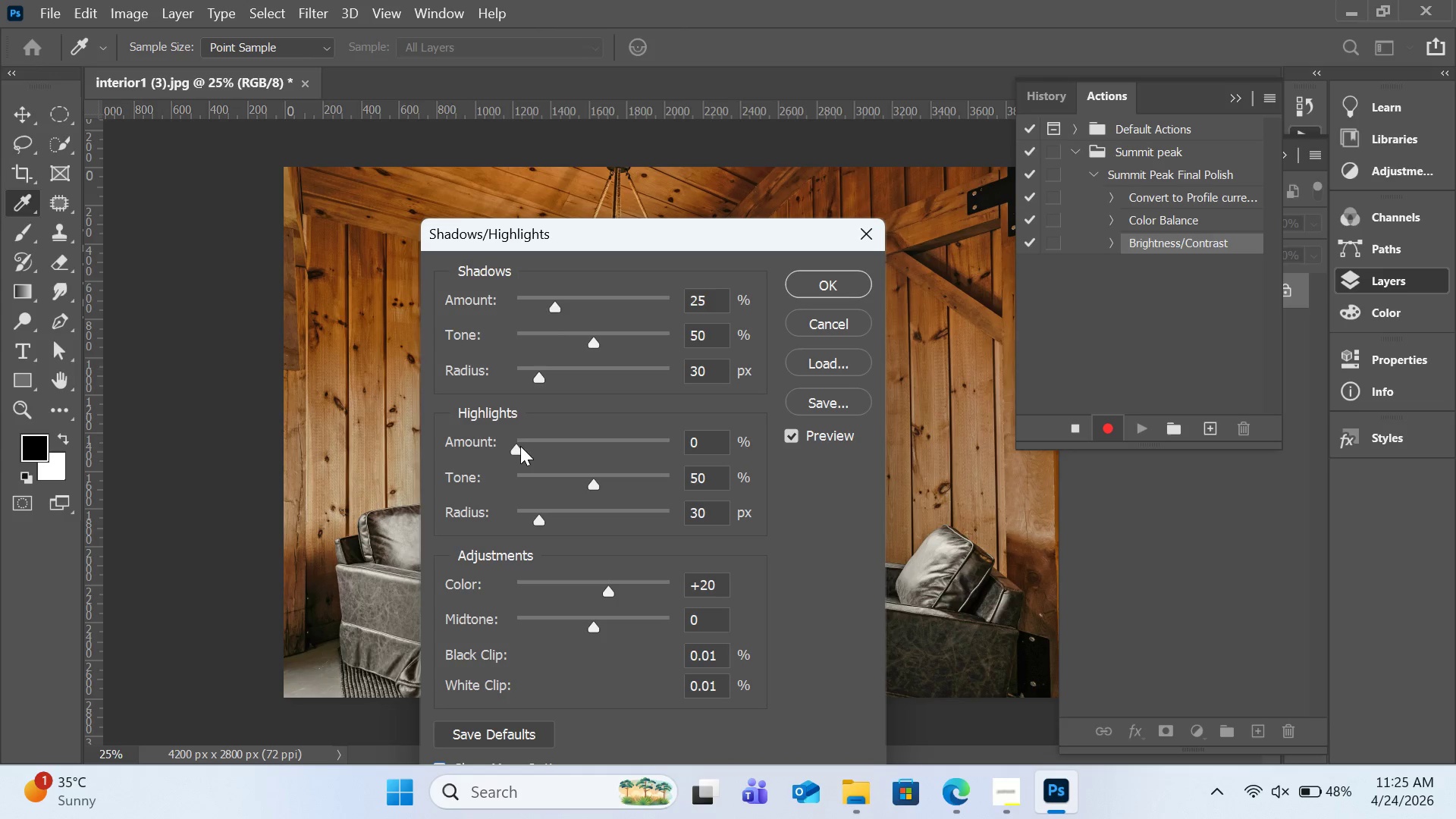 
left_click_drag(start_coordinate=[520, 446], to_coordinate=[492, 450])
 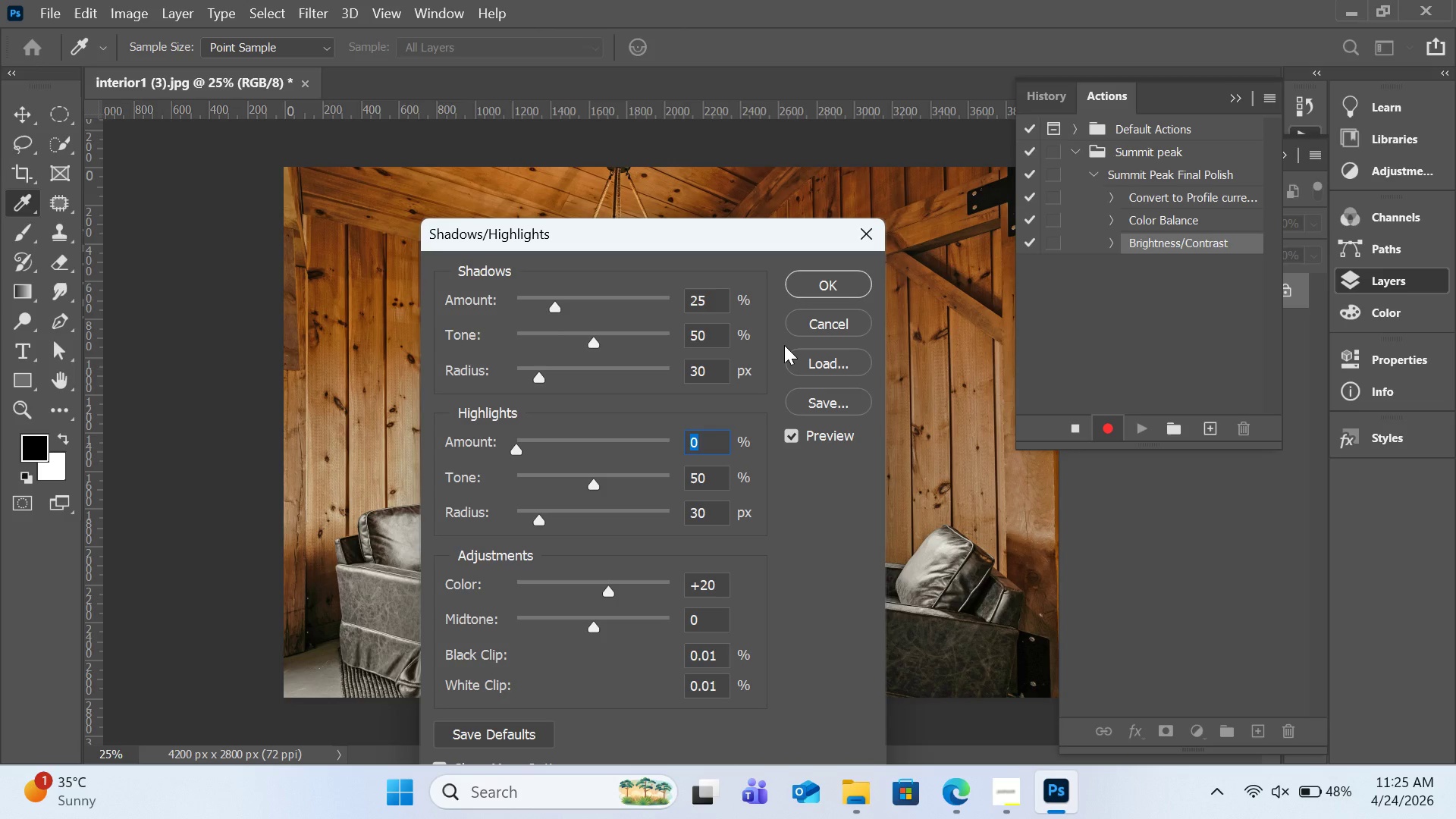 
left_click_drag(start_coordinate=[726, 239], to_coordinate=[776, 193])
 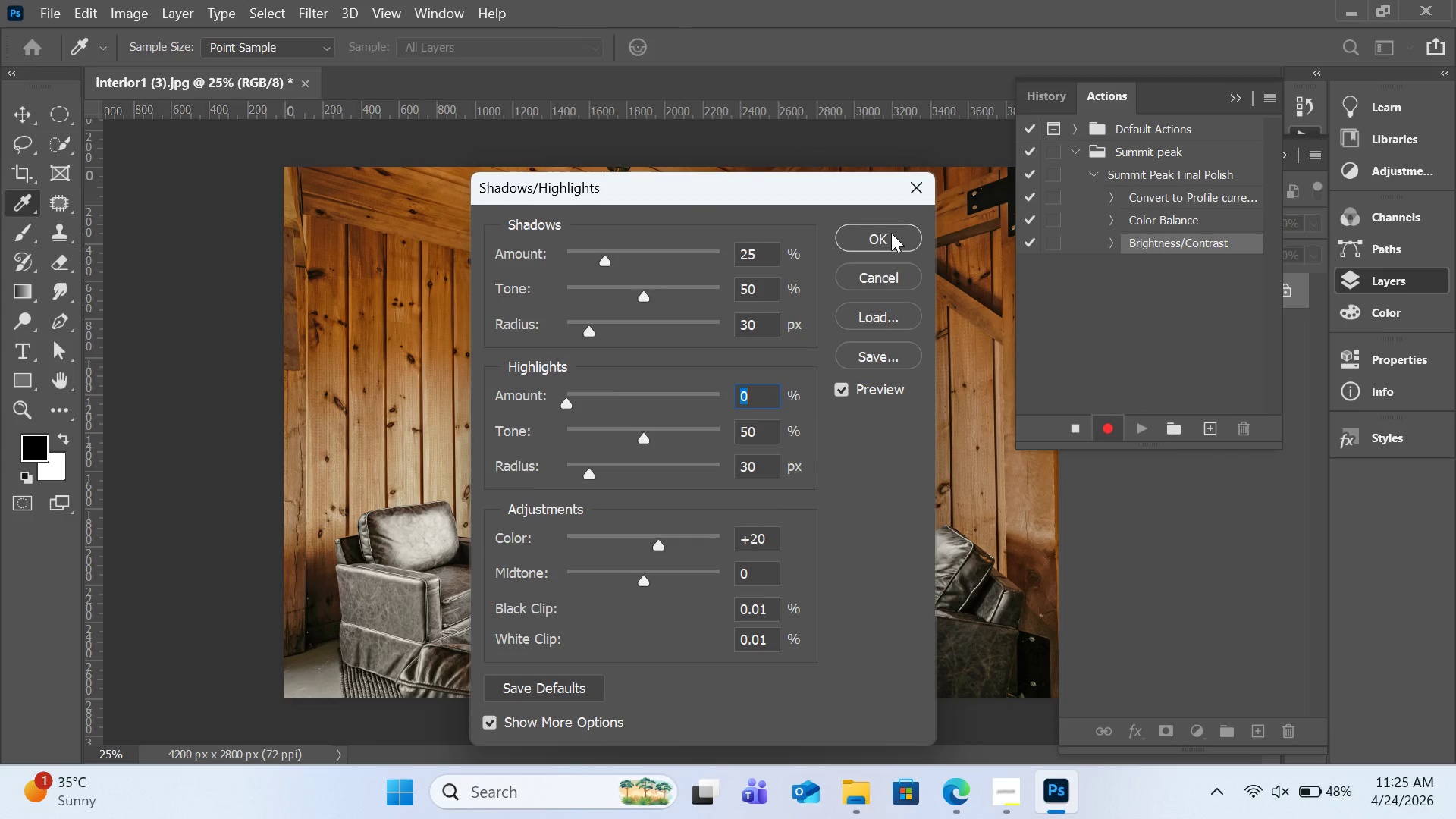 
left_click([891, 233])
 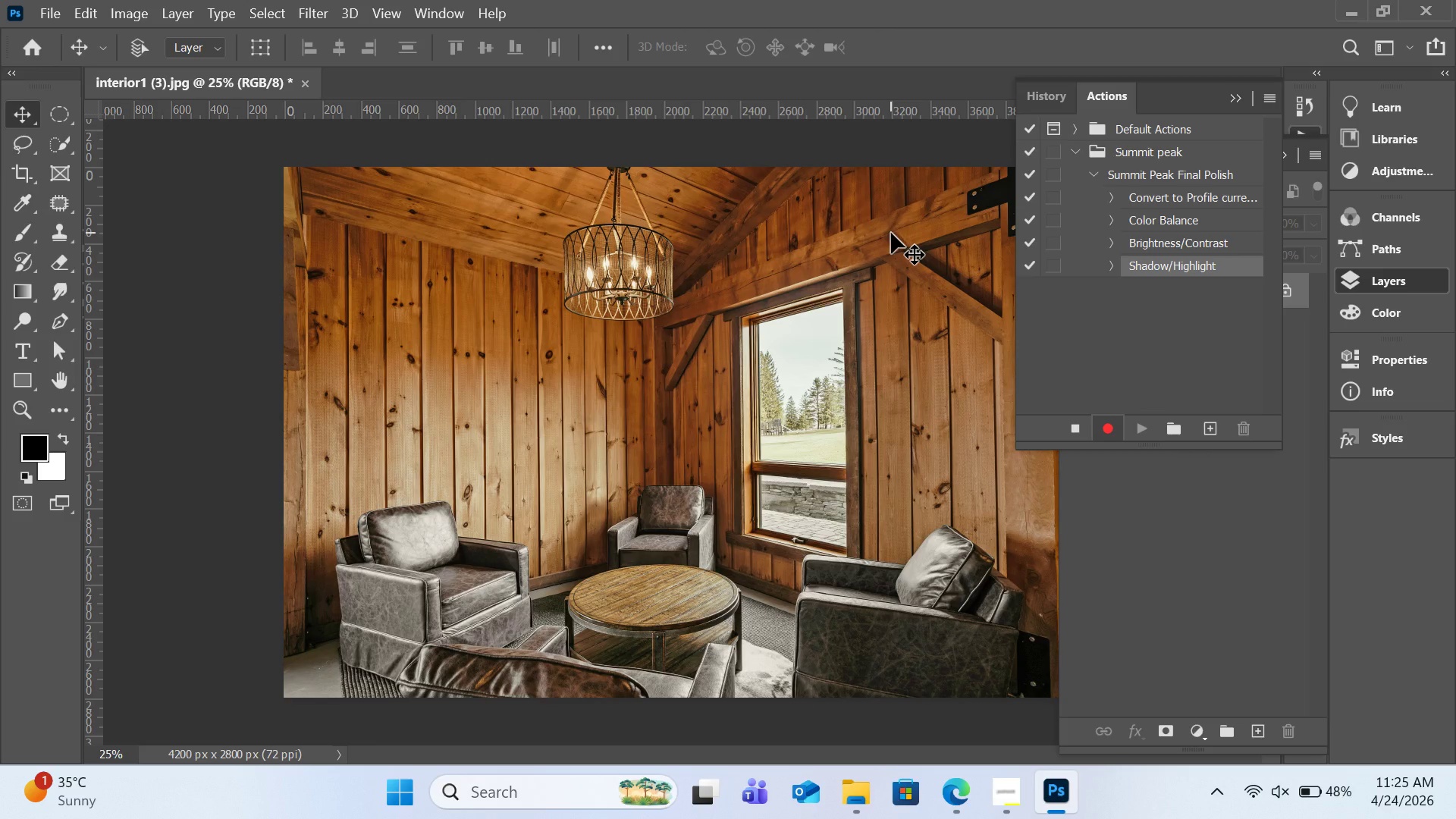 
wait(9.08)
 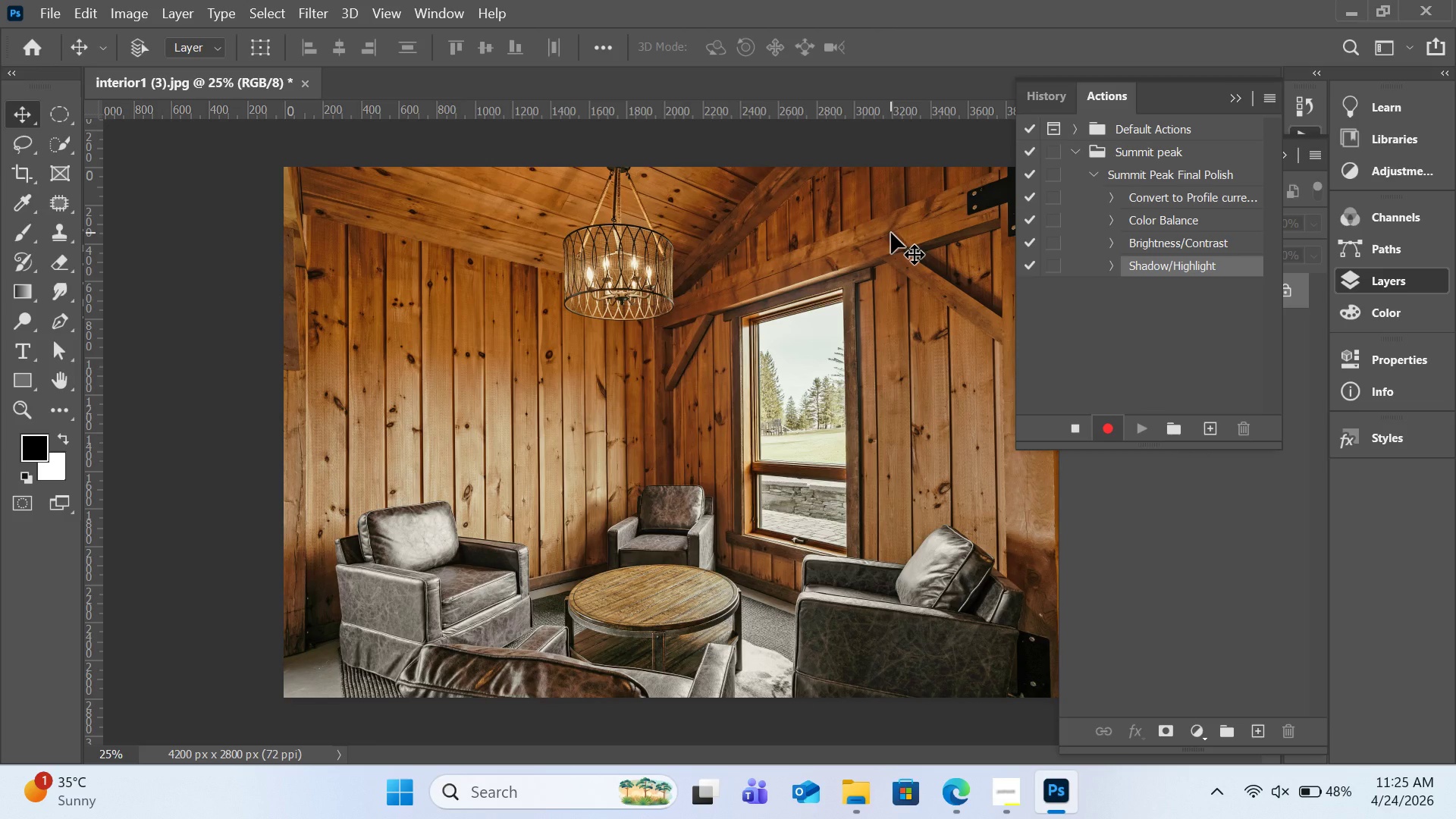 
left_click([300, 18])
 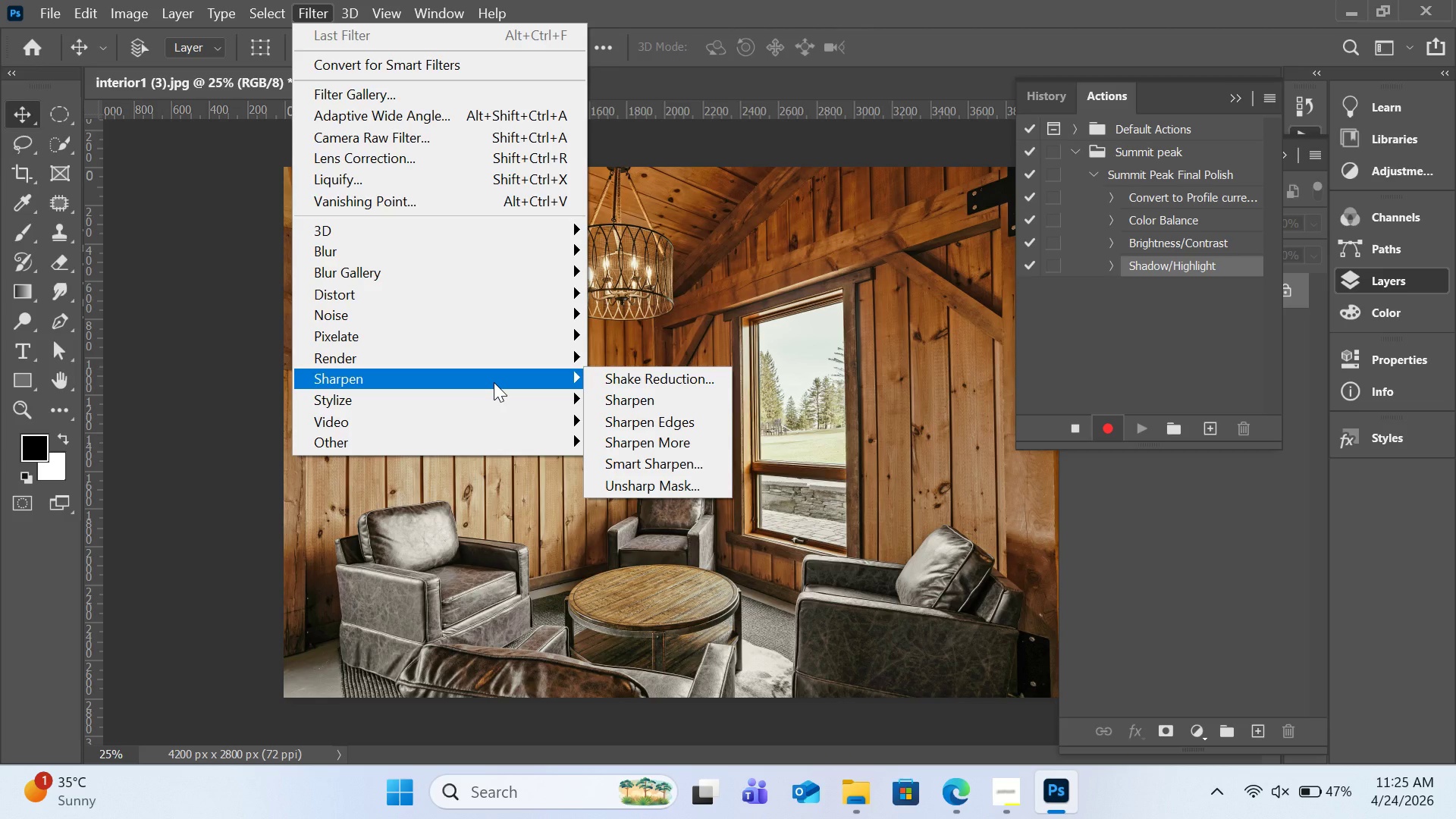 
wait(14.42)
 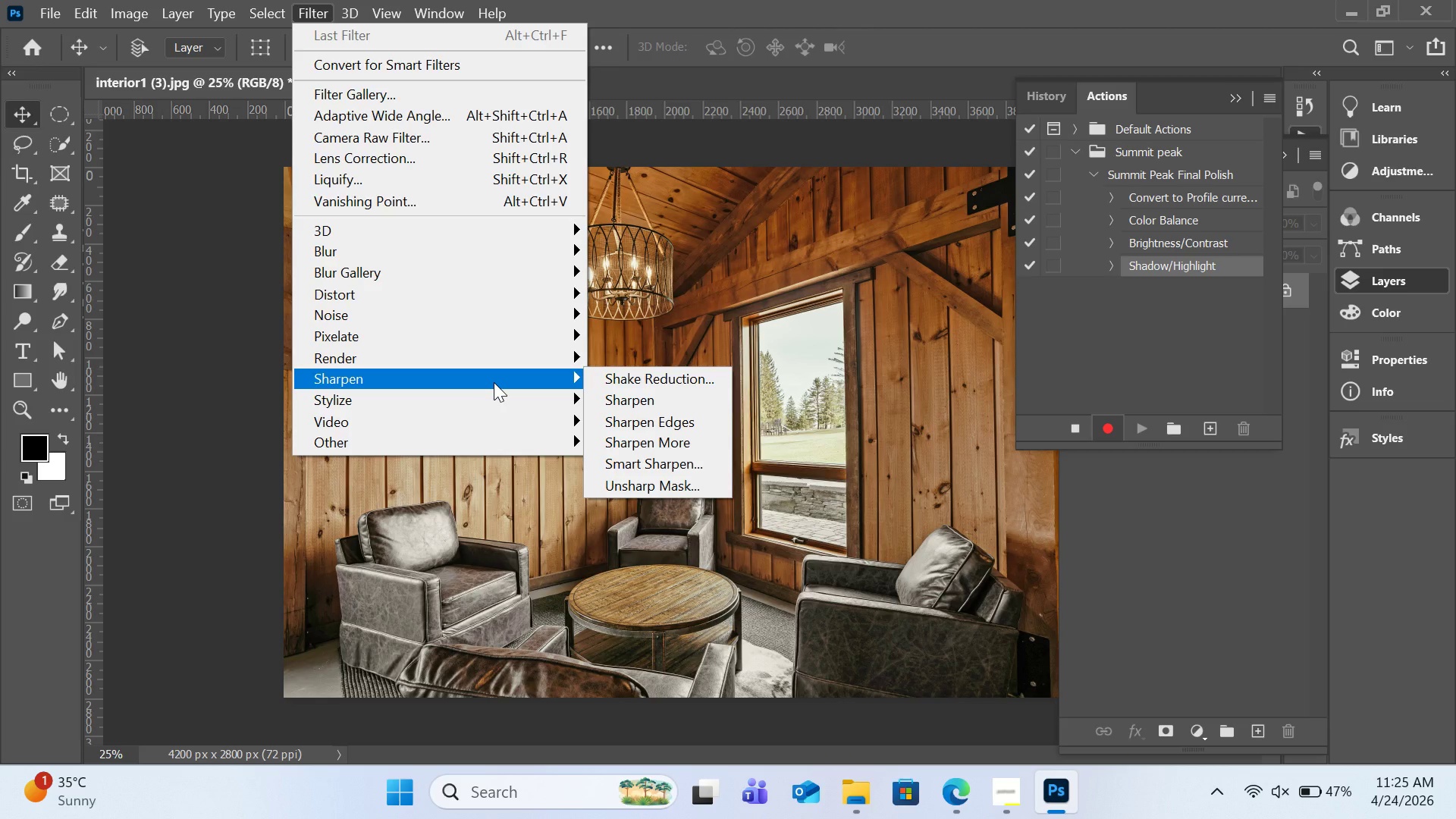 
left_click([678, 488])
 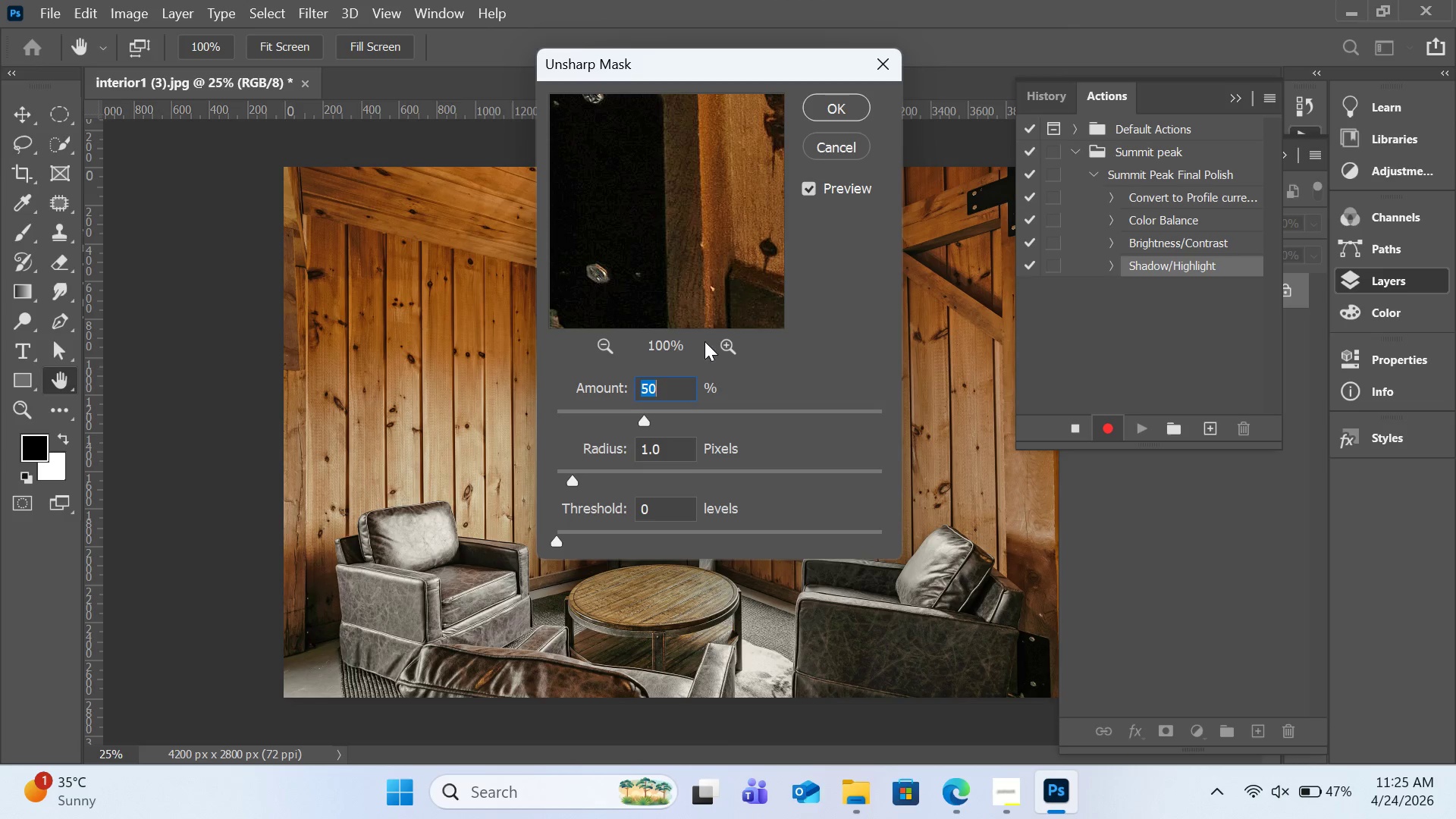 
wait(5.25)
 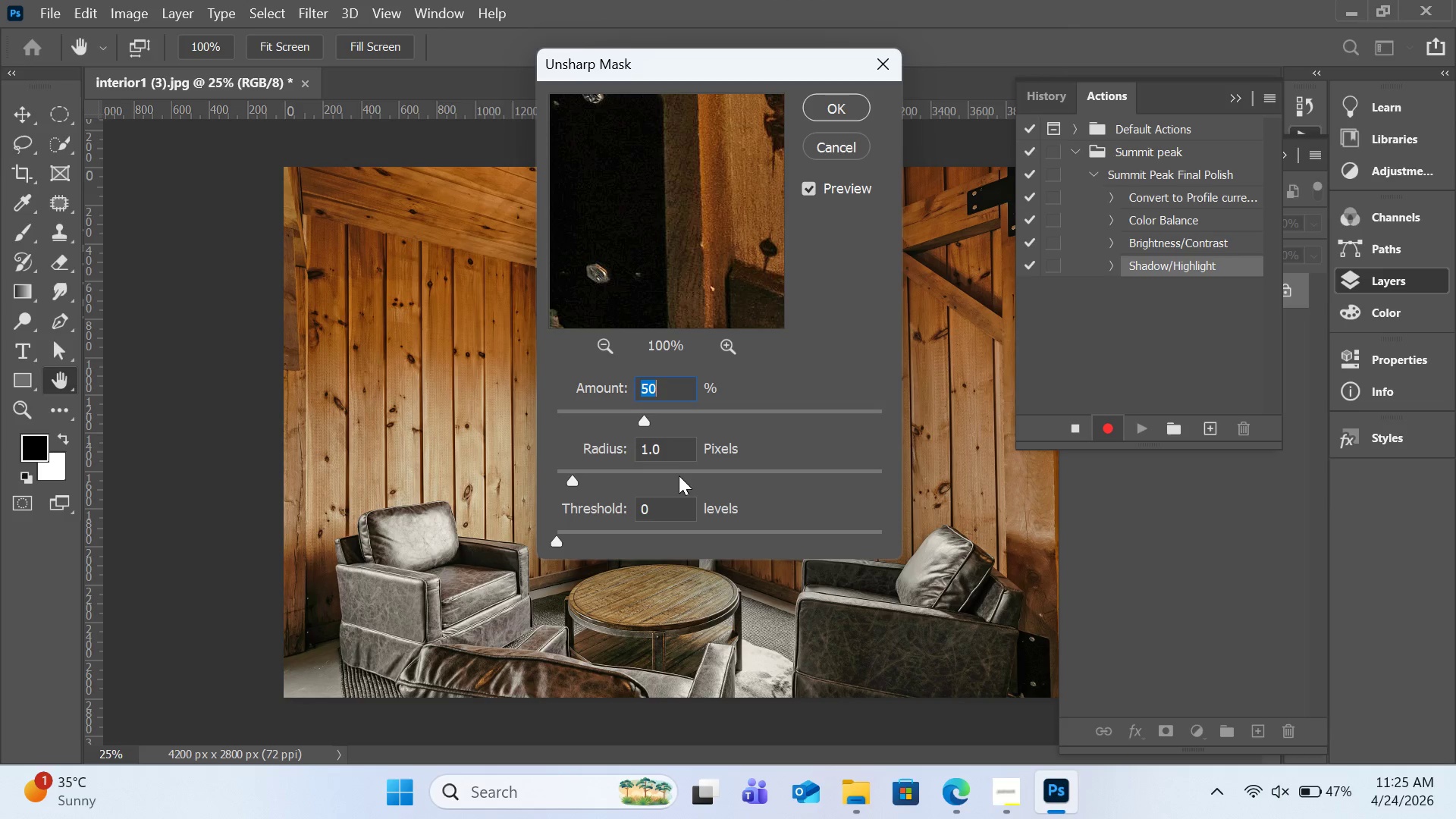 
double_click([602, 341])
 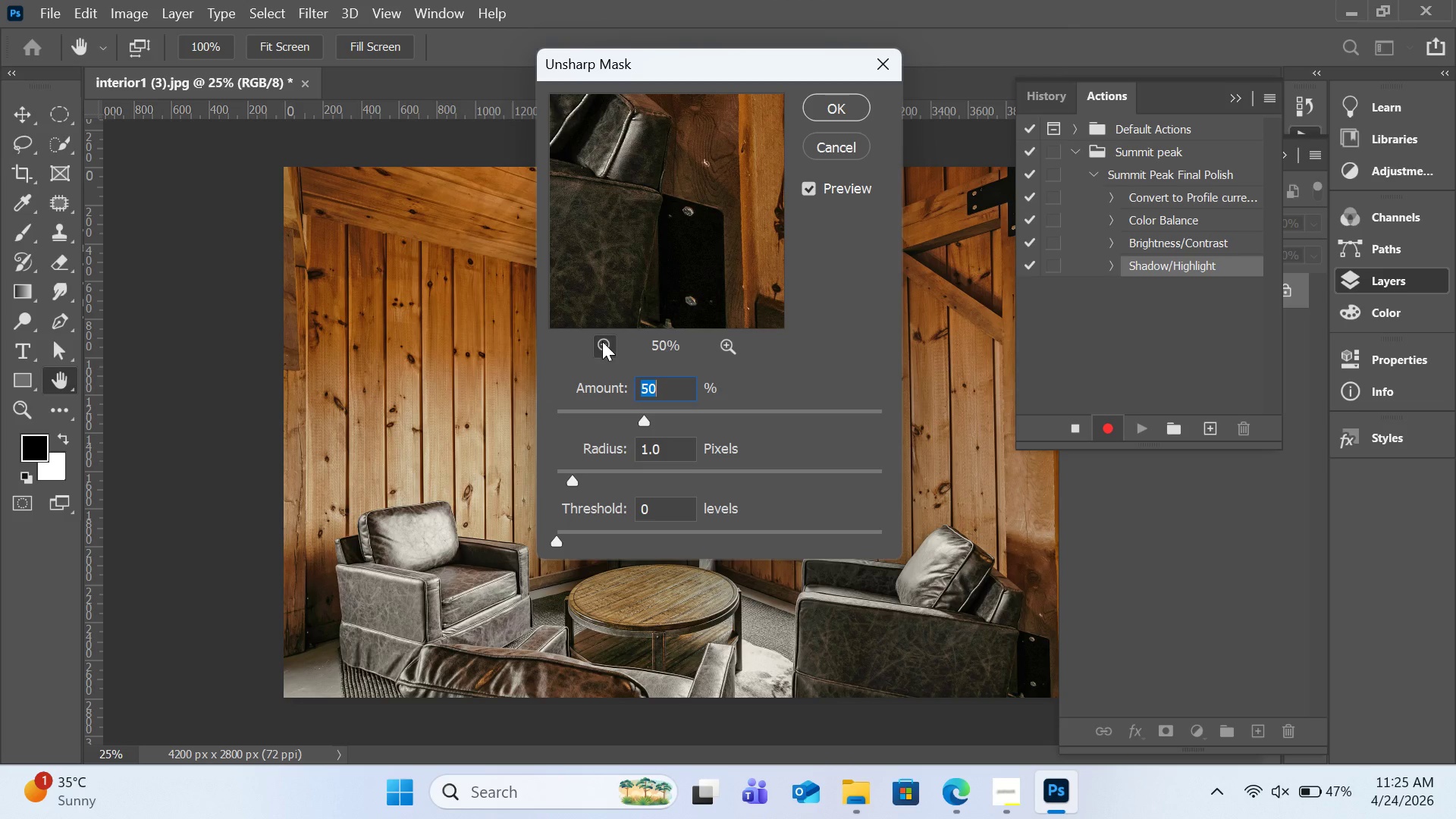 
triple_click([602, 341])
 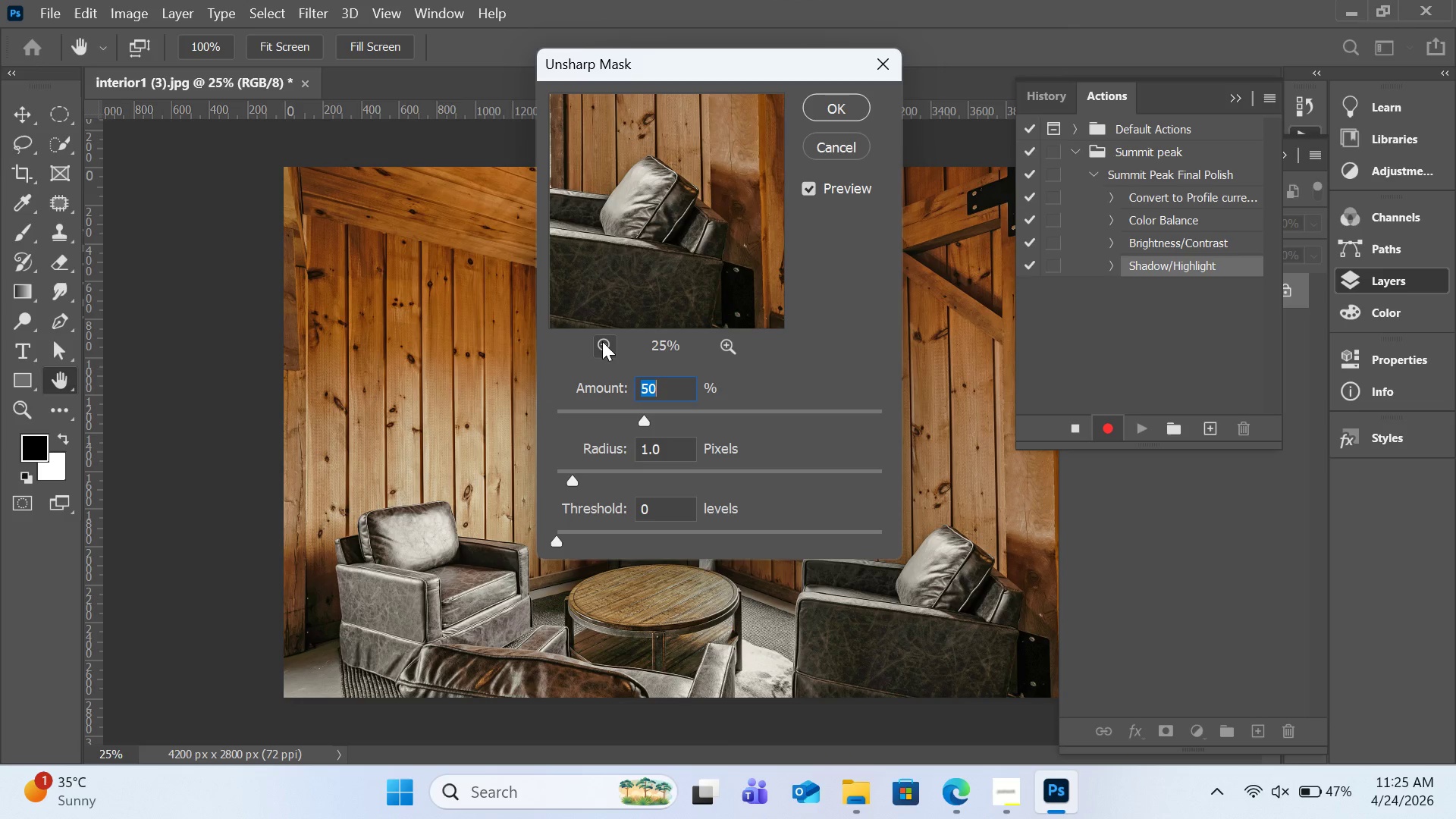 
triple_click([602, 341])
 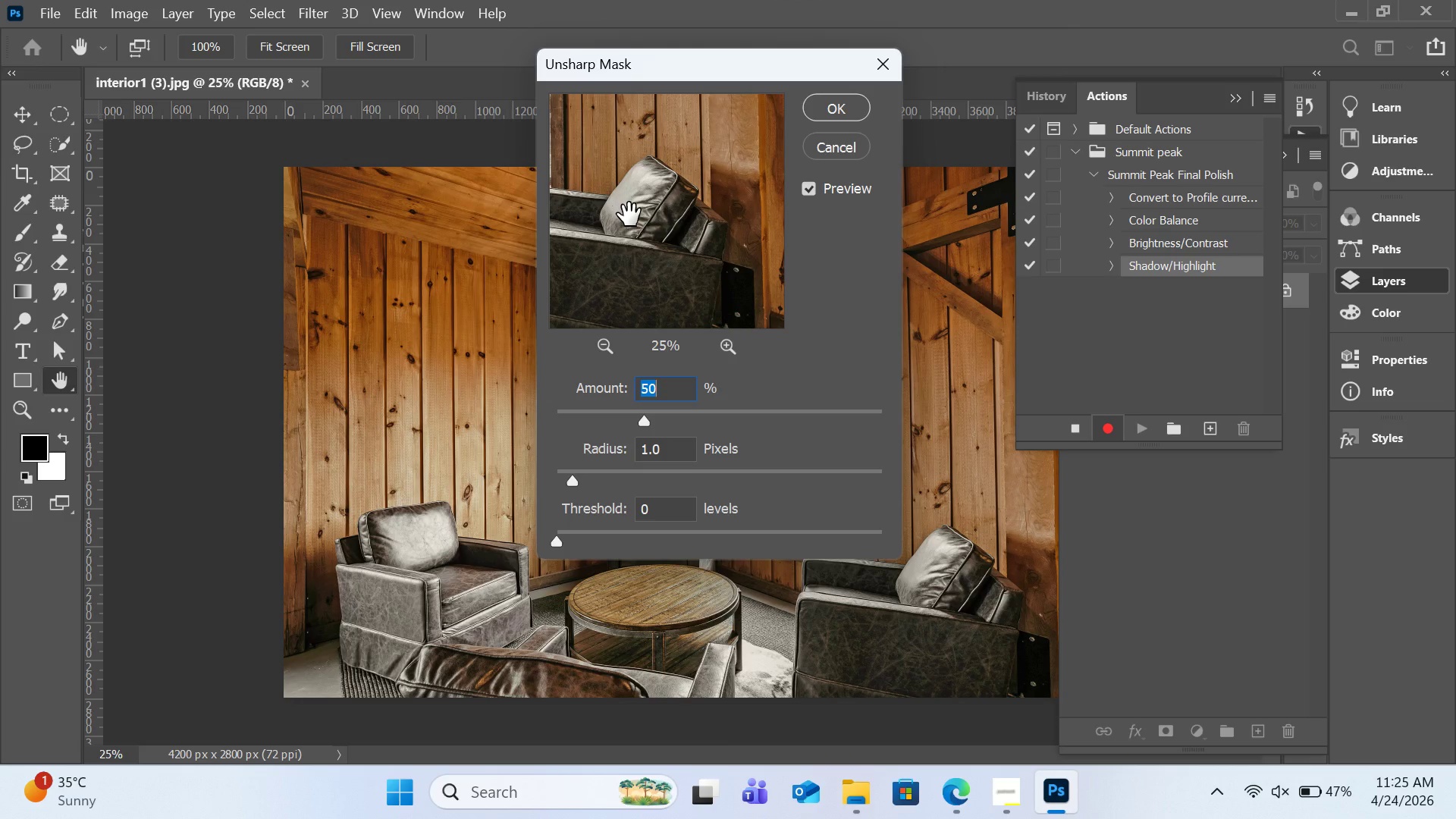 
left_click_drag(start_coordinate=[625, 209], to_coordinate=[643, 241])
 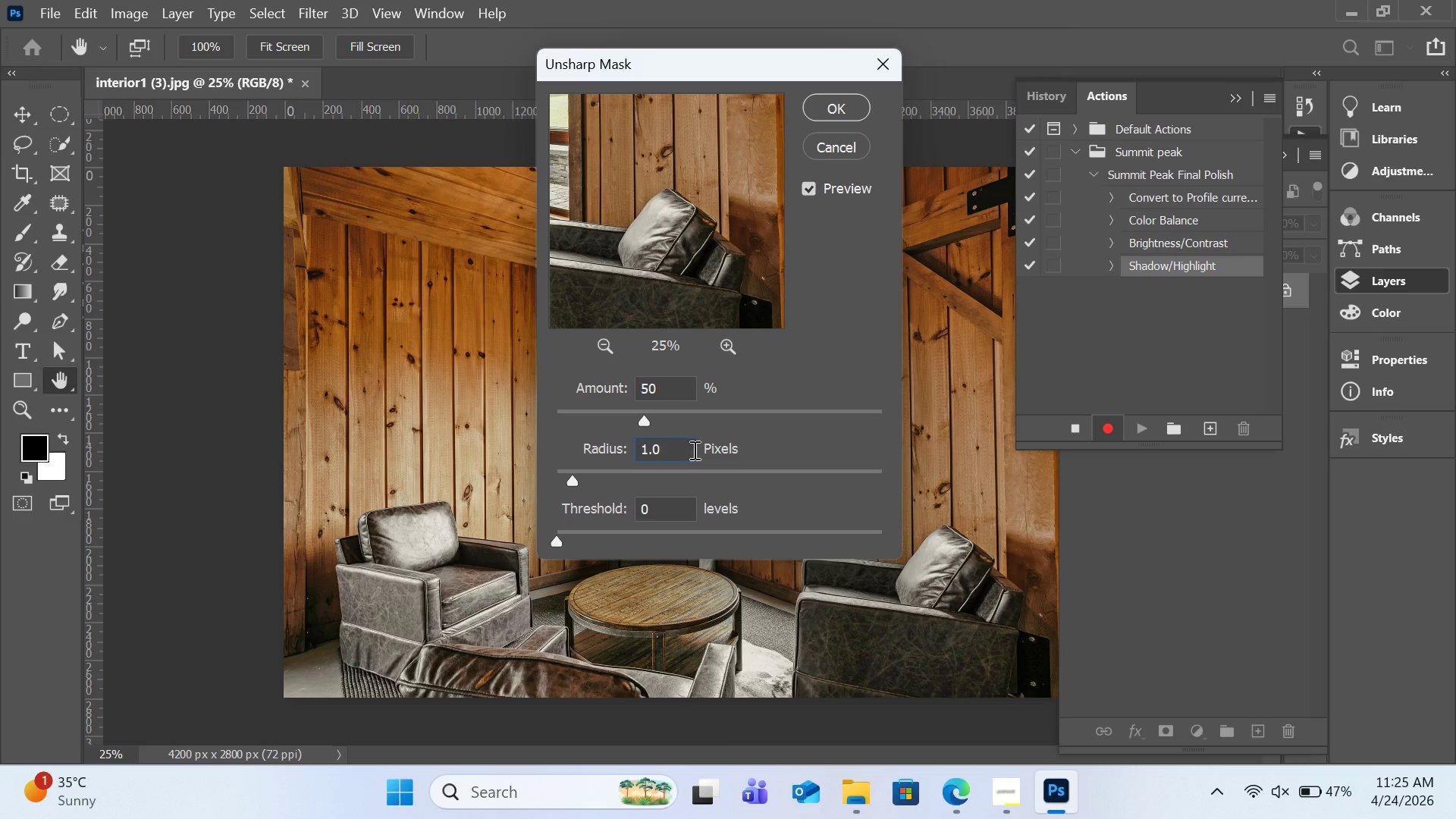 
key(Backspace)
 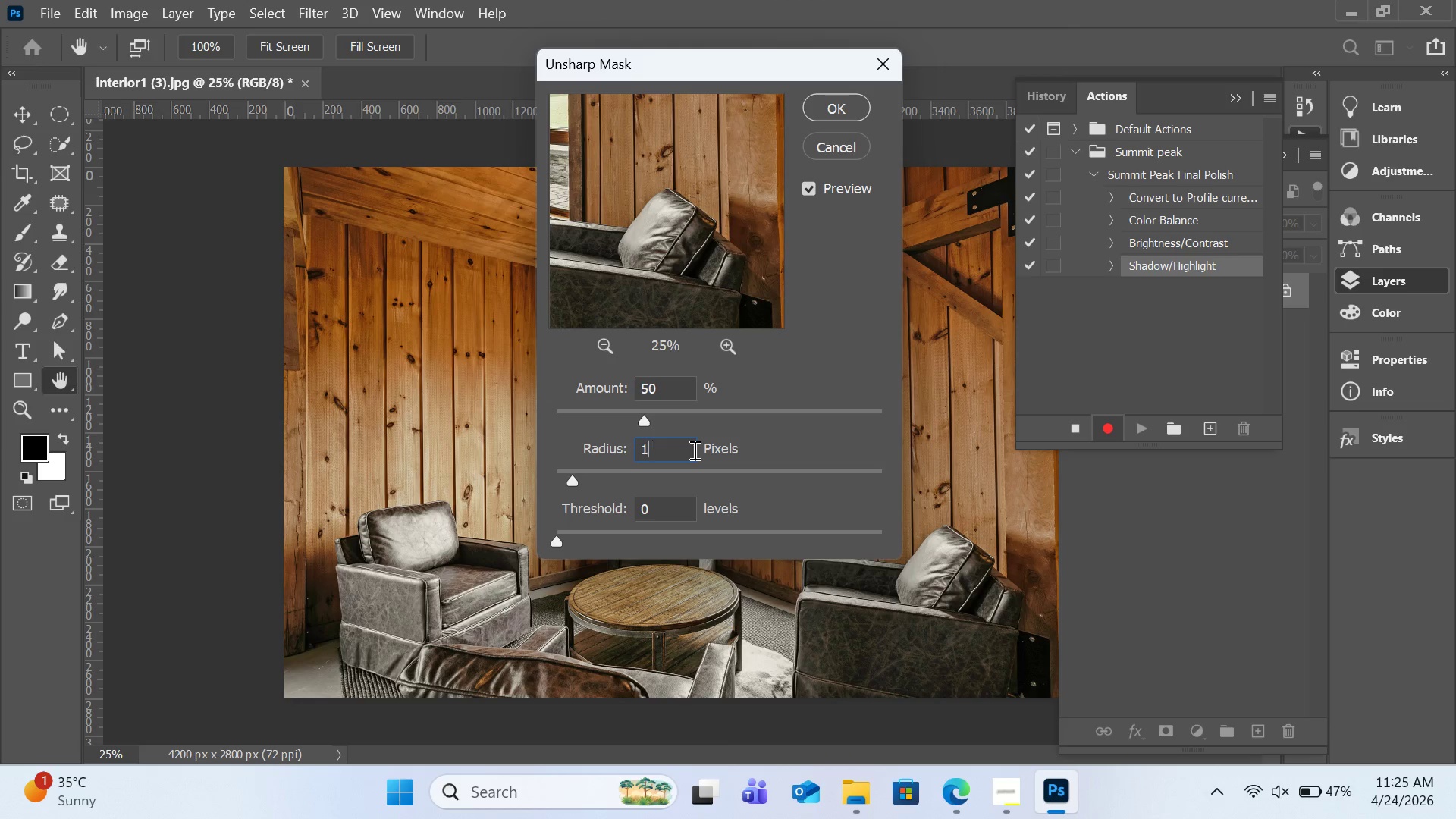 
key(Backspace)
 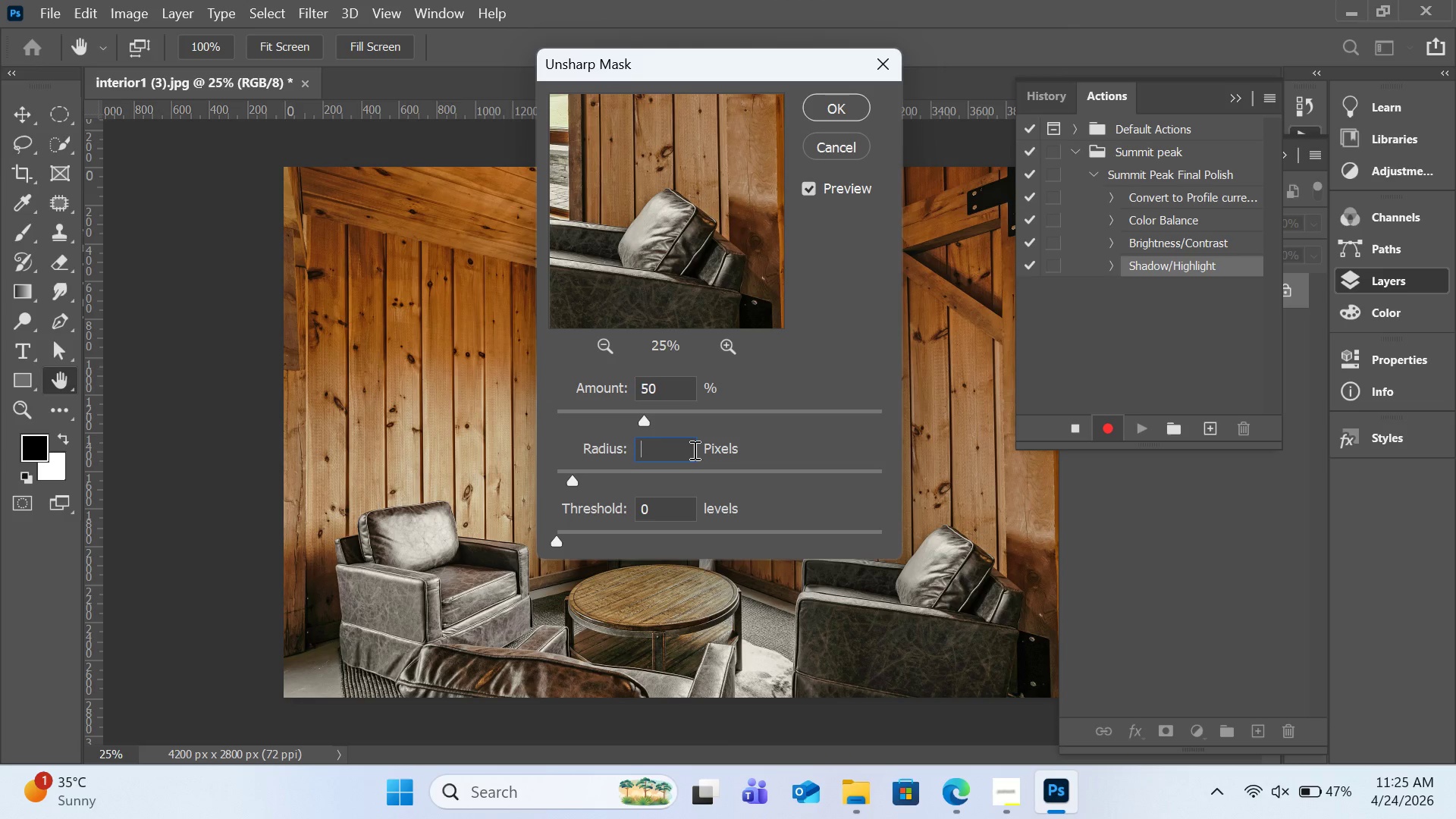 
key(Backspace)
 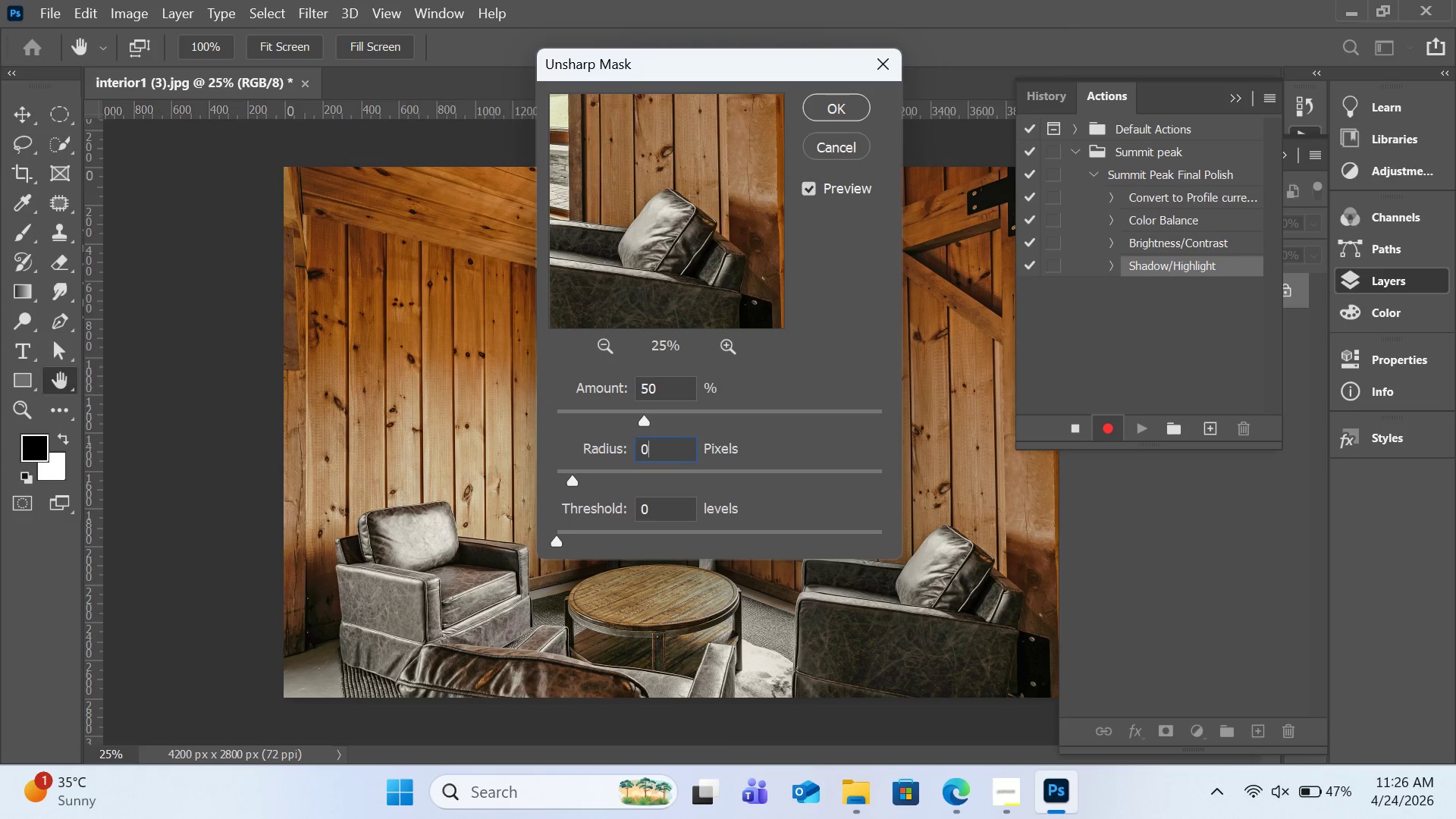 
key(0)
 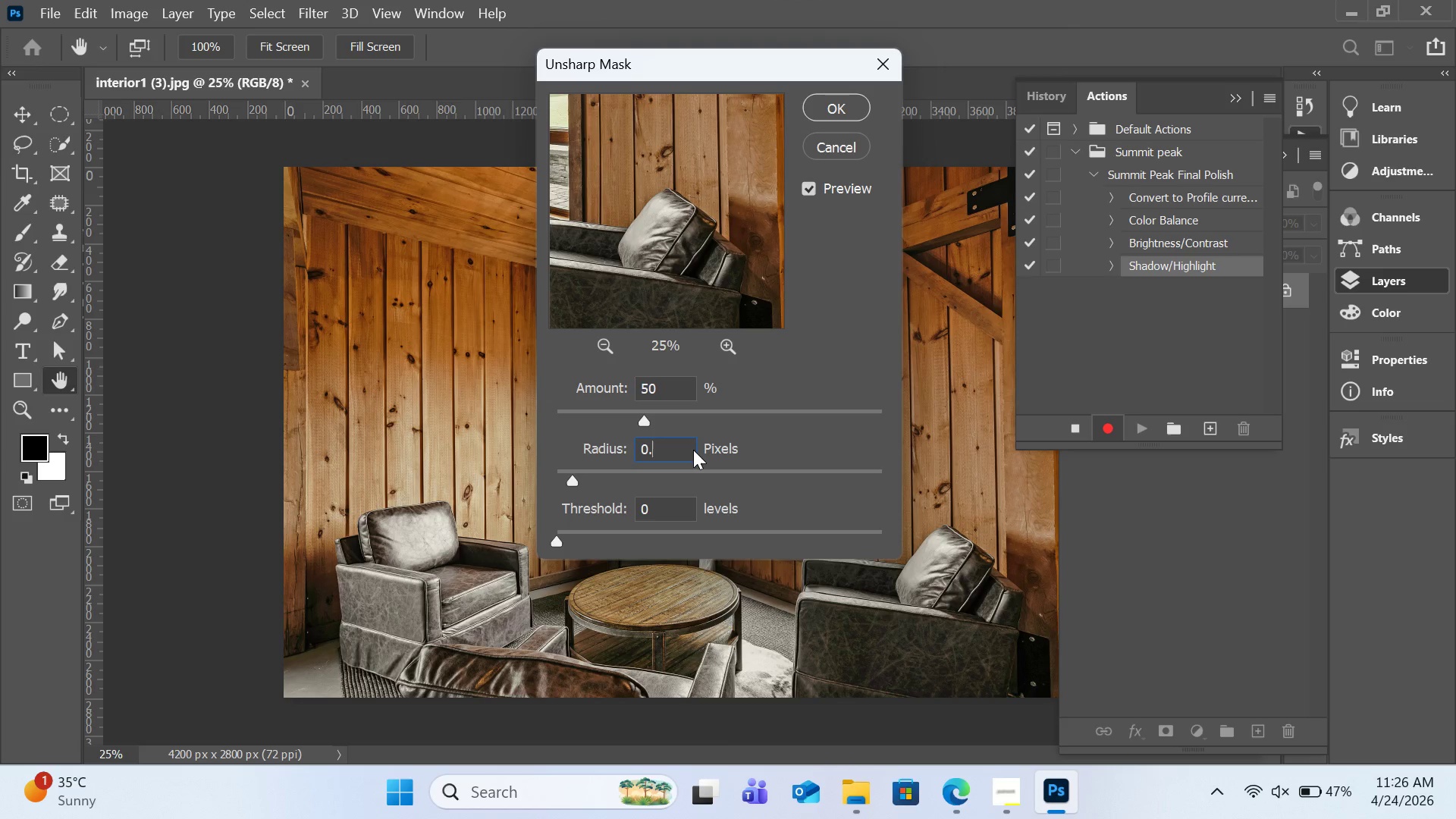 
key(Period)
 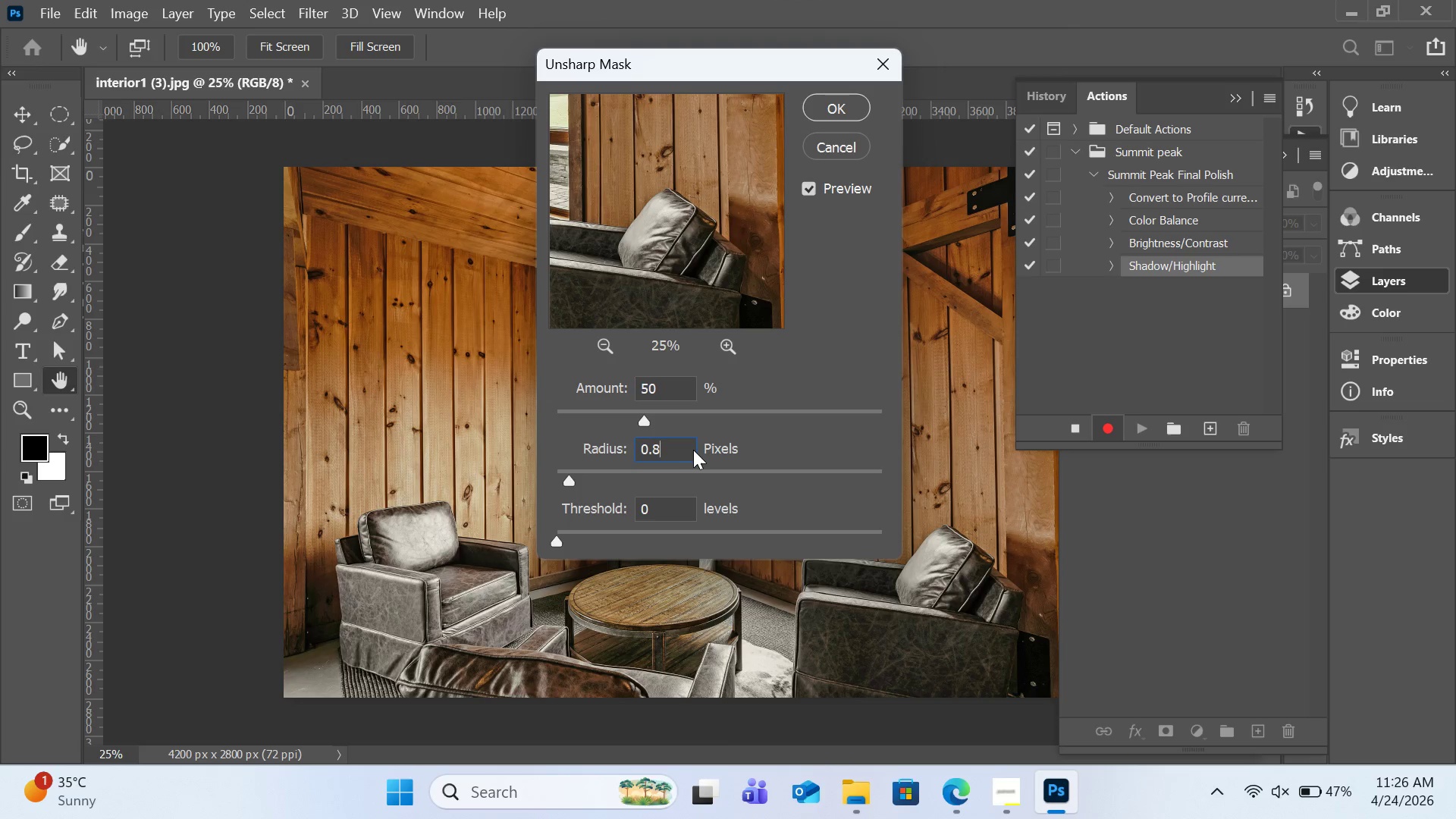 
key(8)
 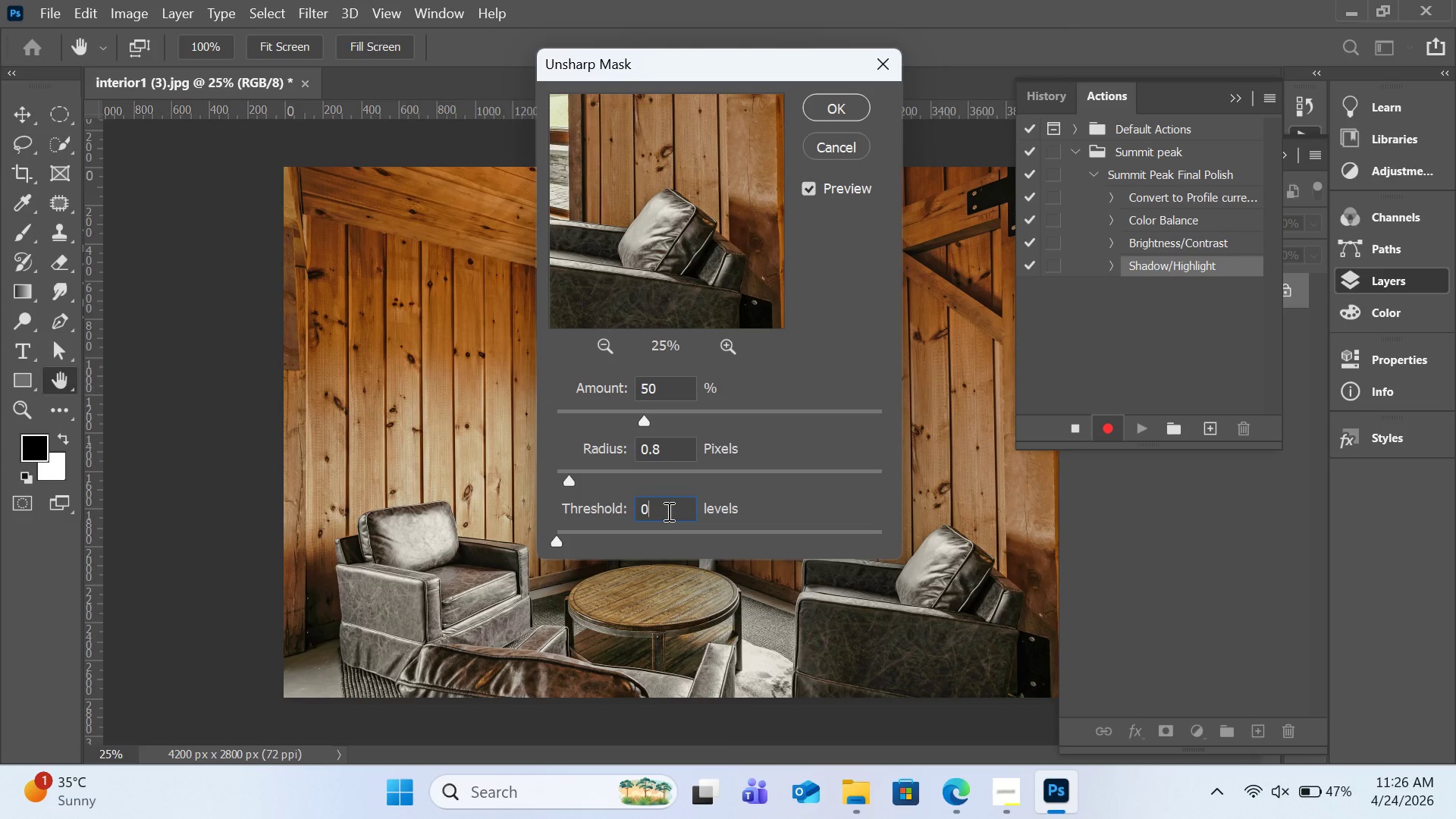 
wait(6.94)
 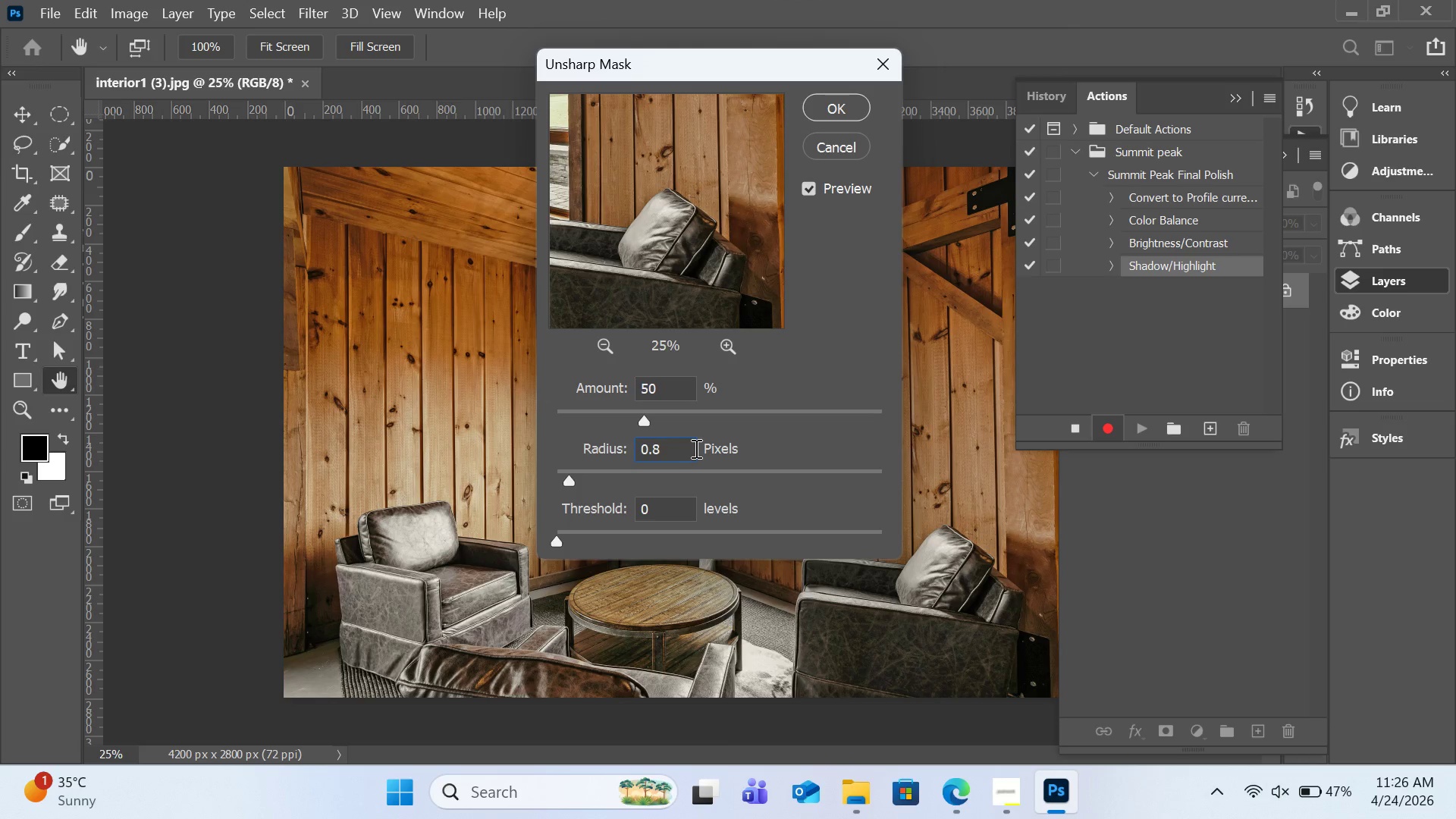 
key(Backspace)
 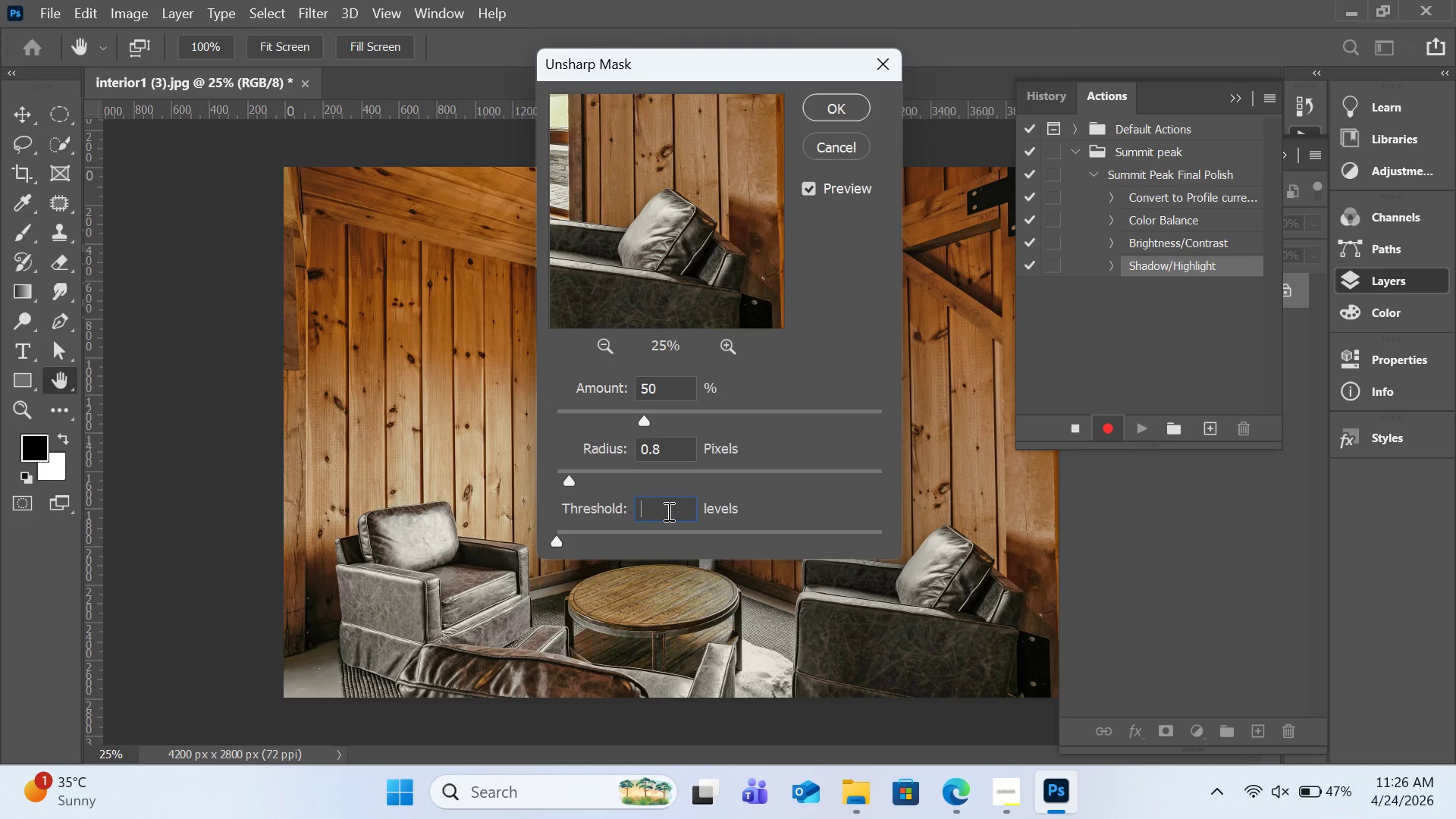 
key(2)
 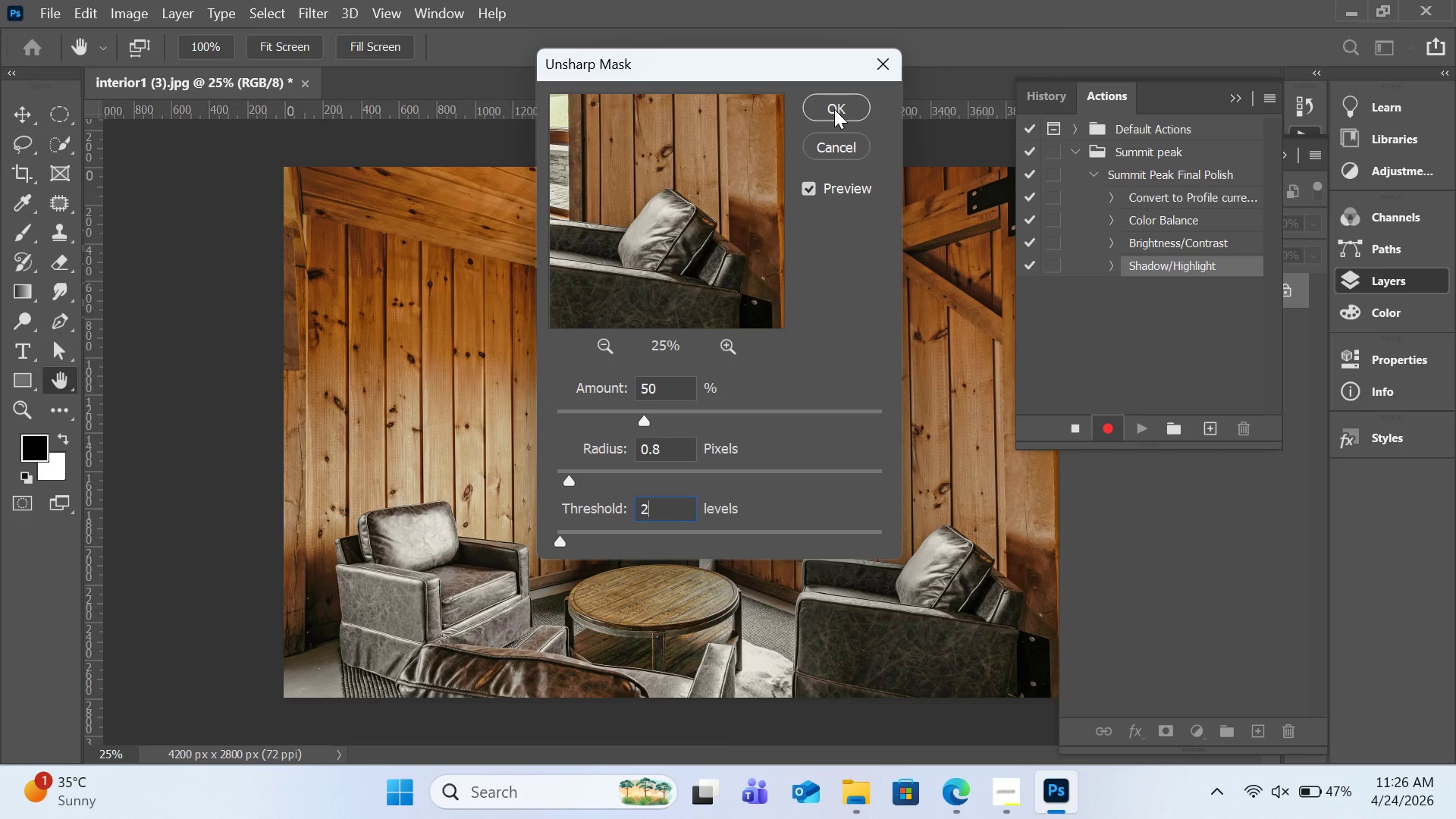 
wait(11.77)
 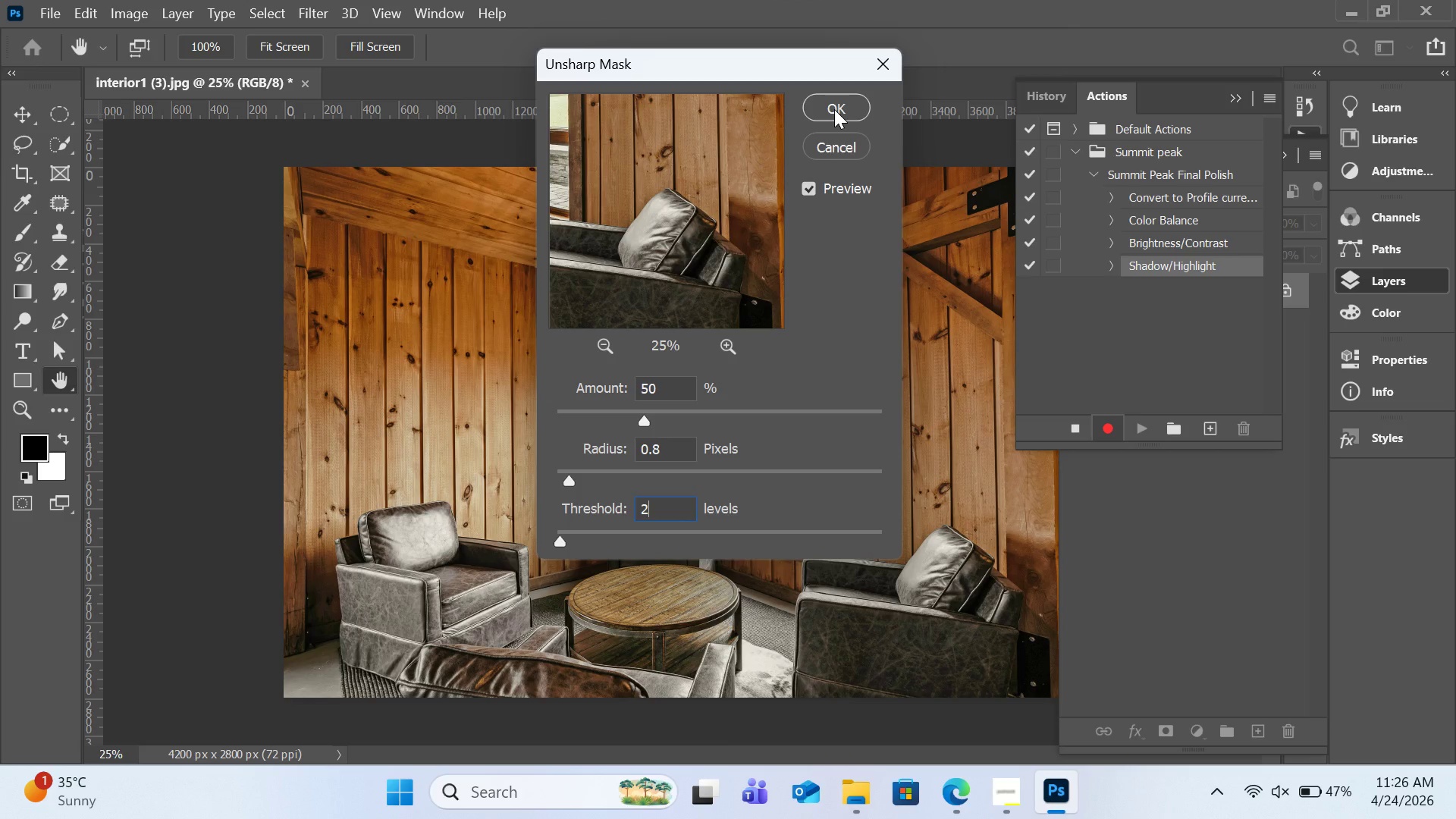 
left_click([834, 108])
 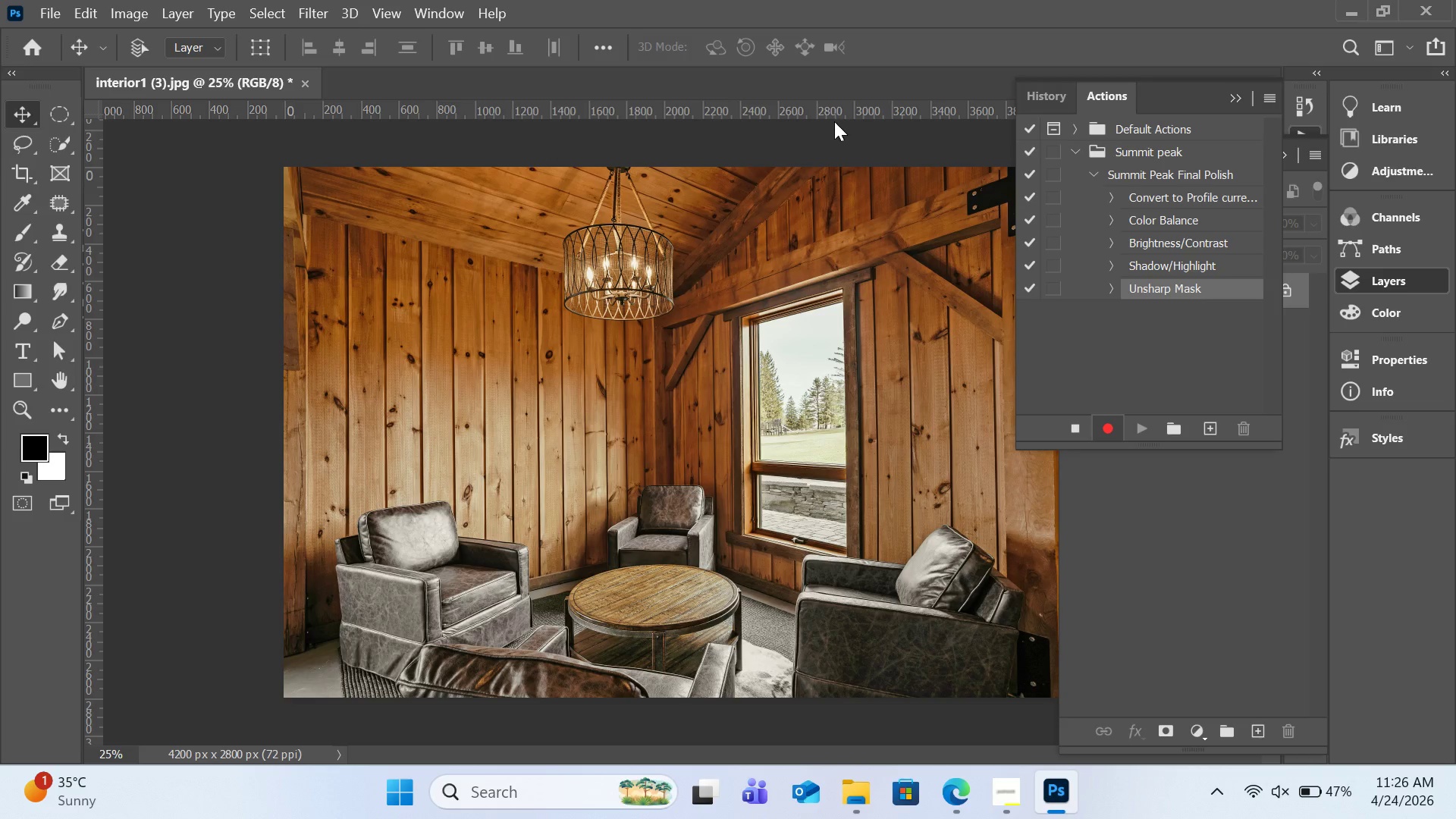 
wait(7.56)
 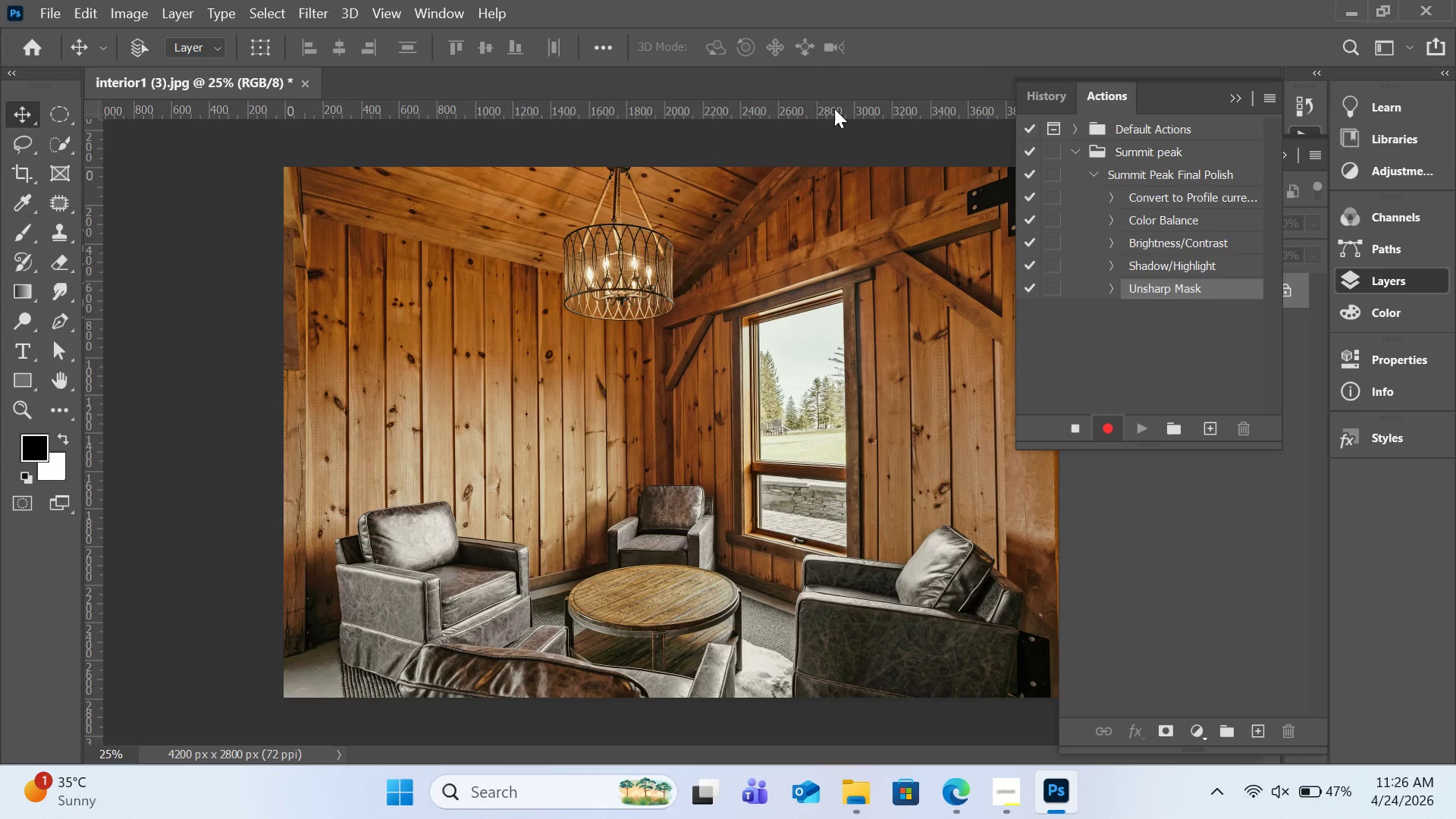 
left_click([143, 10])
 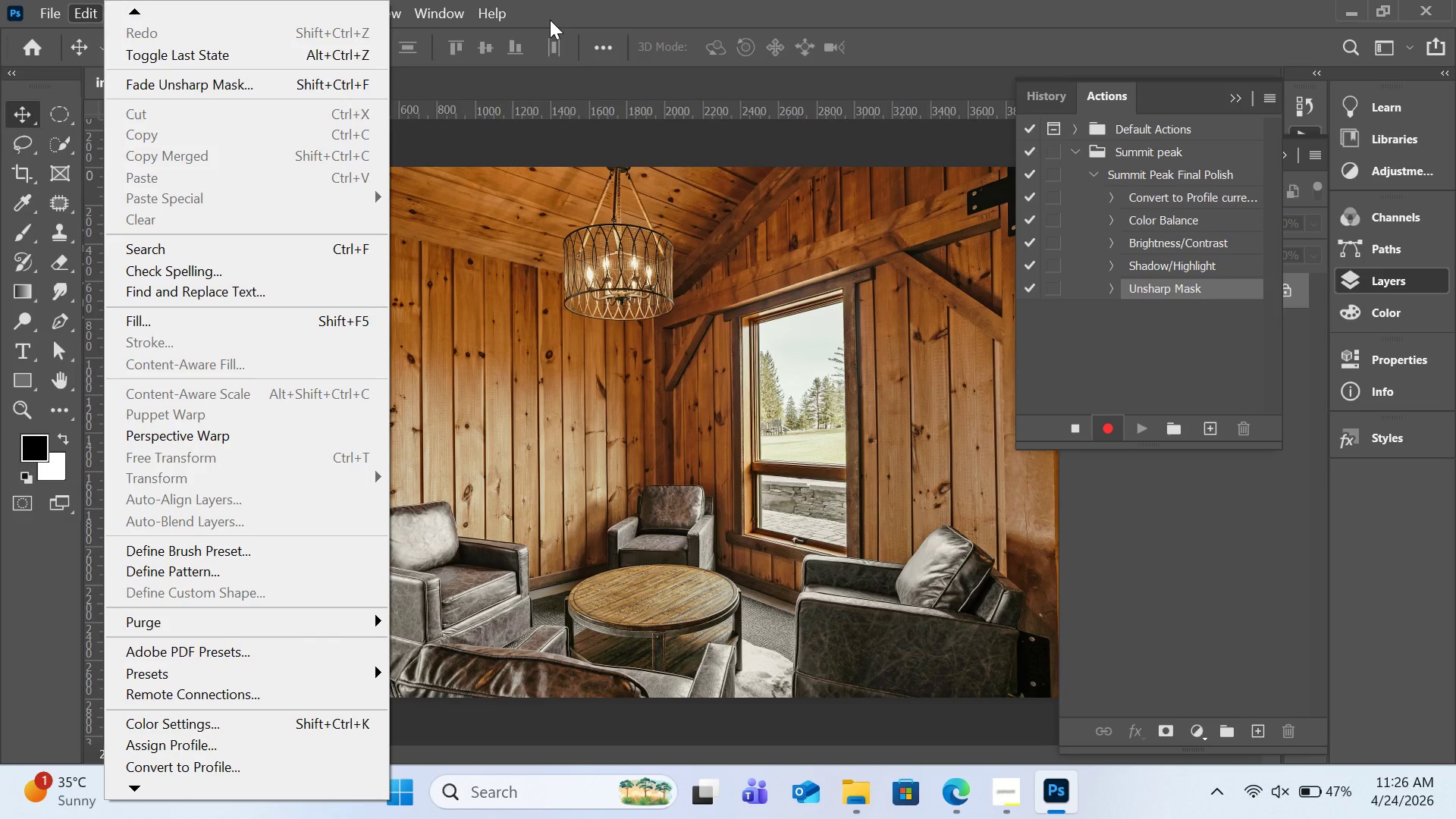 
left_click([551, 15])
 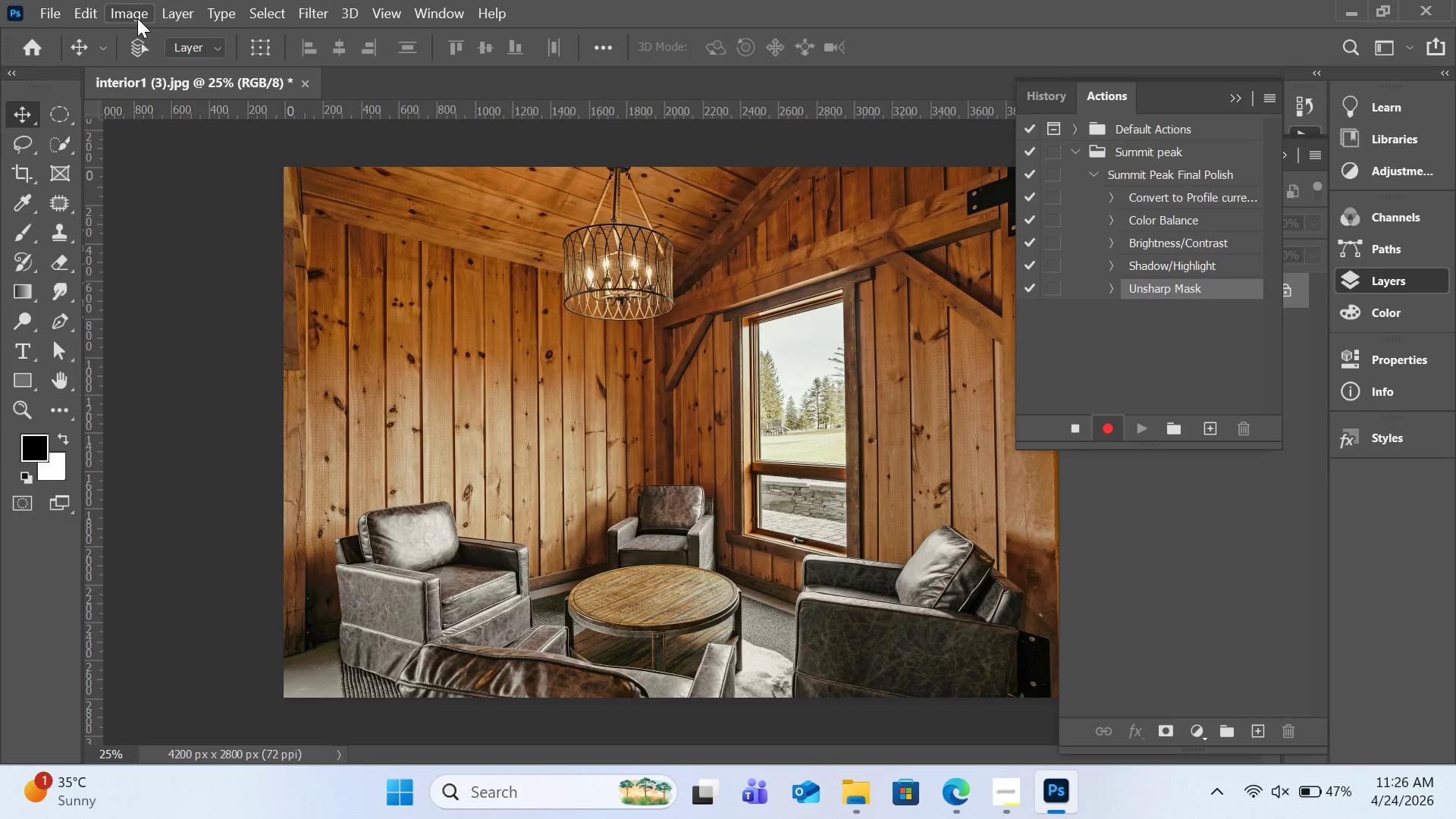 
left_click([136, 17])
 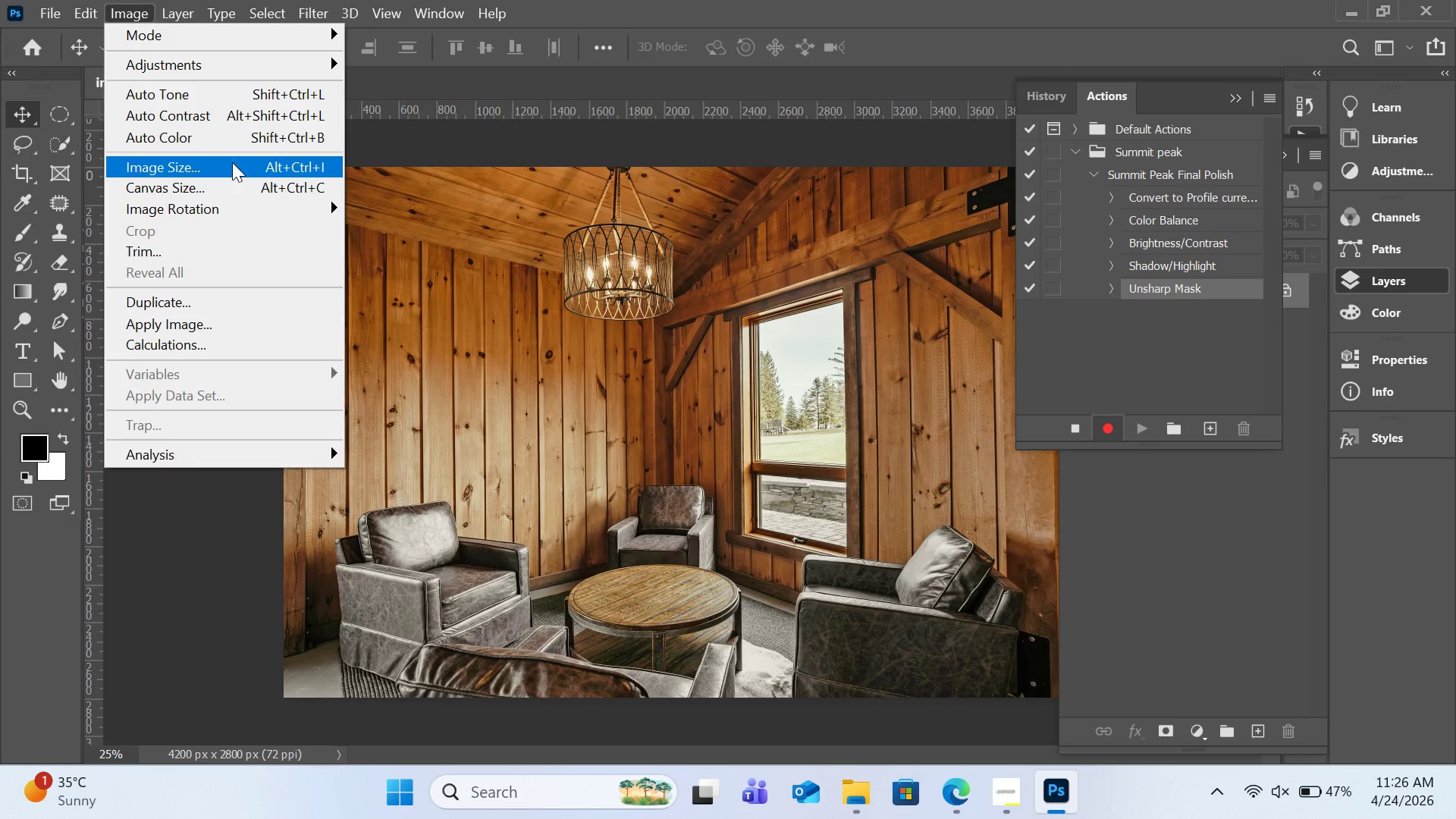 
left_click([232, 162])
 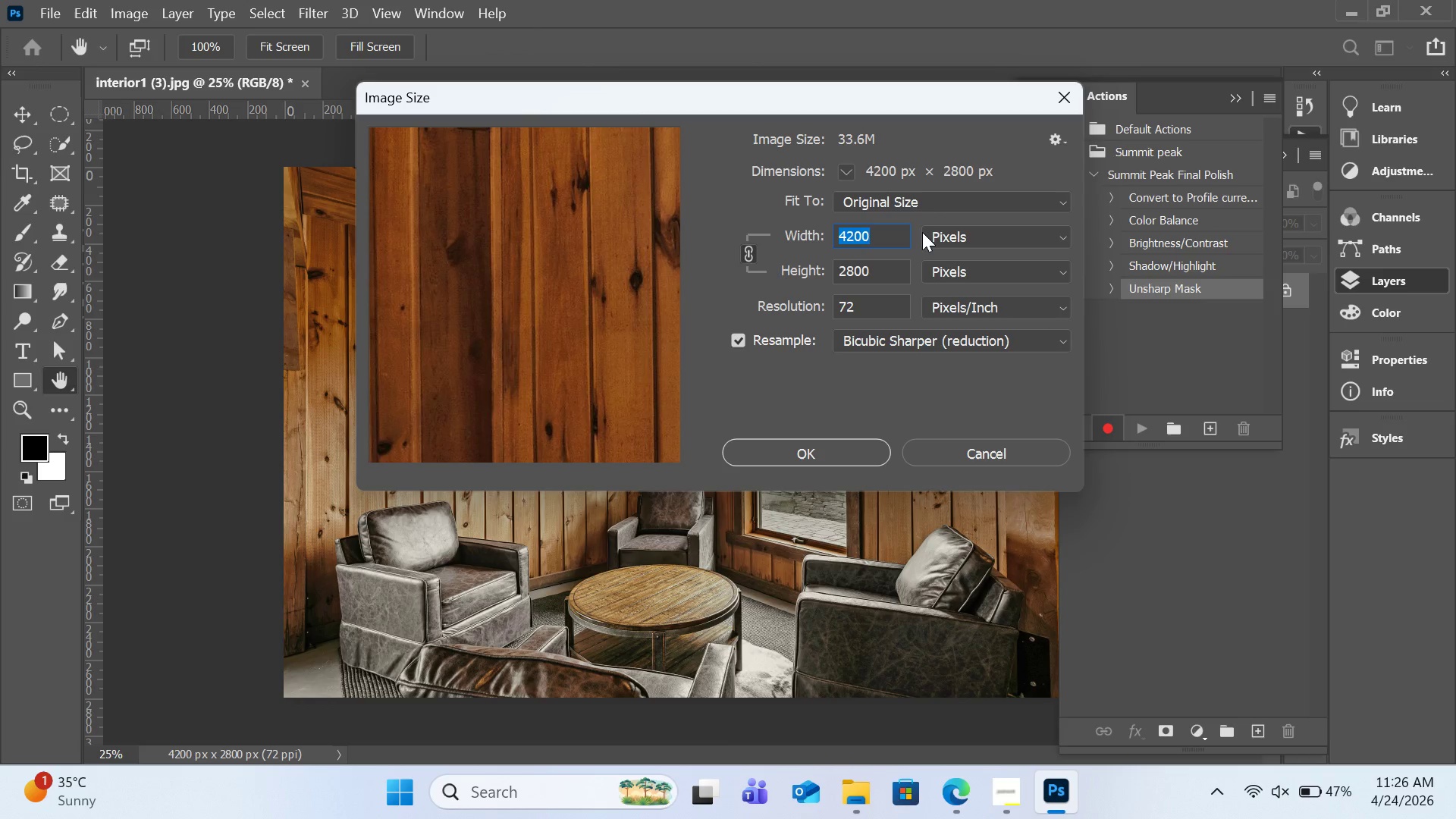 
wait(5.97)
 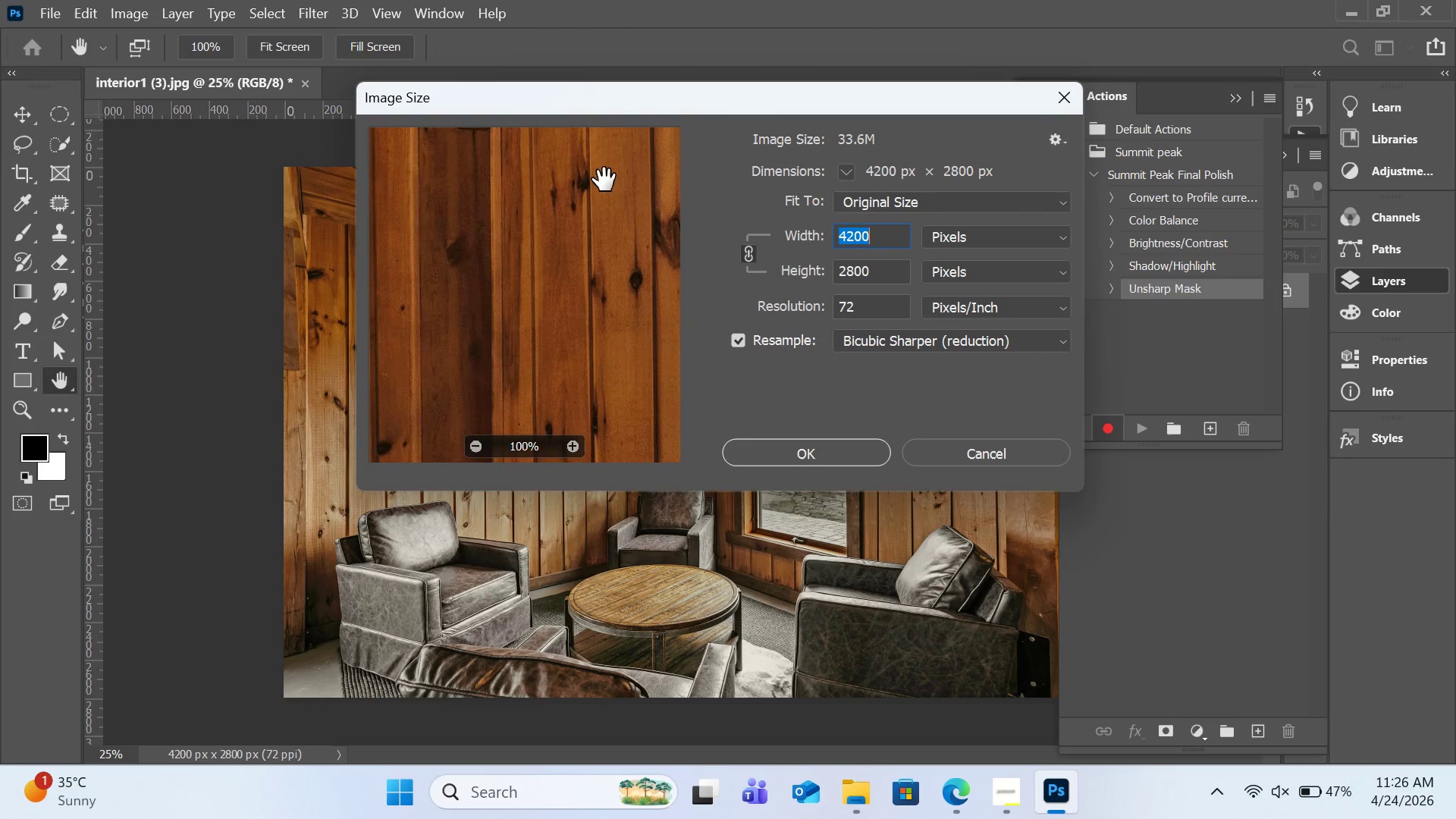 
type(2000)
 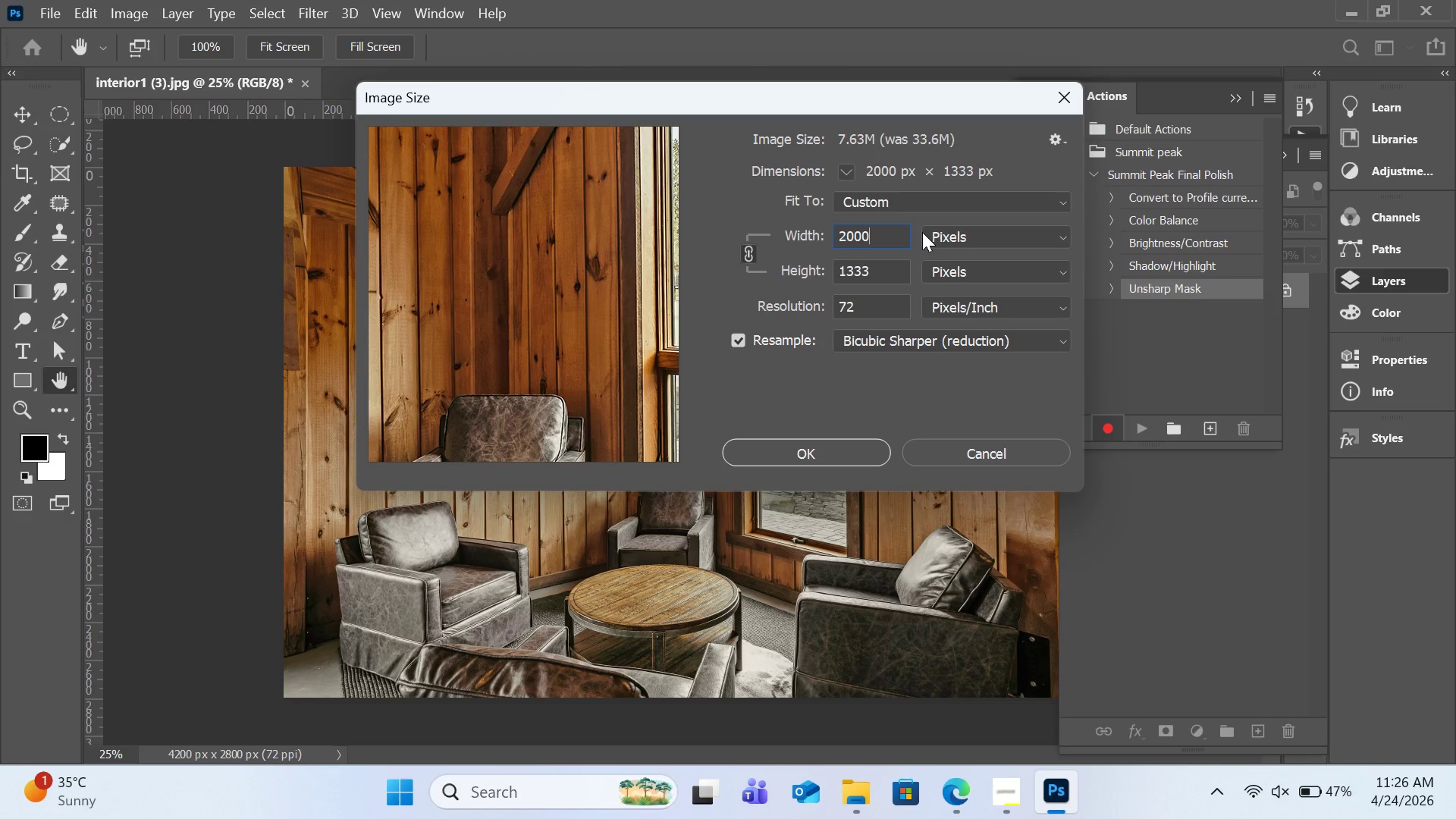 
wait(7.44)
 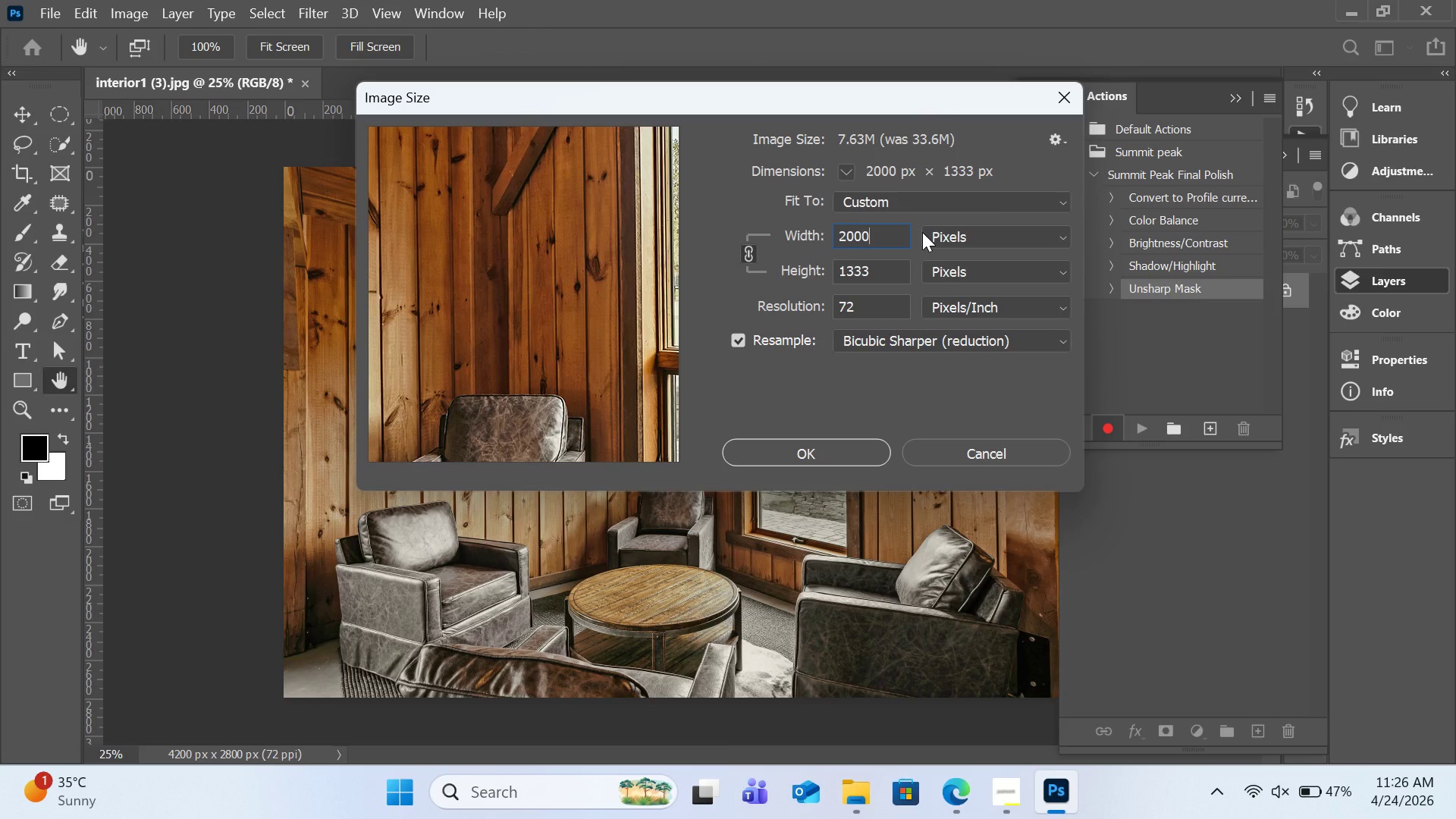 
mouse_move([917, 319])
 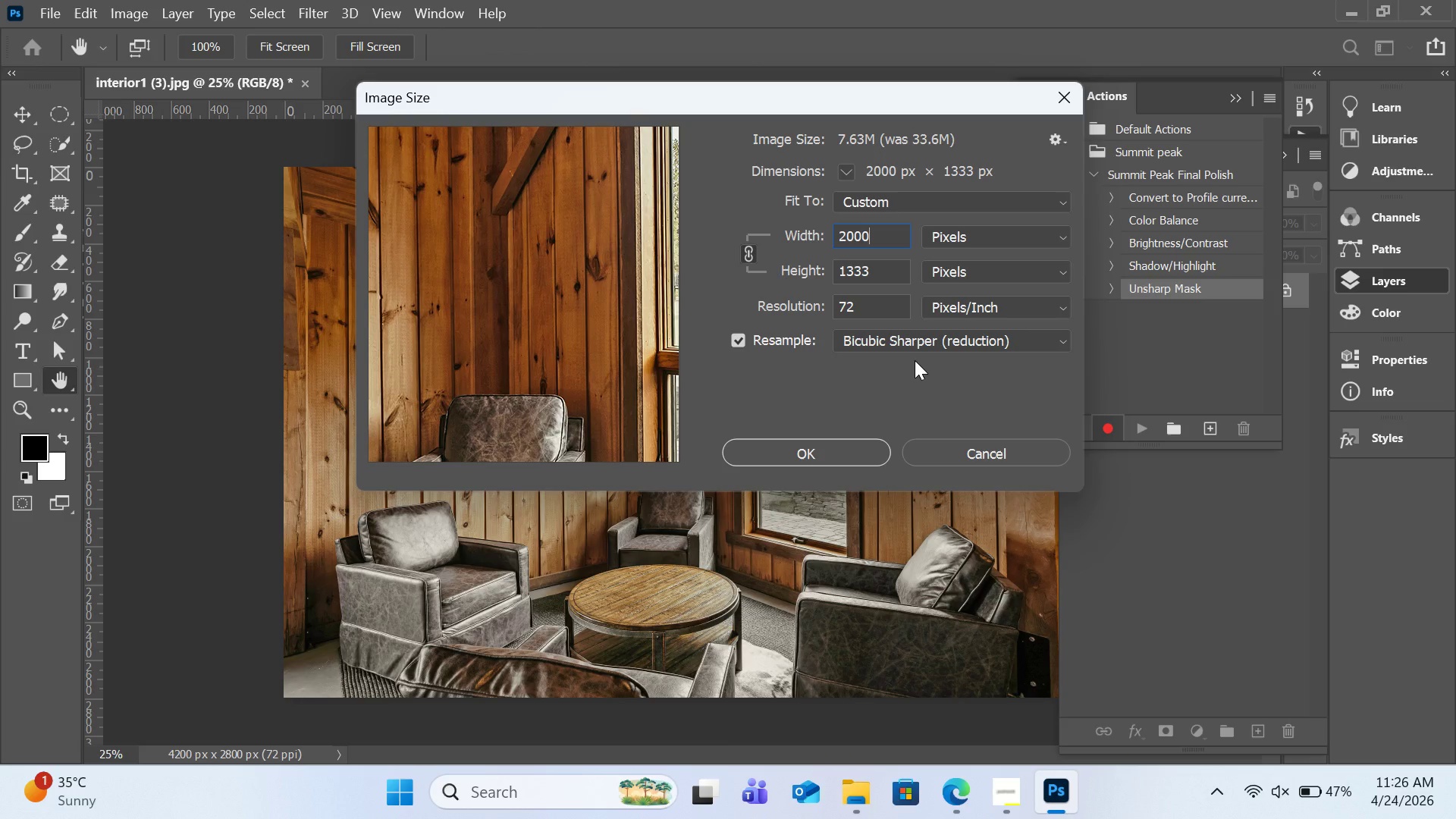 
wait(8.57)
 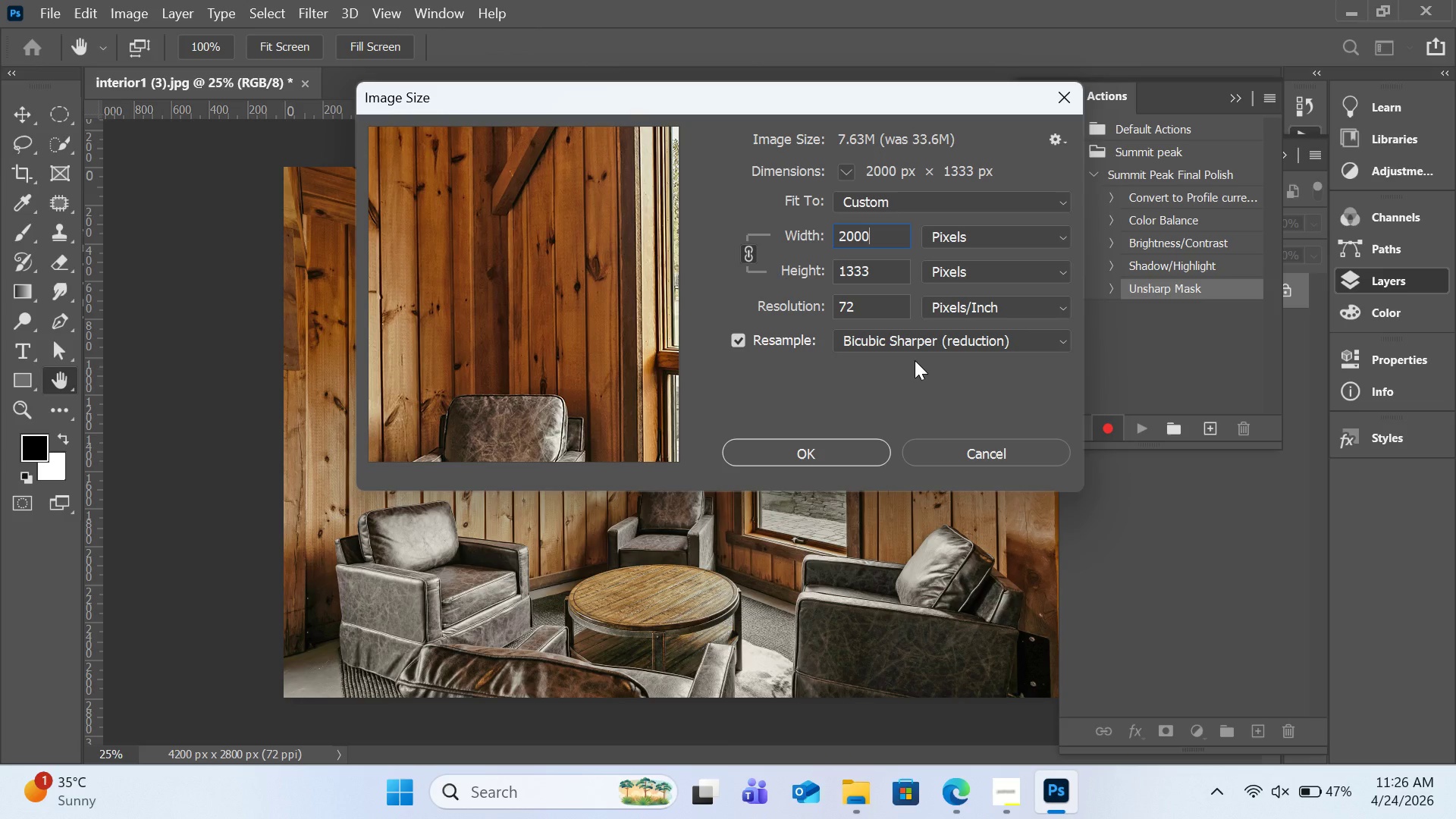 
left_click([836, 450])
 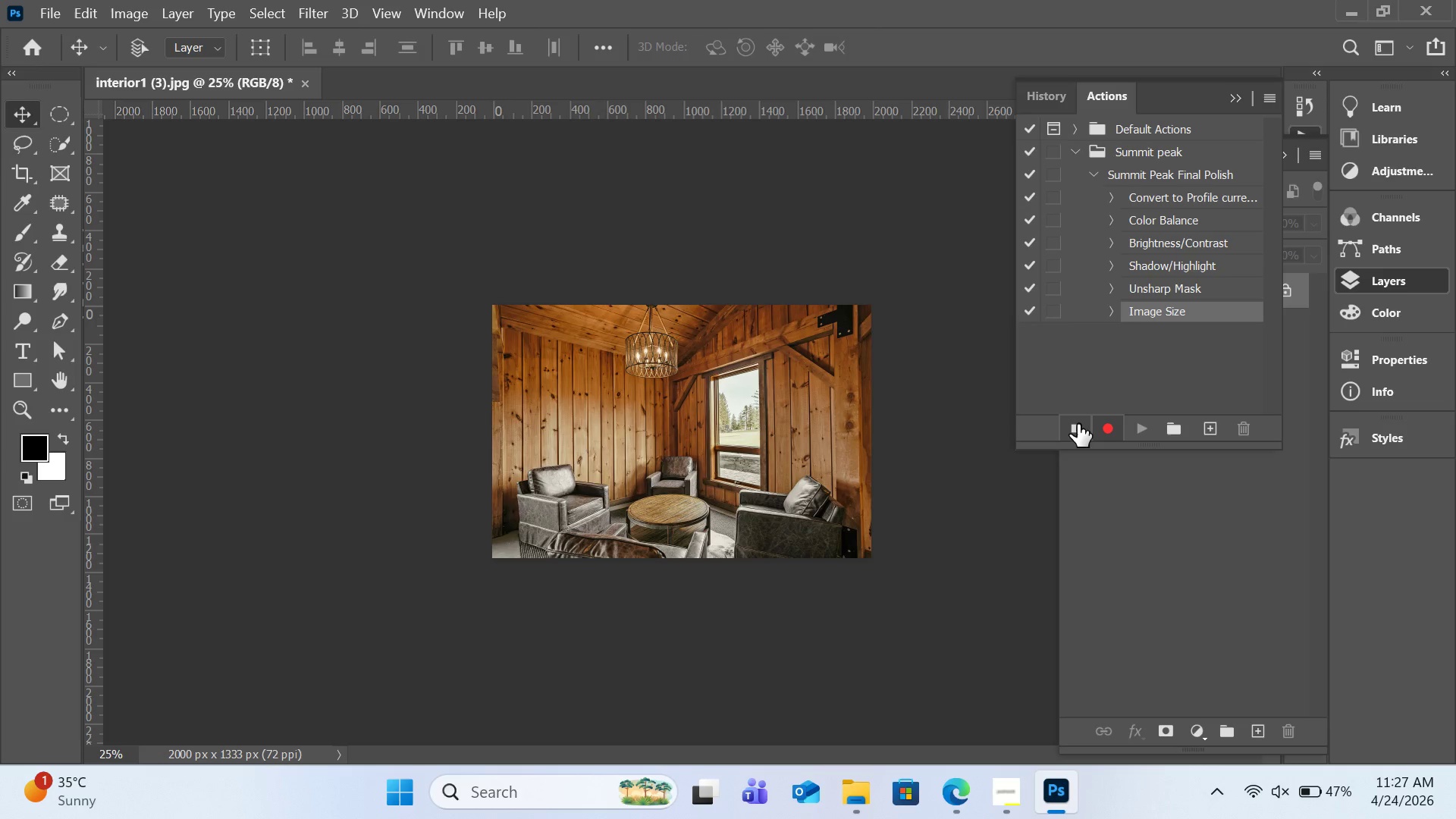 
wait(41.62)
 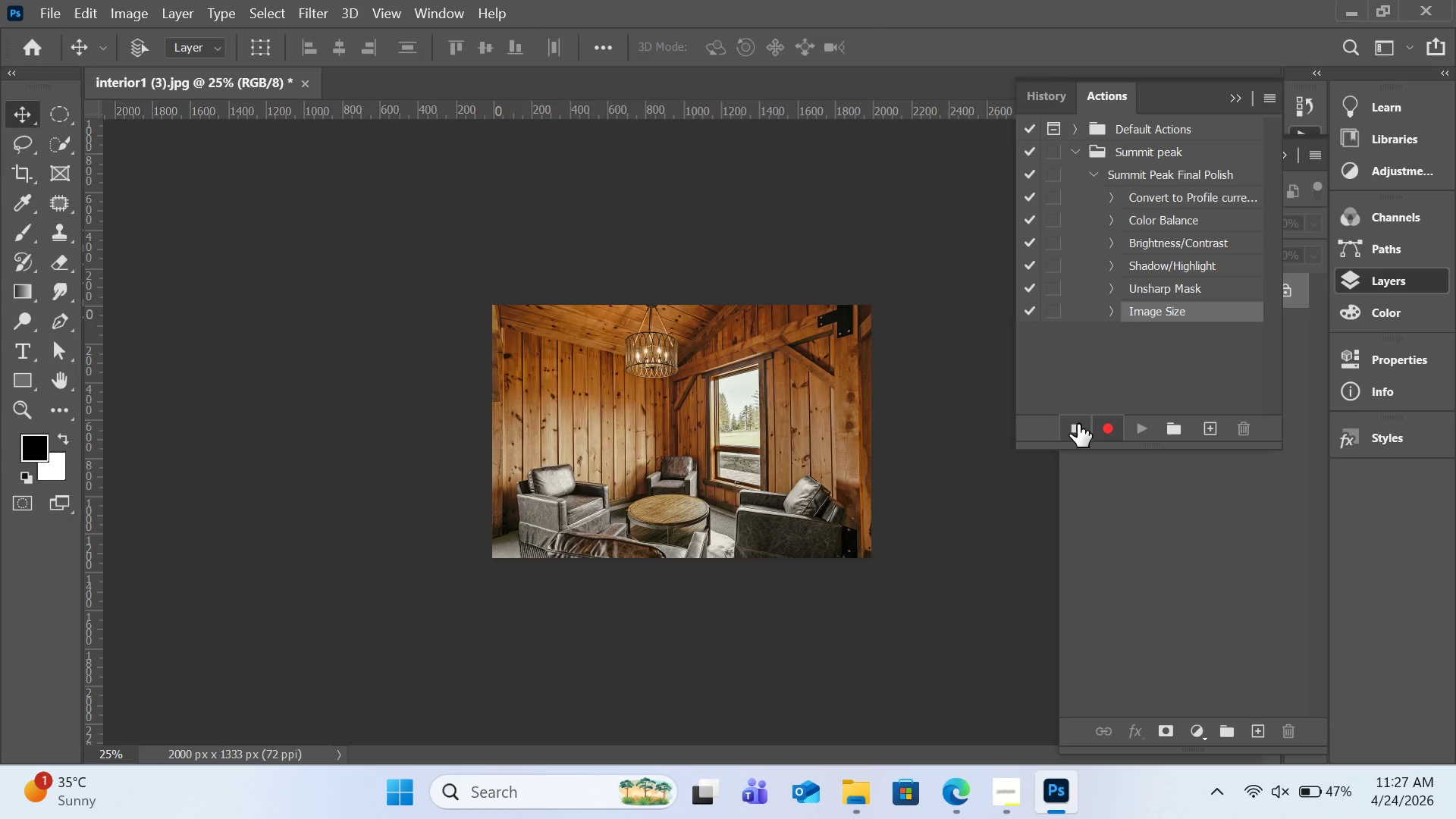 
left_click([1078, 424])
 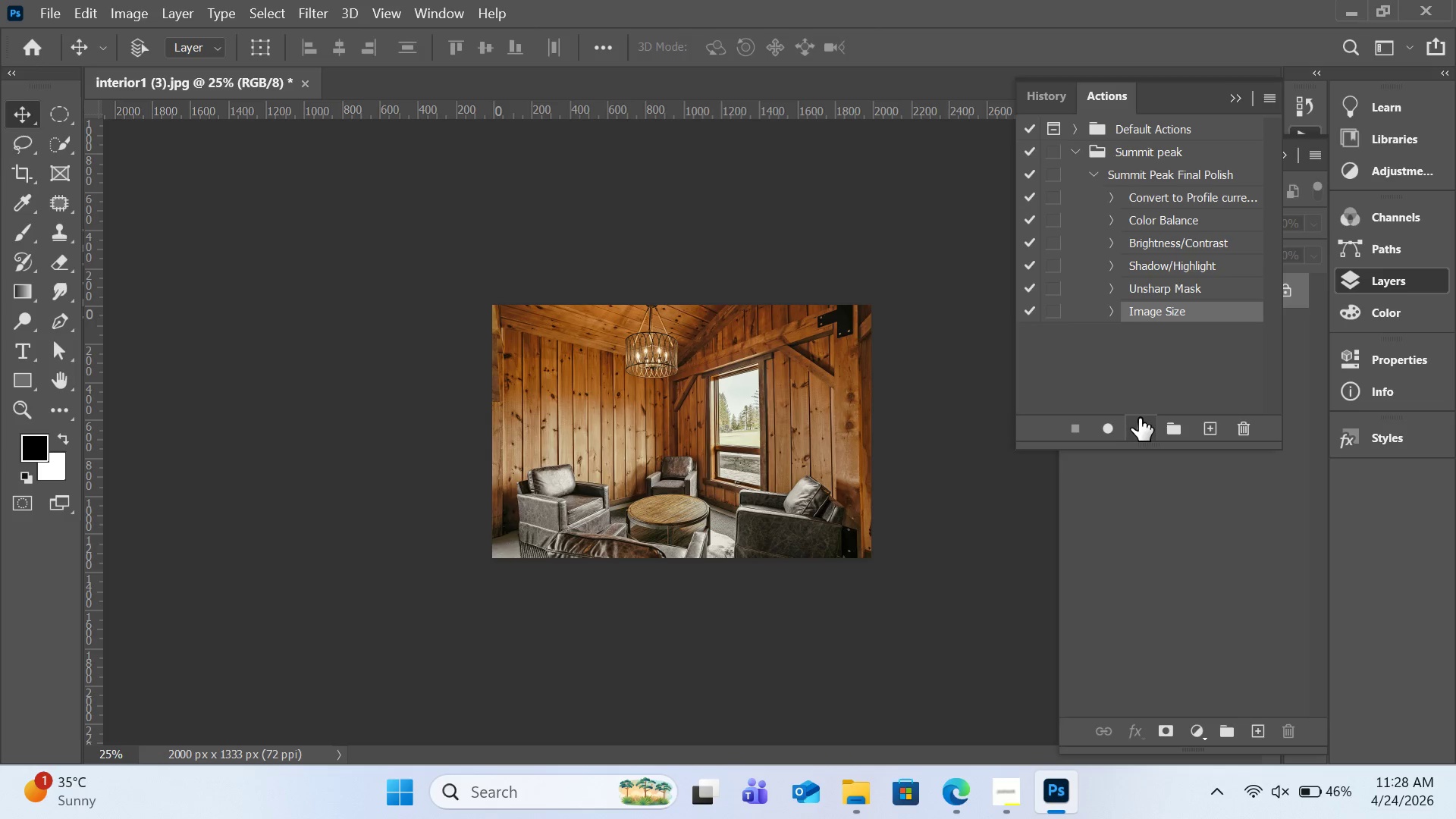 
wait(26.91)
 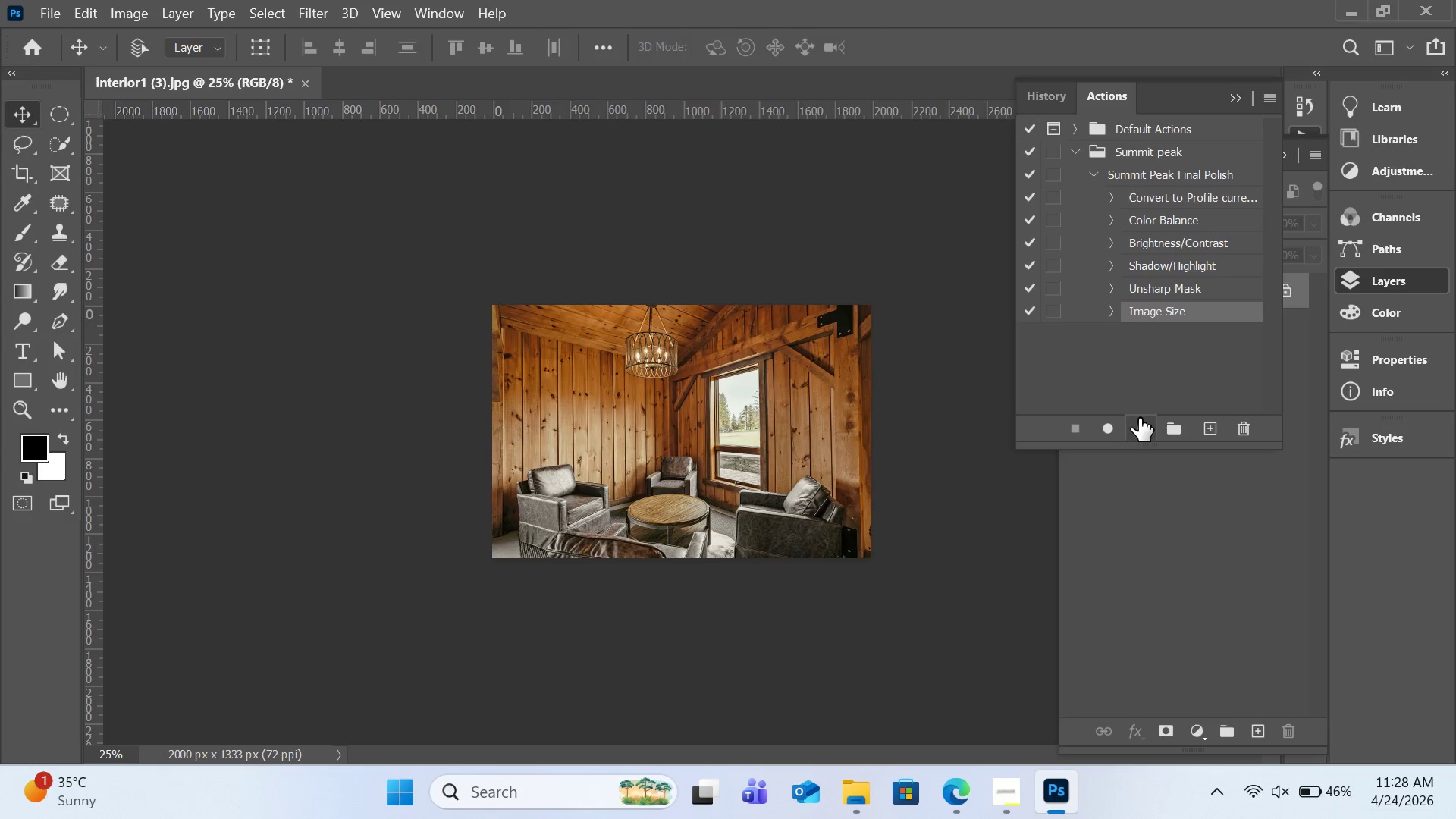 
left_click([1343, 16])
 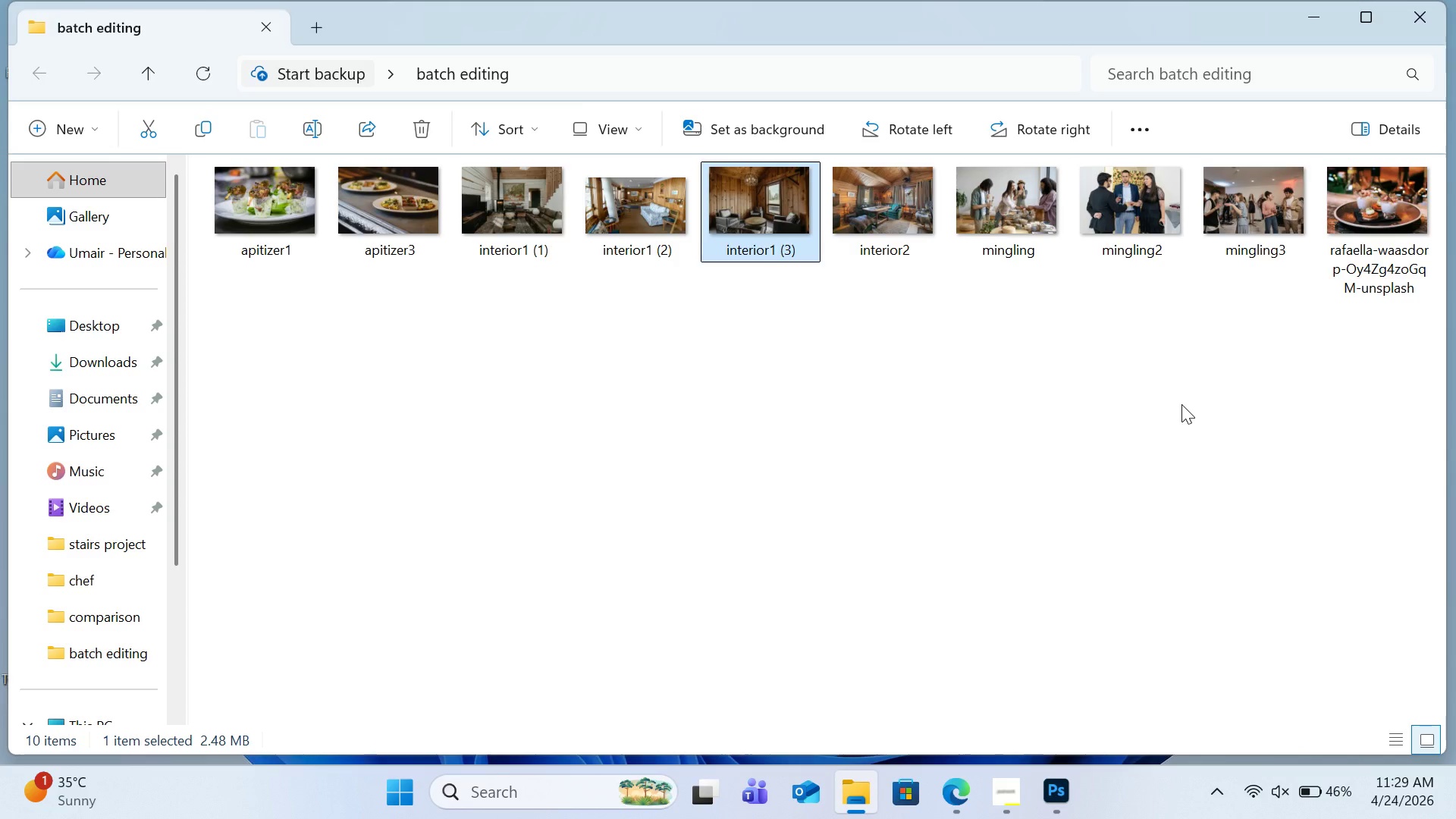 
wait(65.45)
 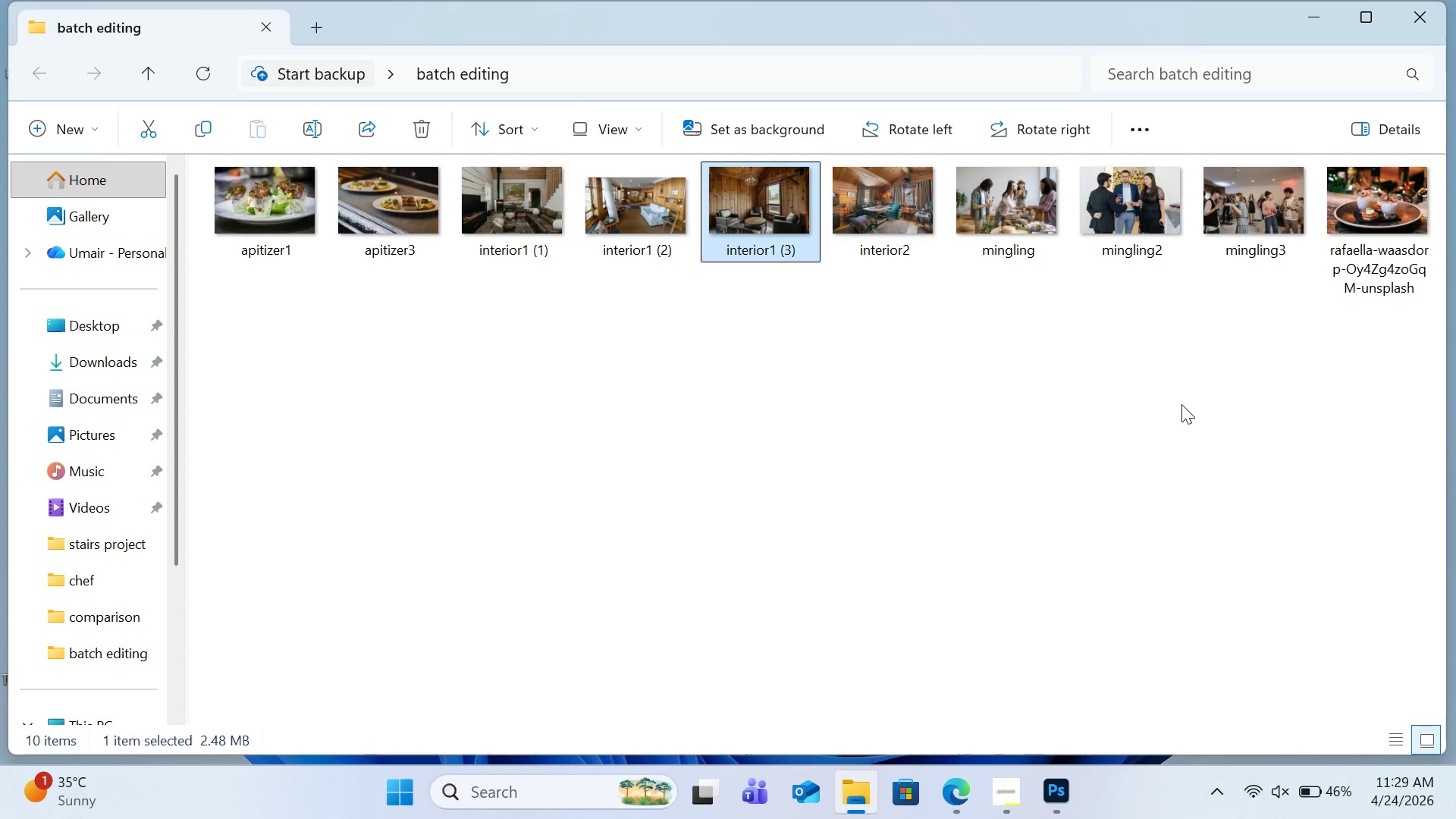 
left_click([1068, 795])
 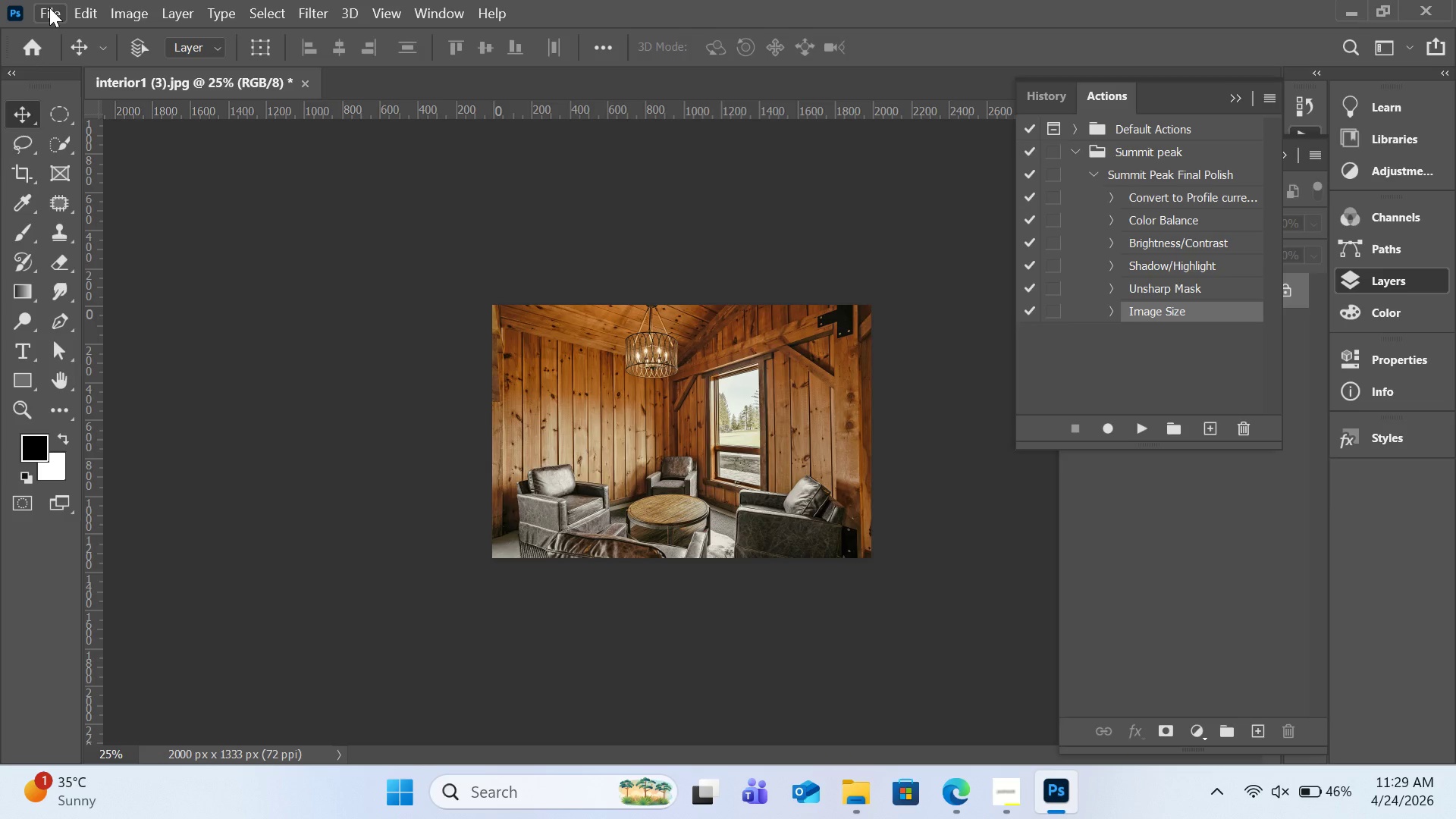 
wait(5.56)
 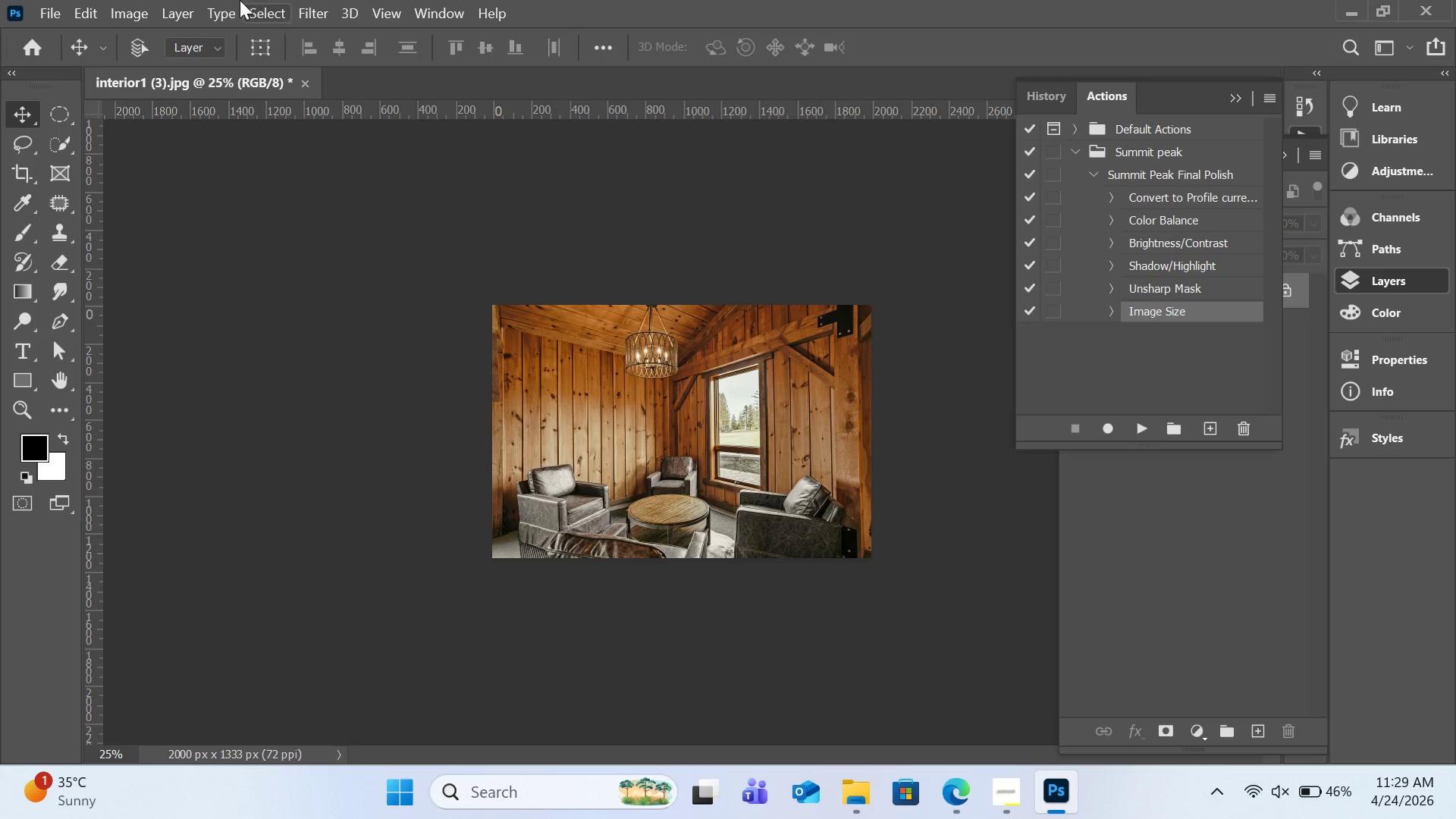 
left_click([49, 8])
 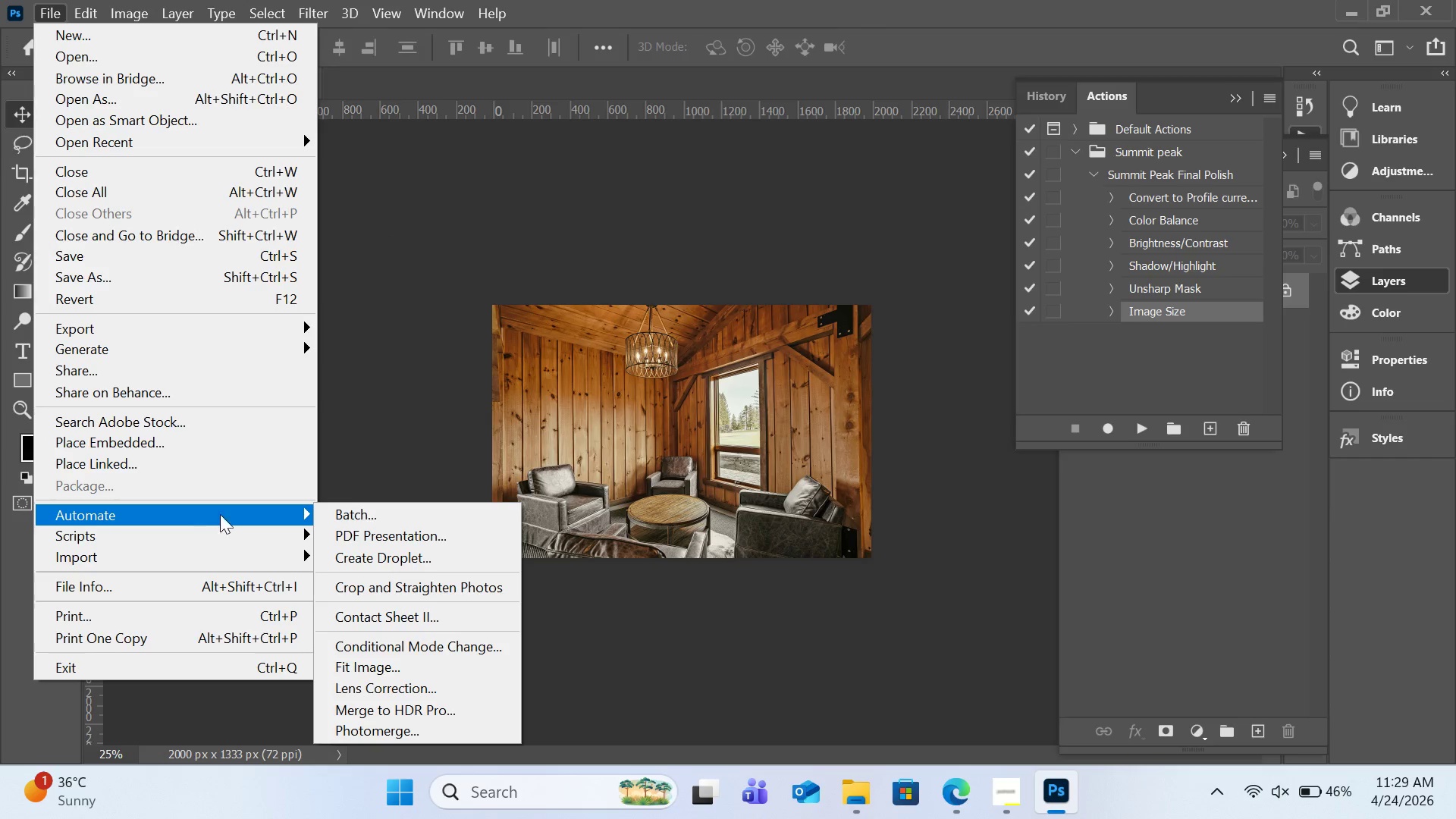 
wait(7.89)
 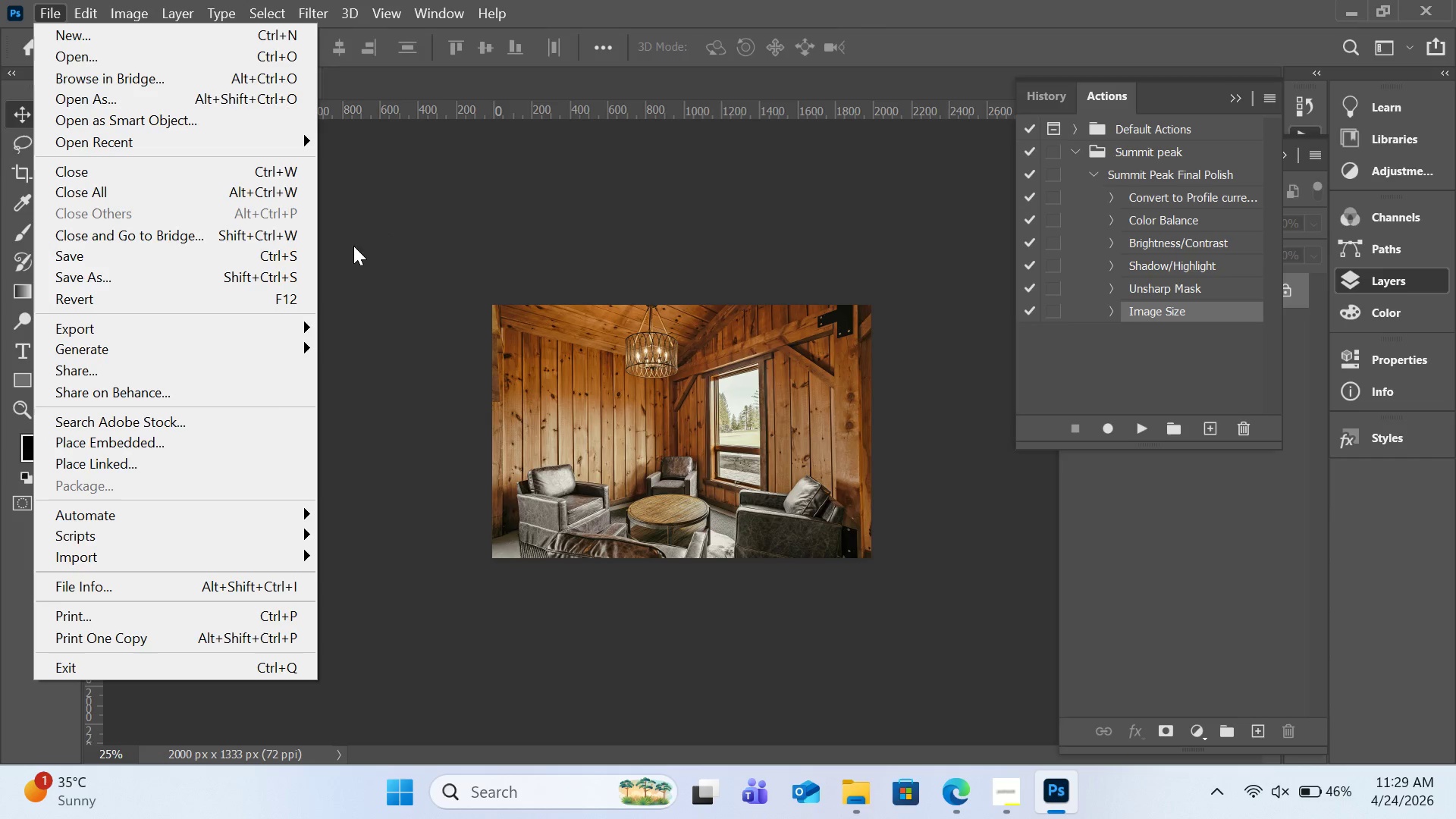 
left_click([382, 519])
 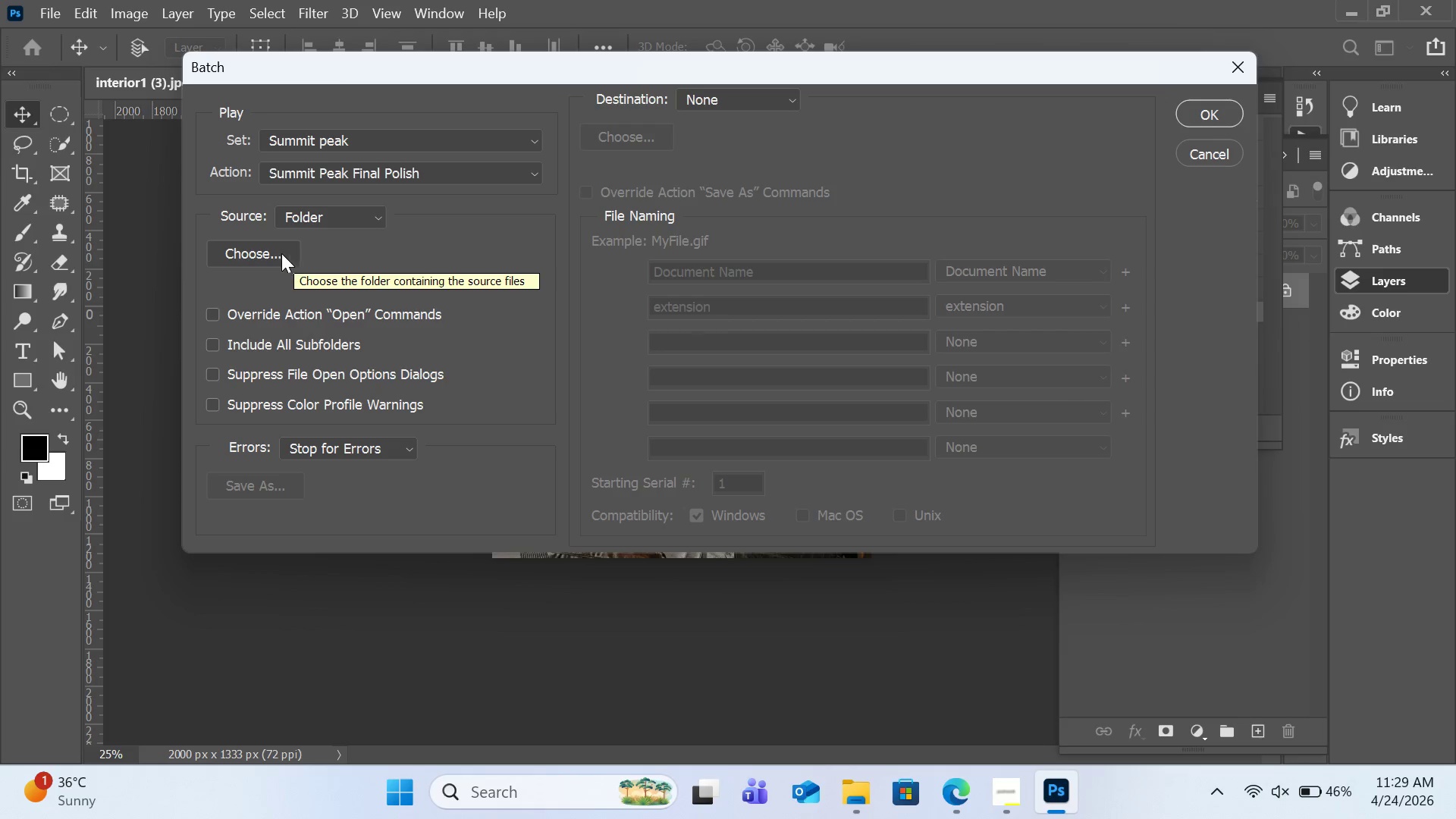 
wait(16.25)
 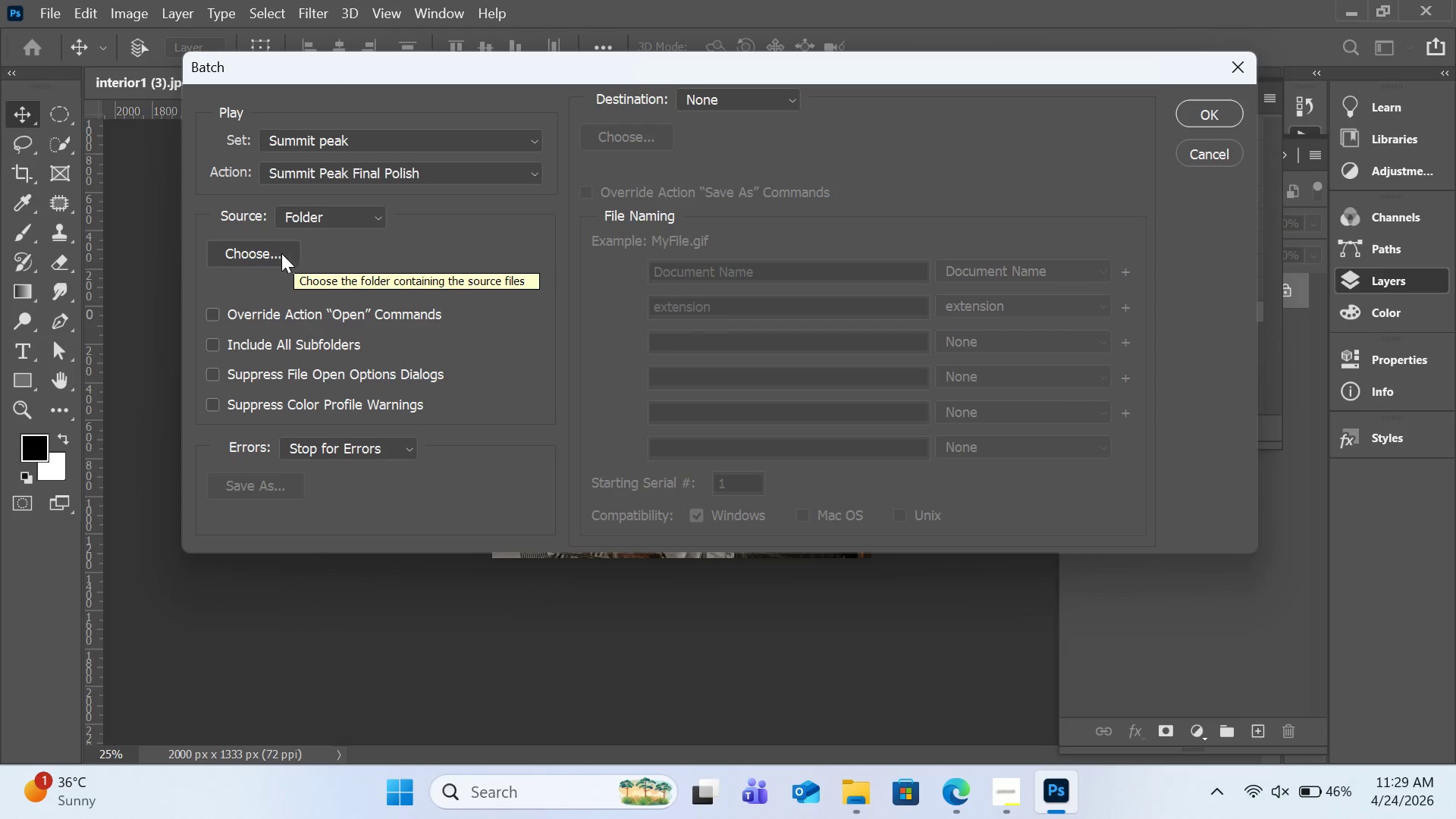 
left_click([271, 253])
 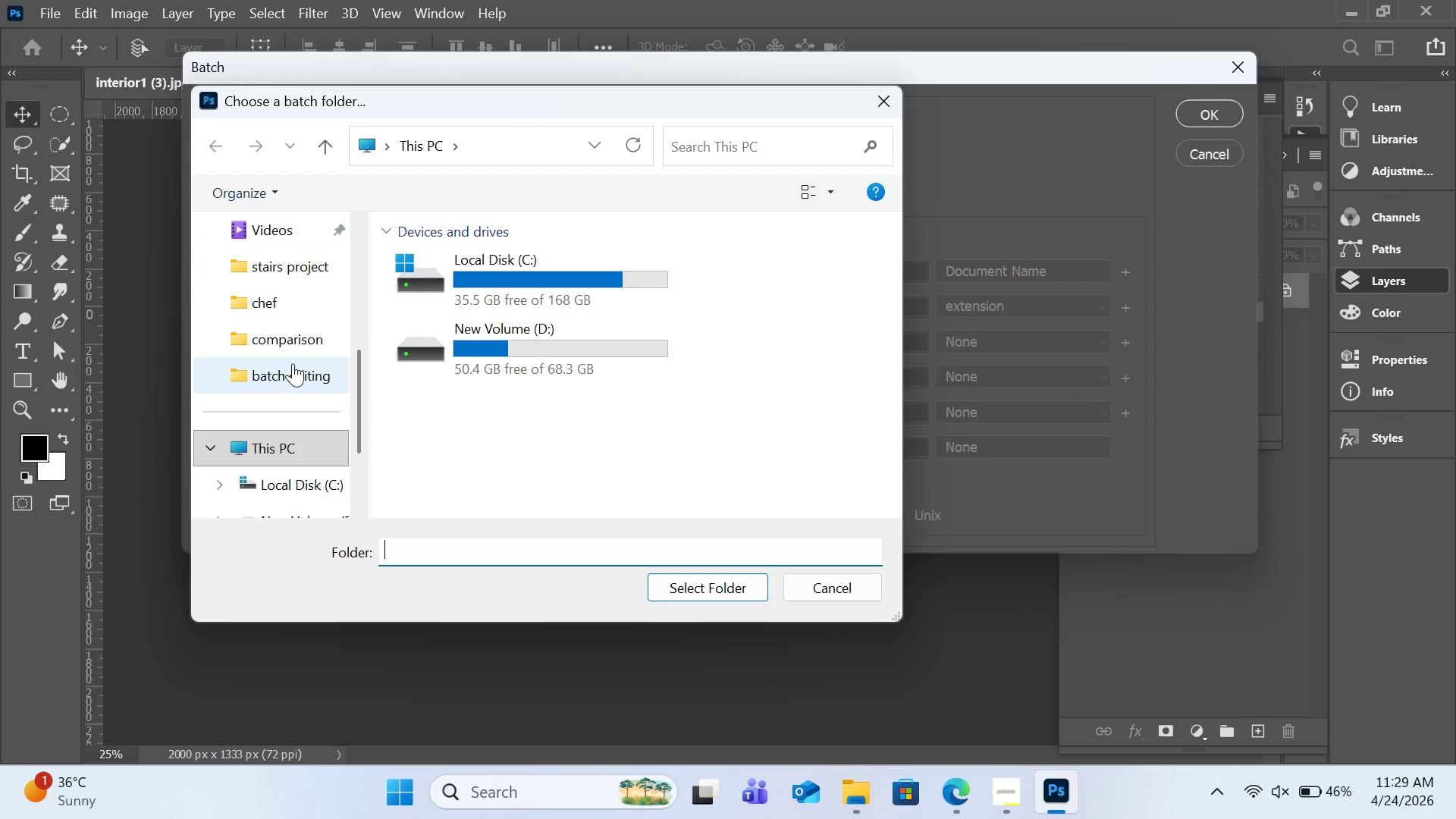 
left_click([293, 366])
 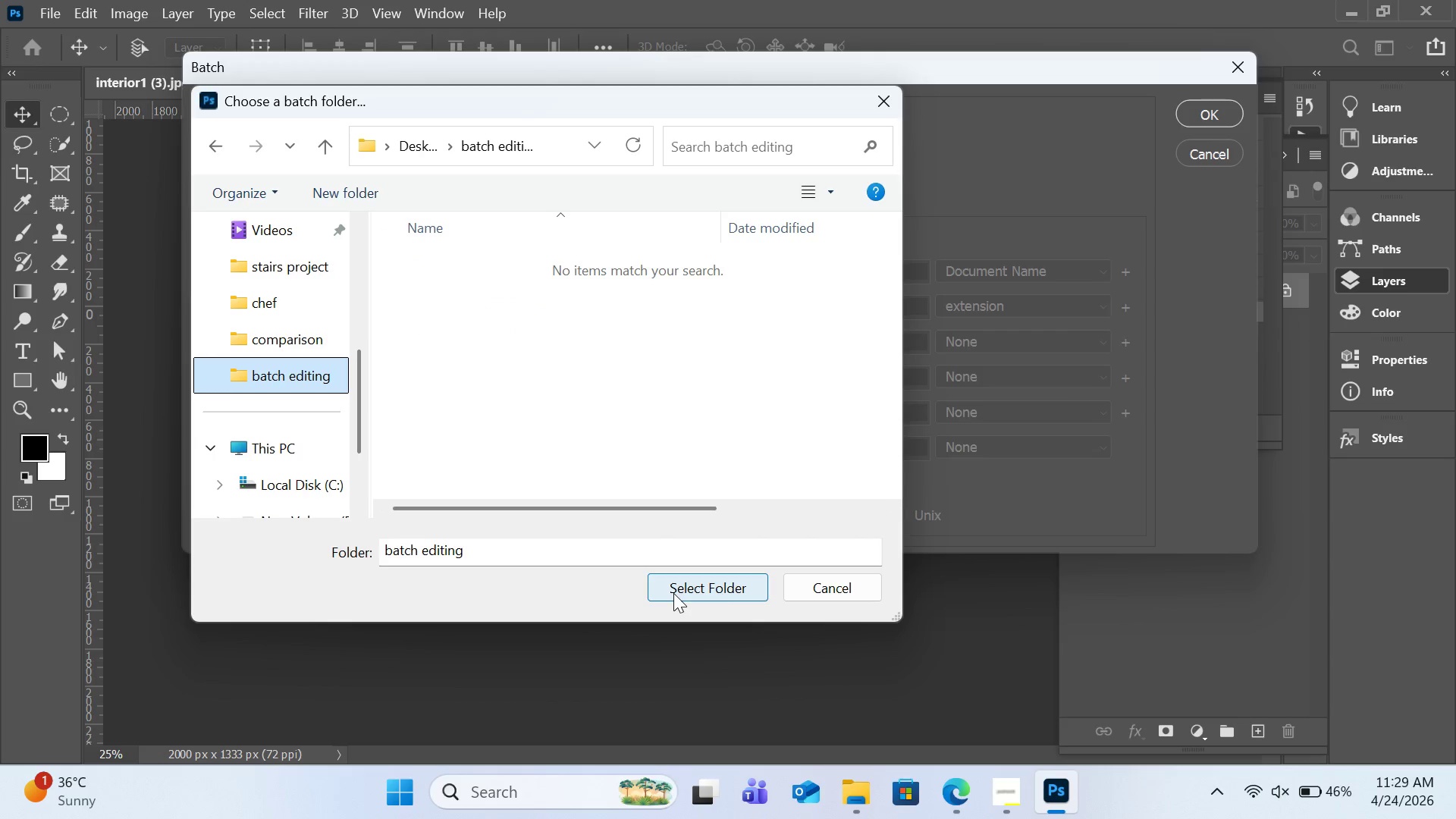 
left_click([673, 593])
 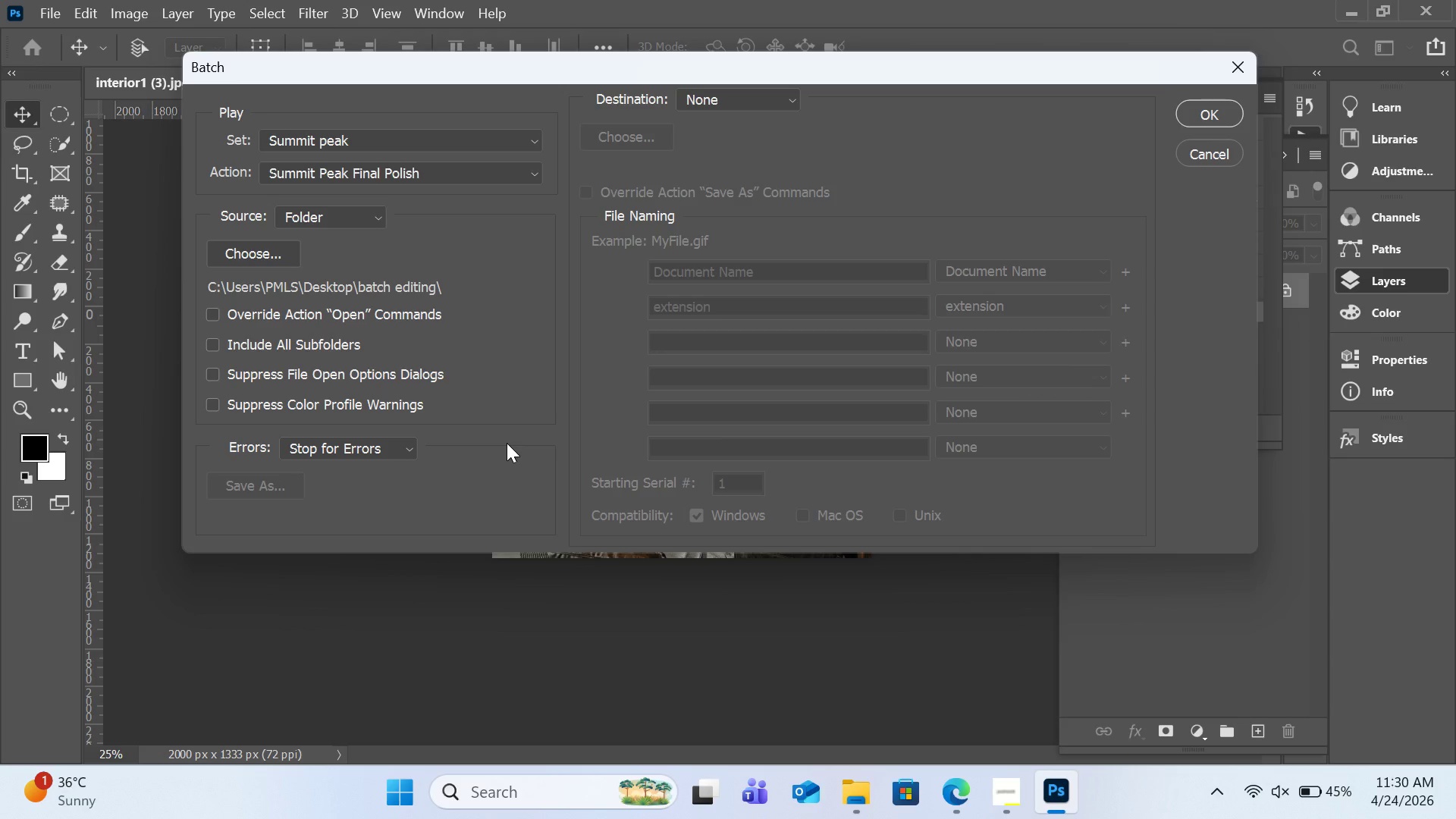 
wait(16.3)
 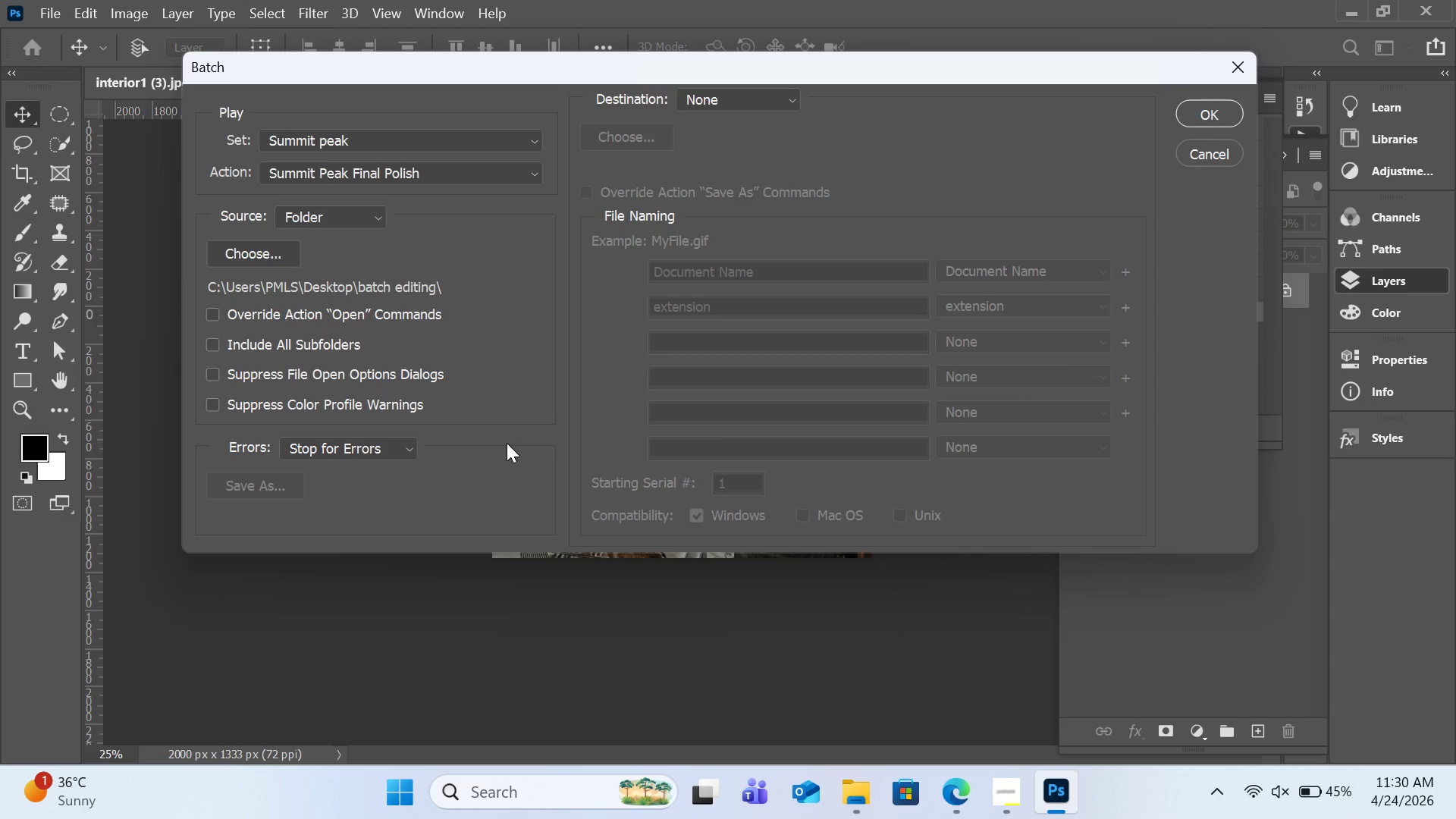 
left_click([360, 148])
 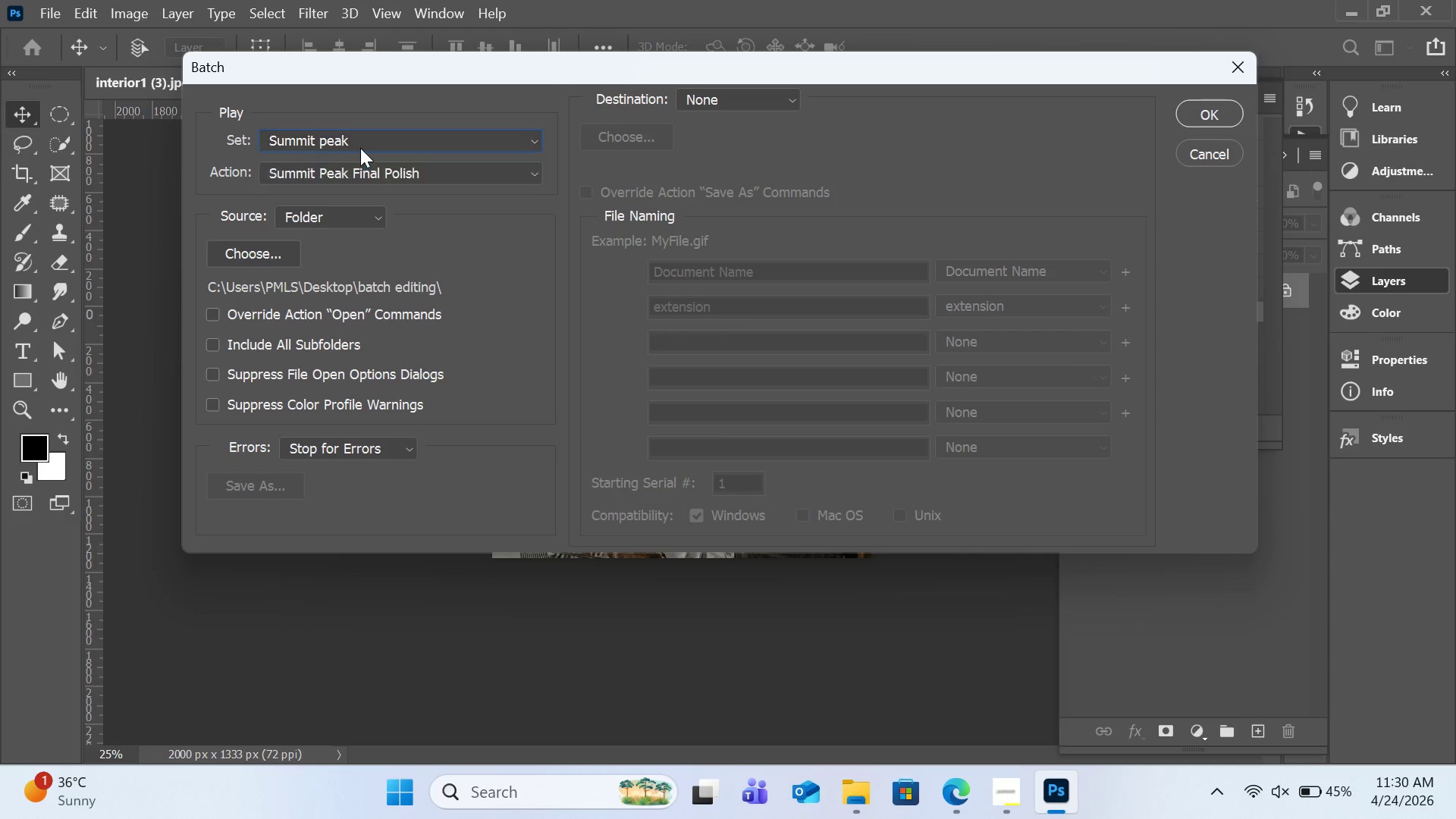 
left_click([360, 148])
 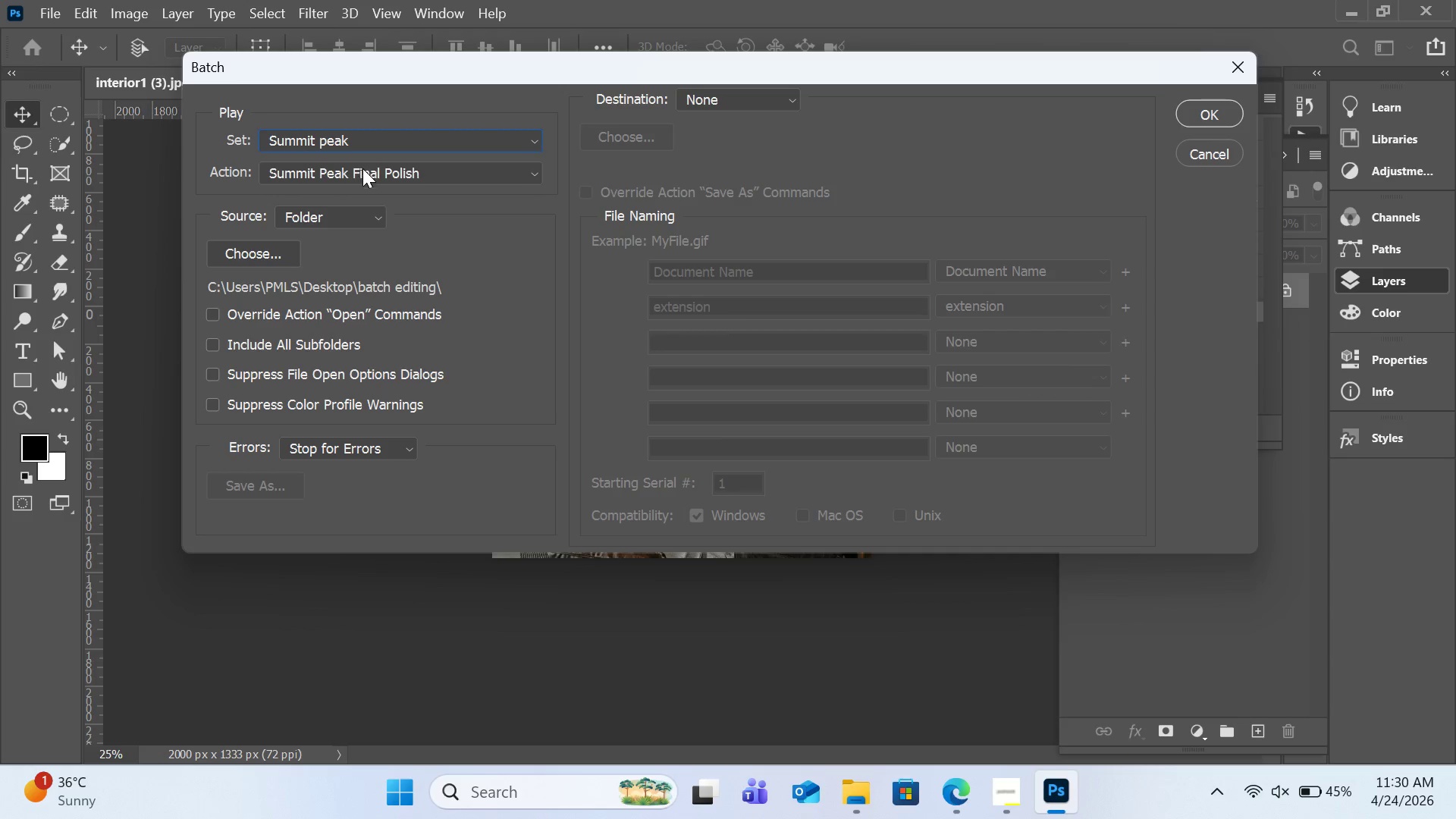 
left_click([362, 168])
 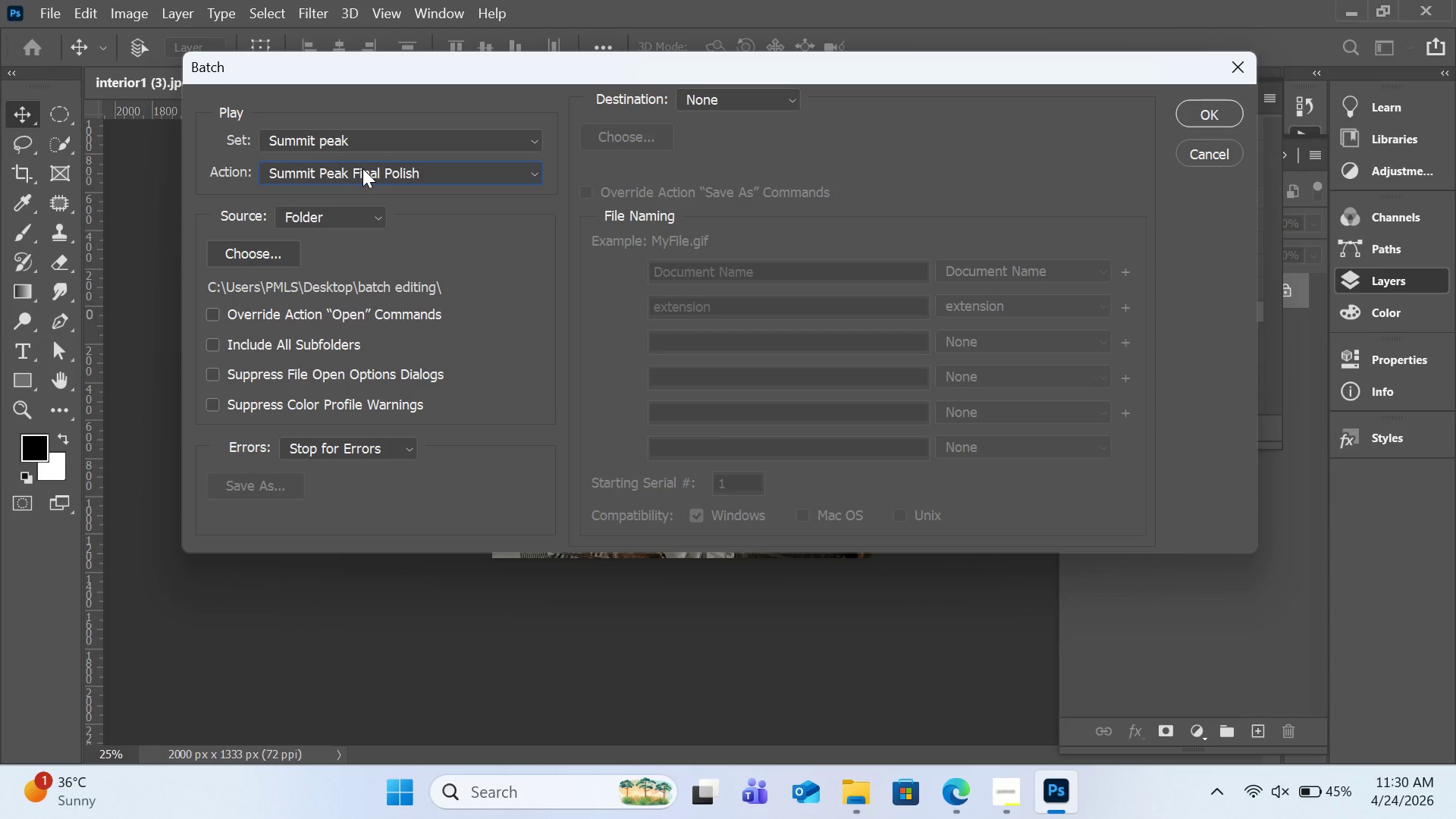 
left_click([362, 168])
 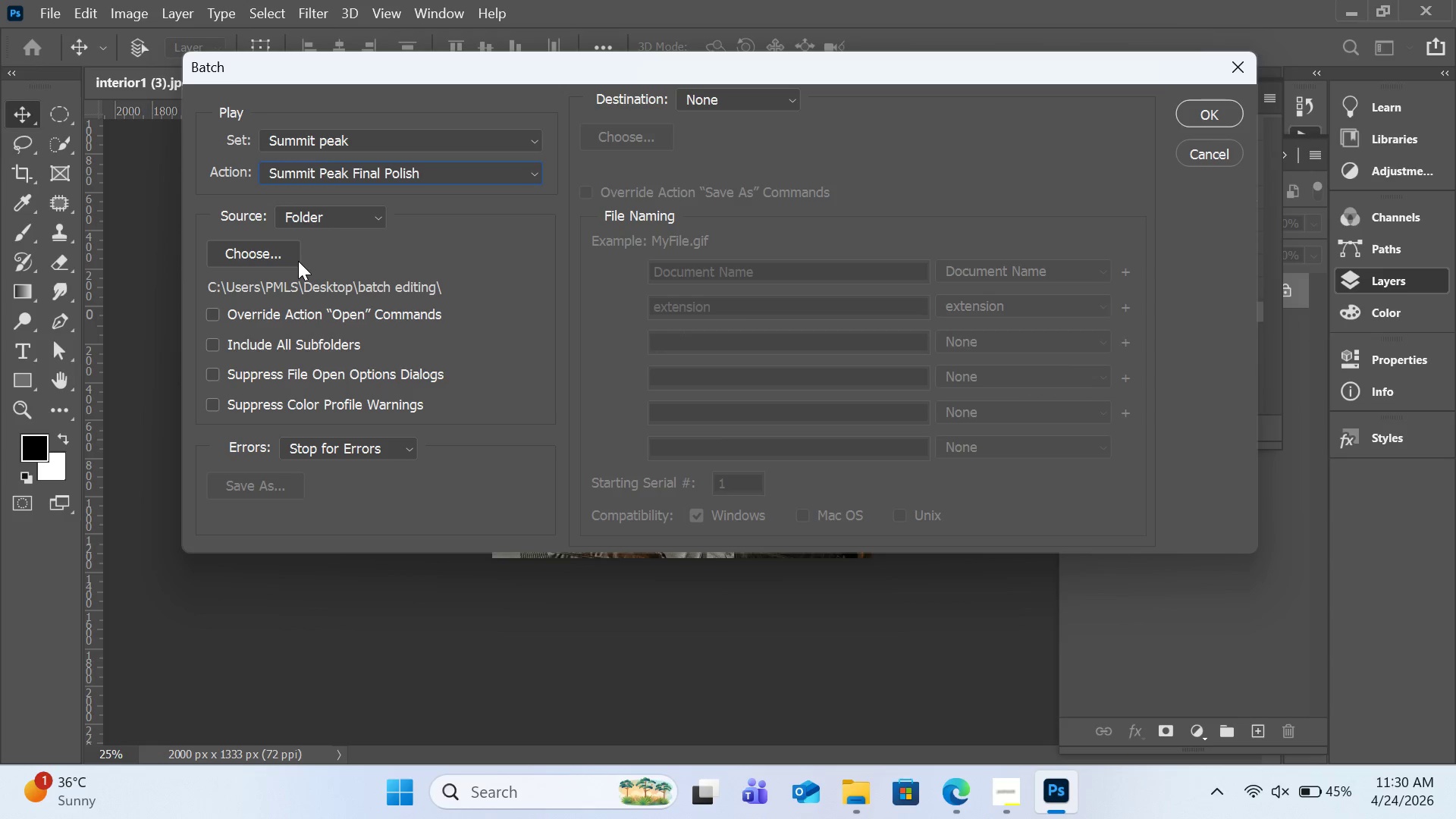 
mouse_move([309, 285])
 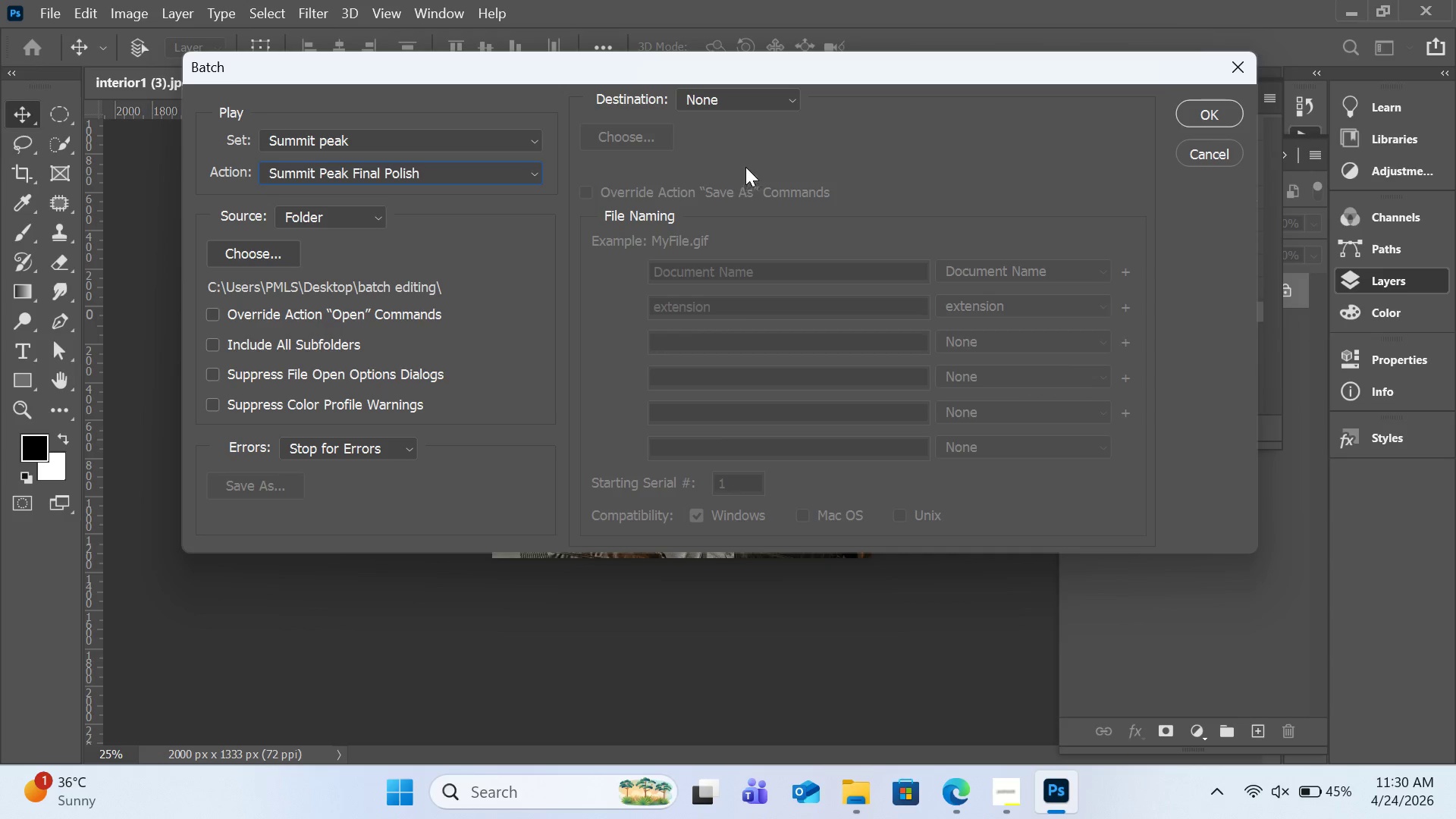 
left_click([748, 99])
 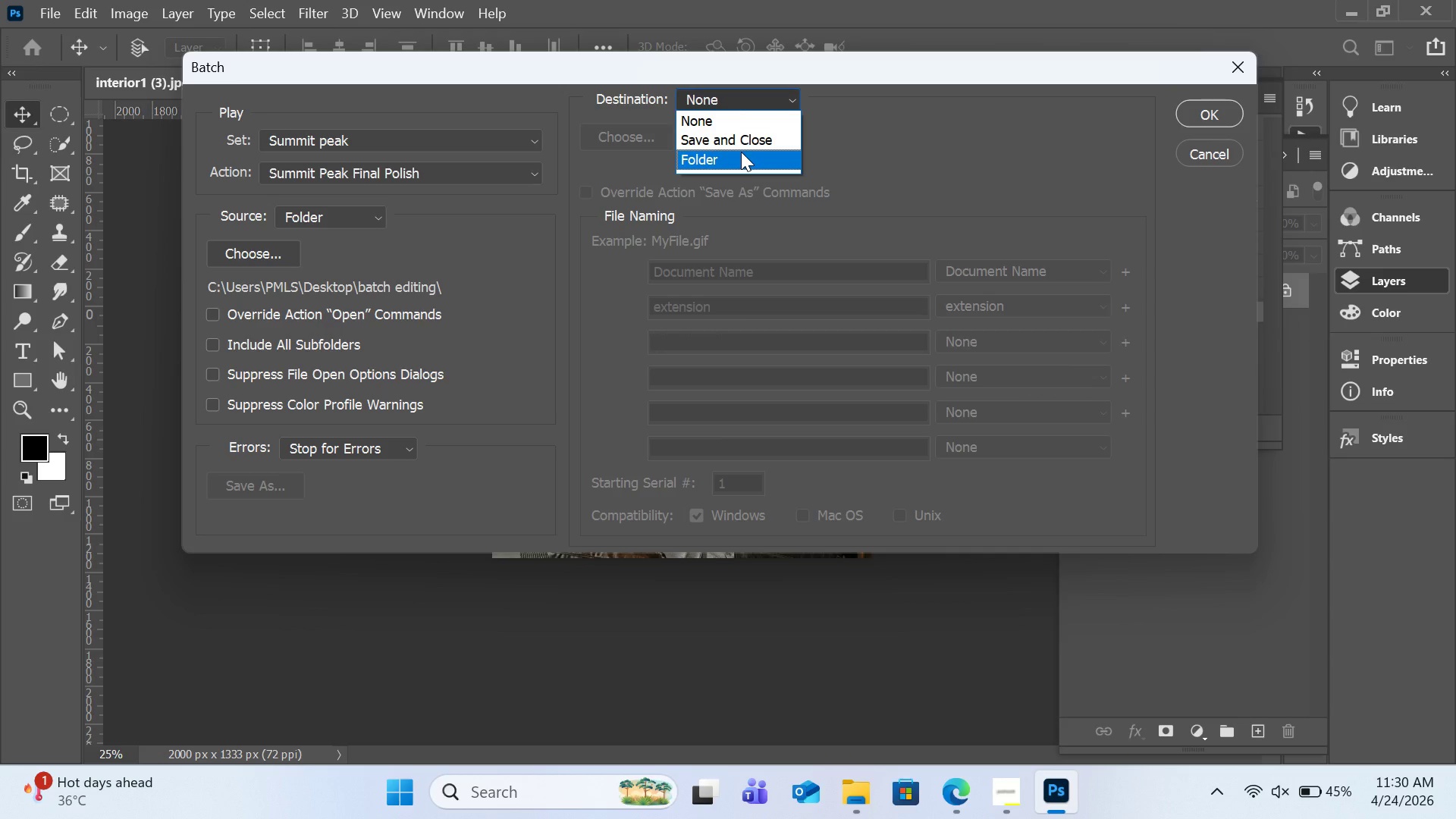 
wait(6.28)
 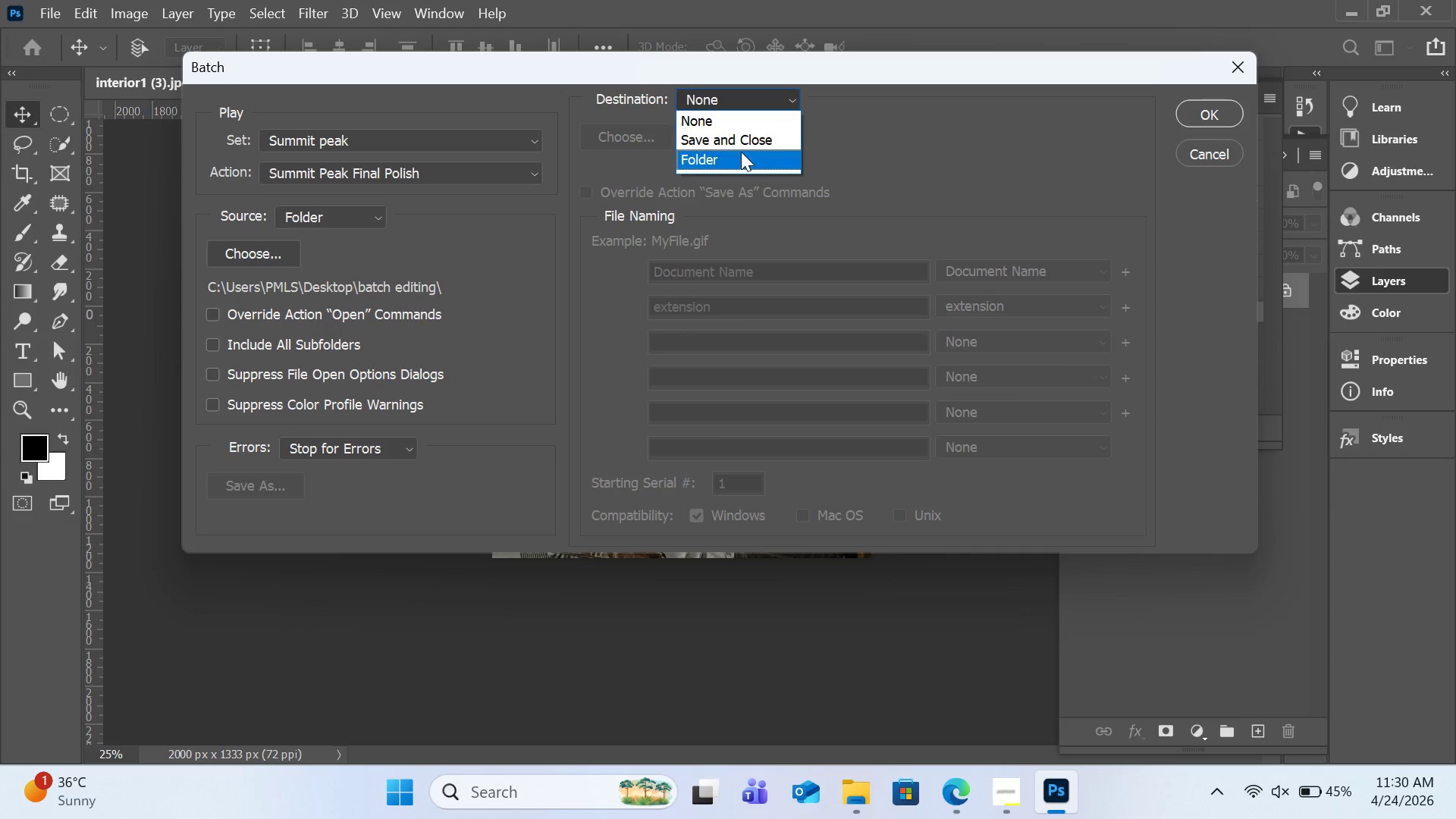 
left_click([741, 152])
 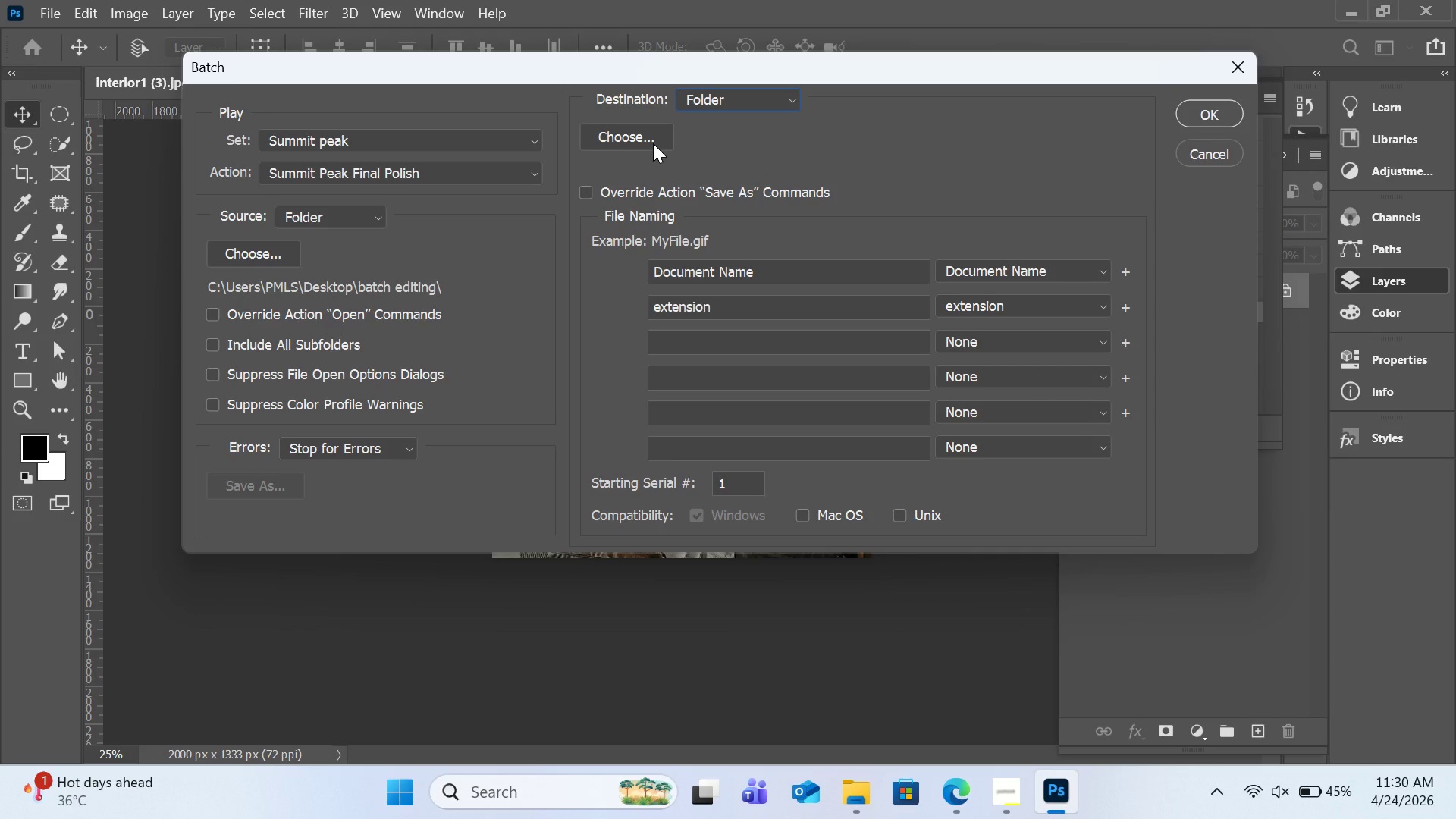 
left_click([653, 143])
 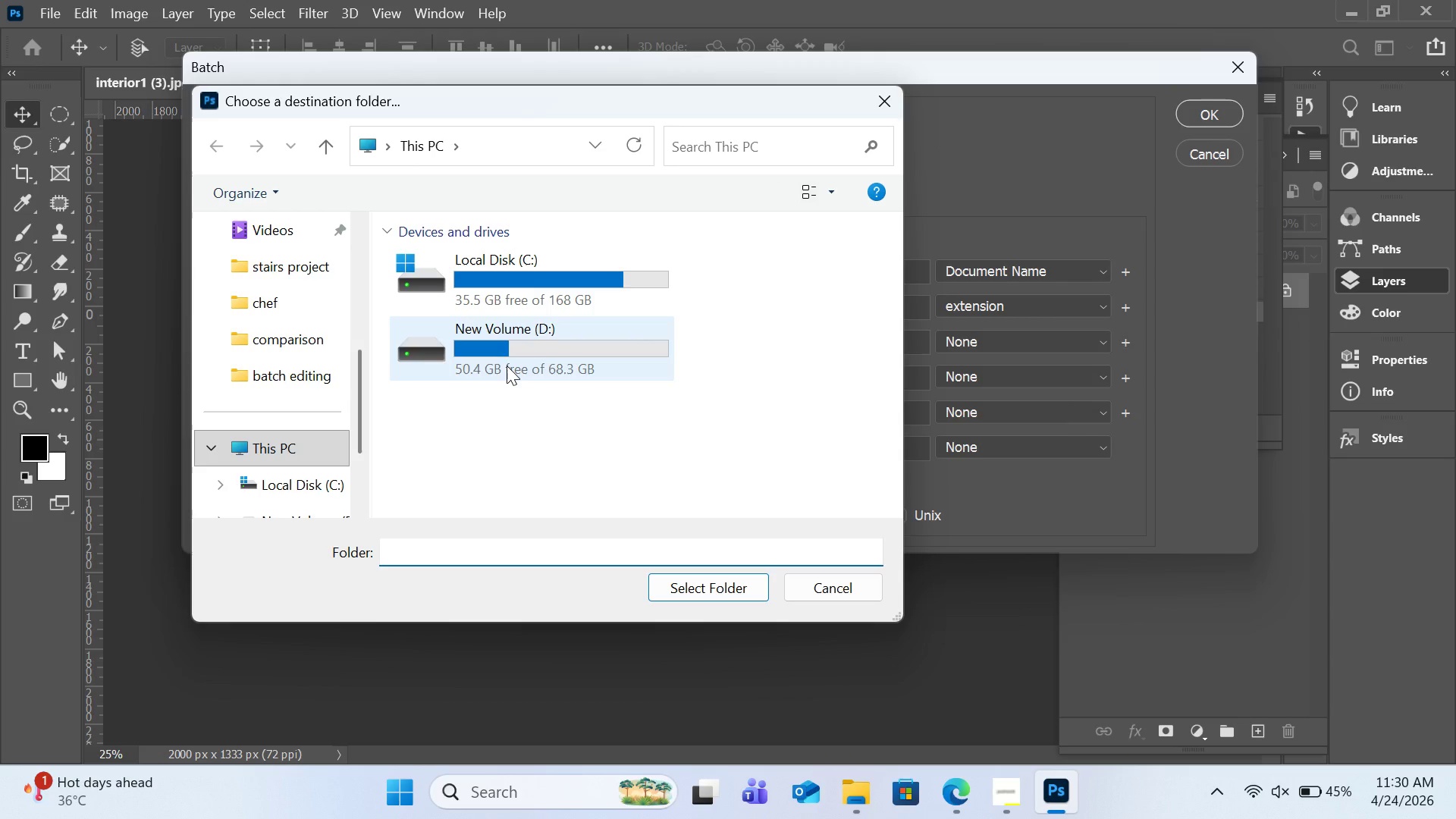 
wait(5.78)
 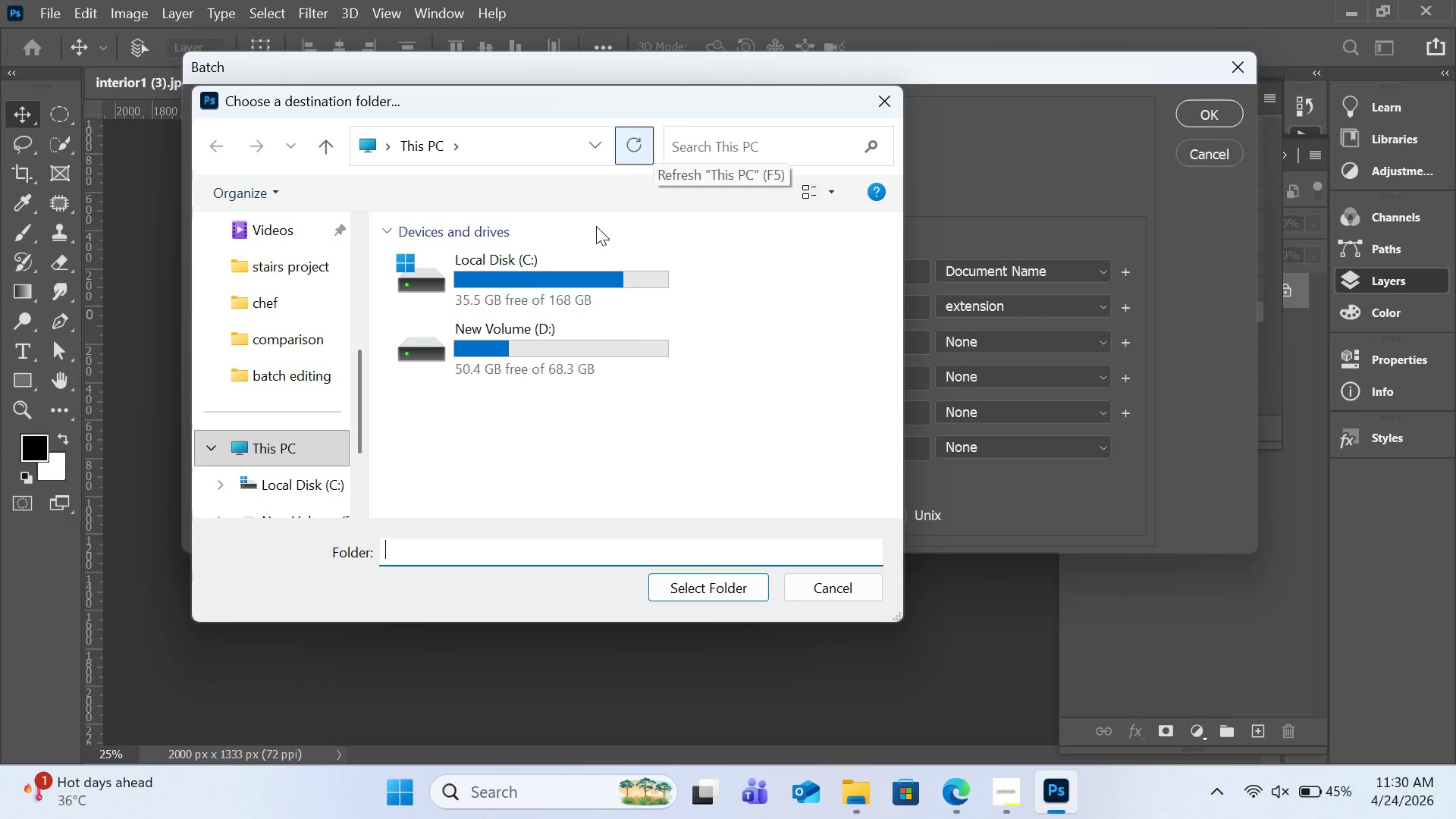 
left_click([507, 366])
 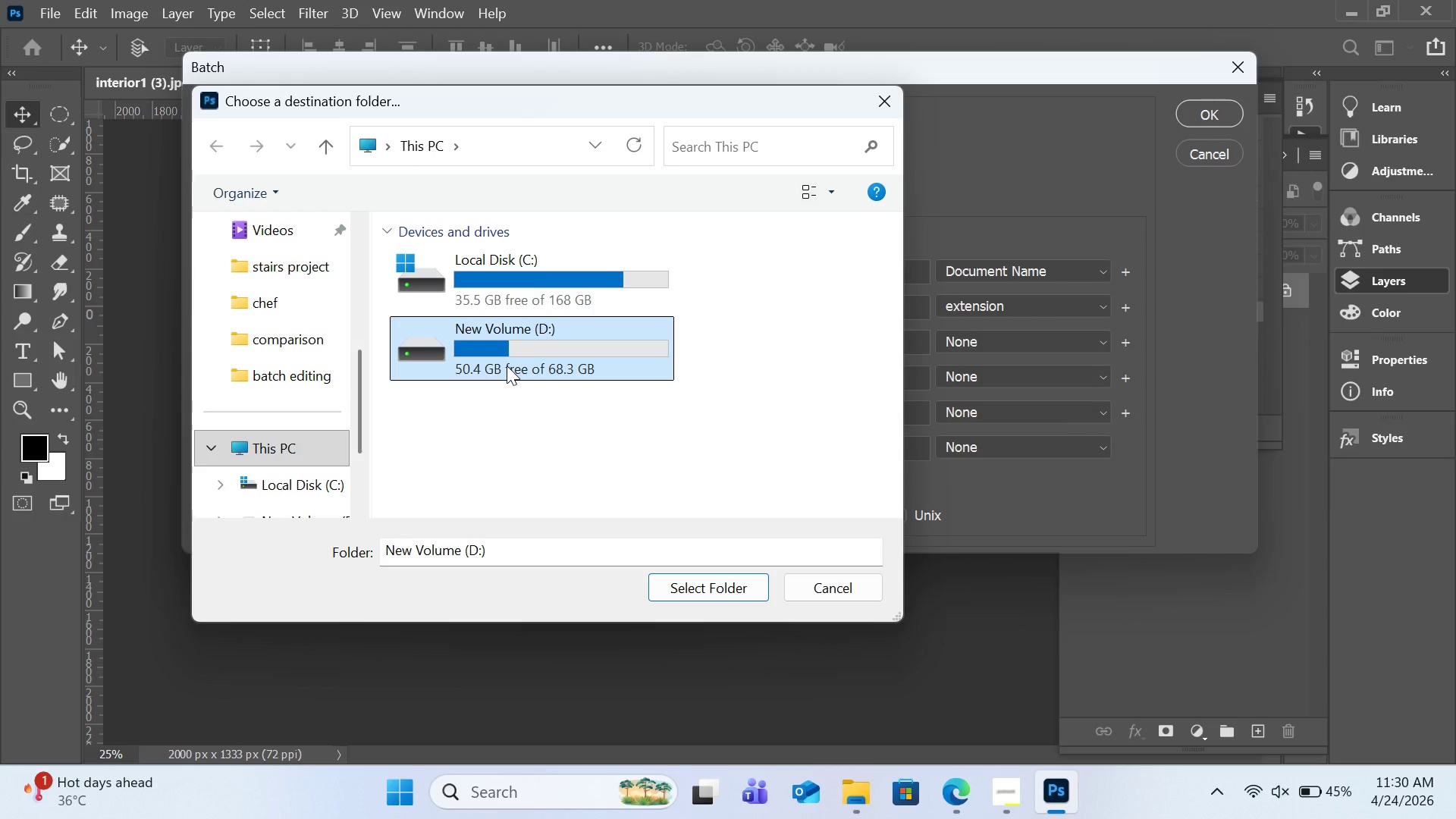 
double_click([507, 366])
 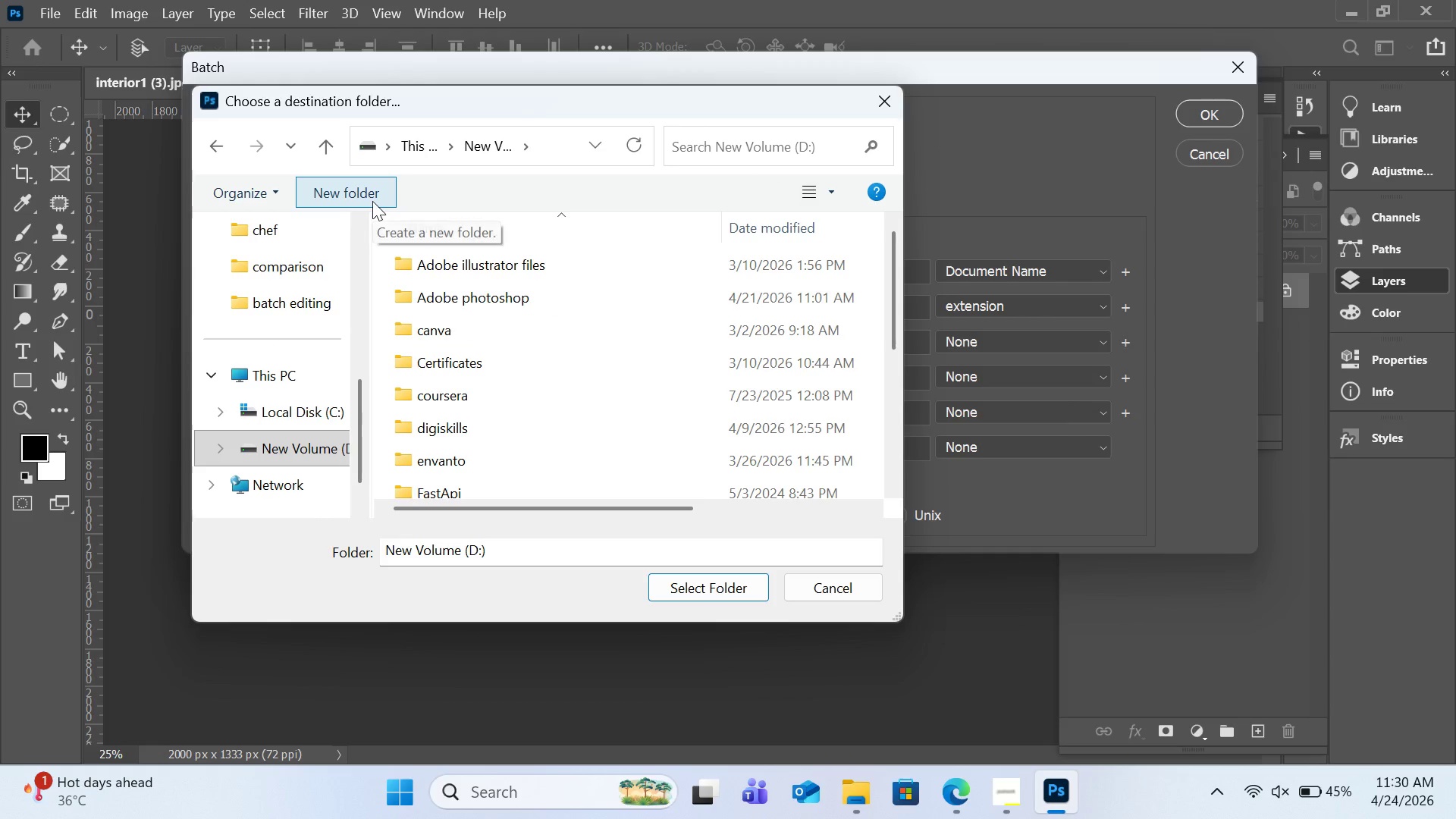 
left_click([372, 201])
 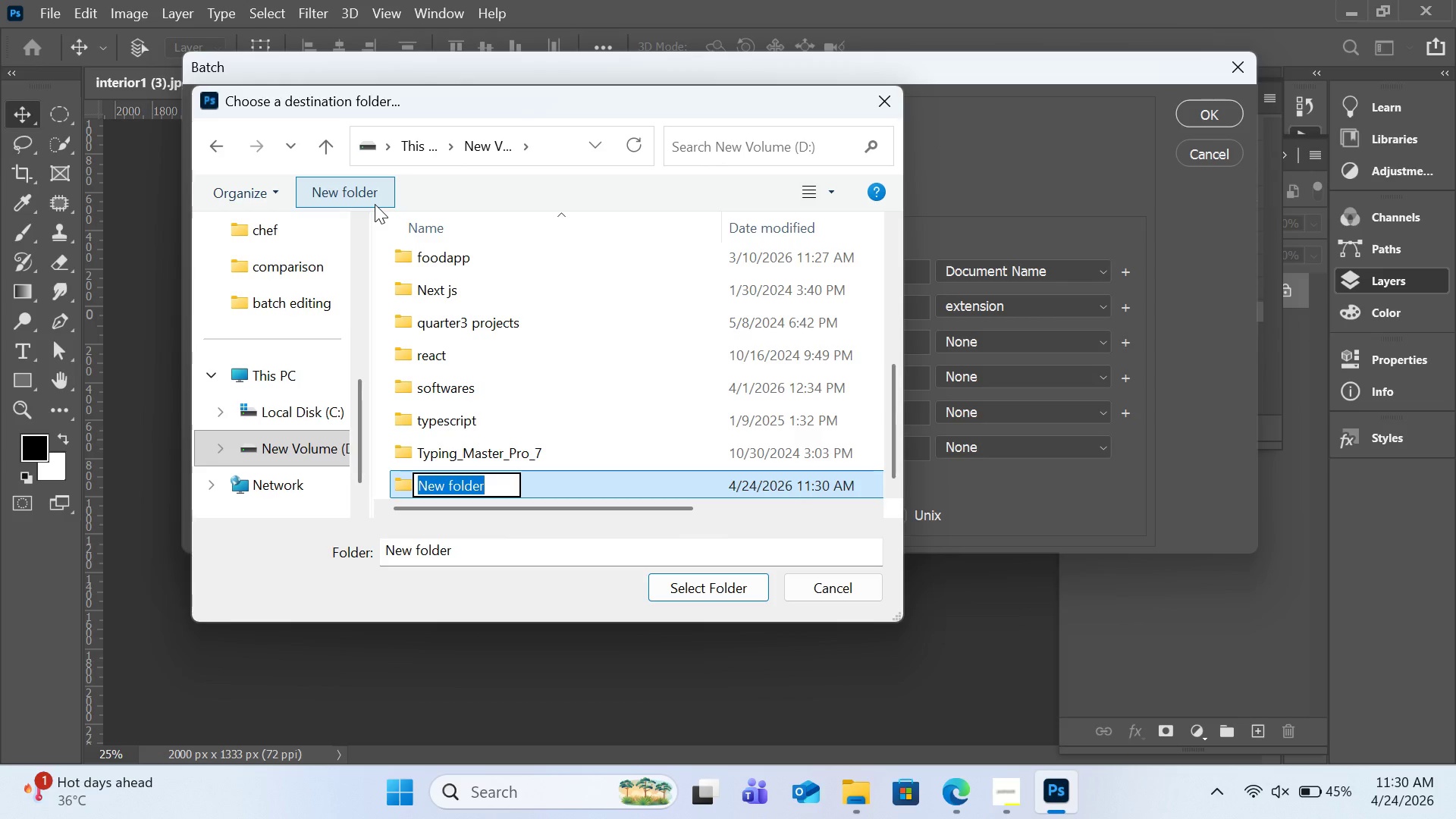 
type(batchedited)
 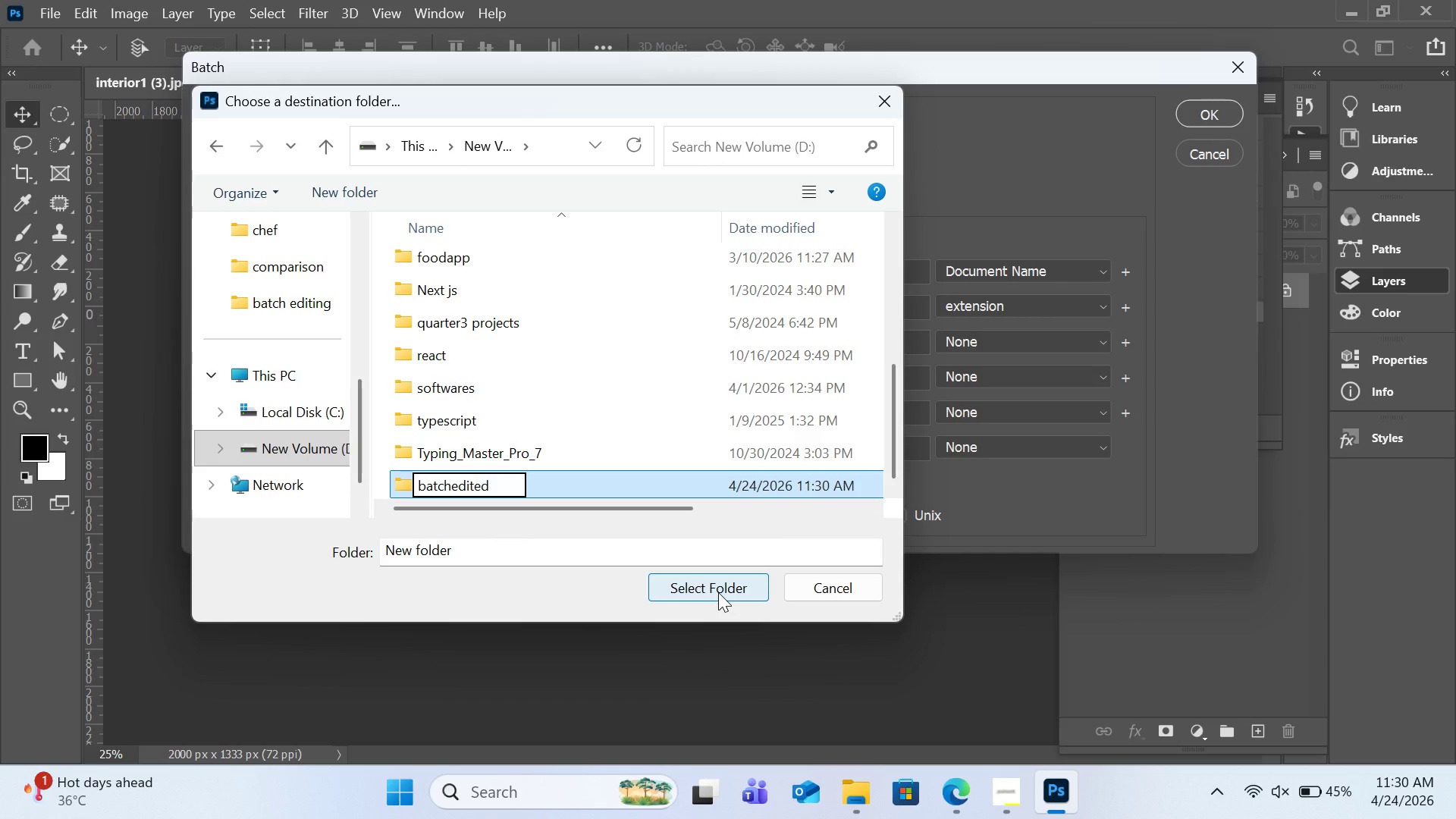 
left_click([718, 592])
 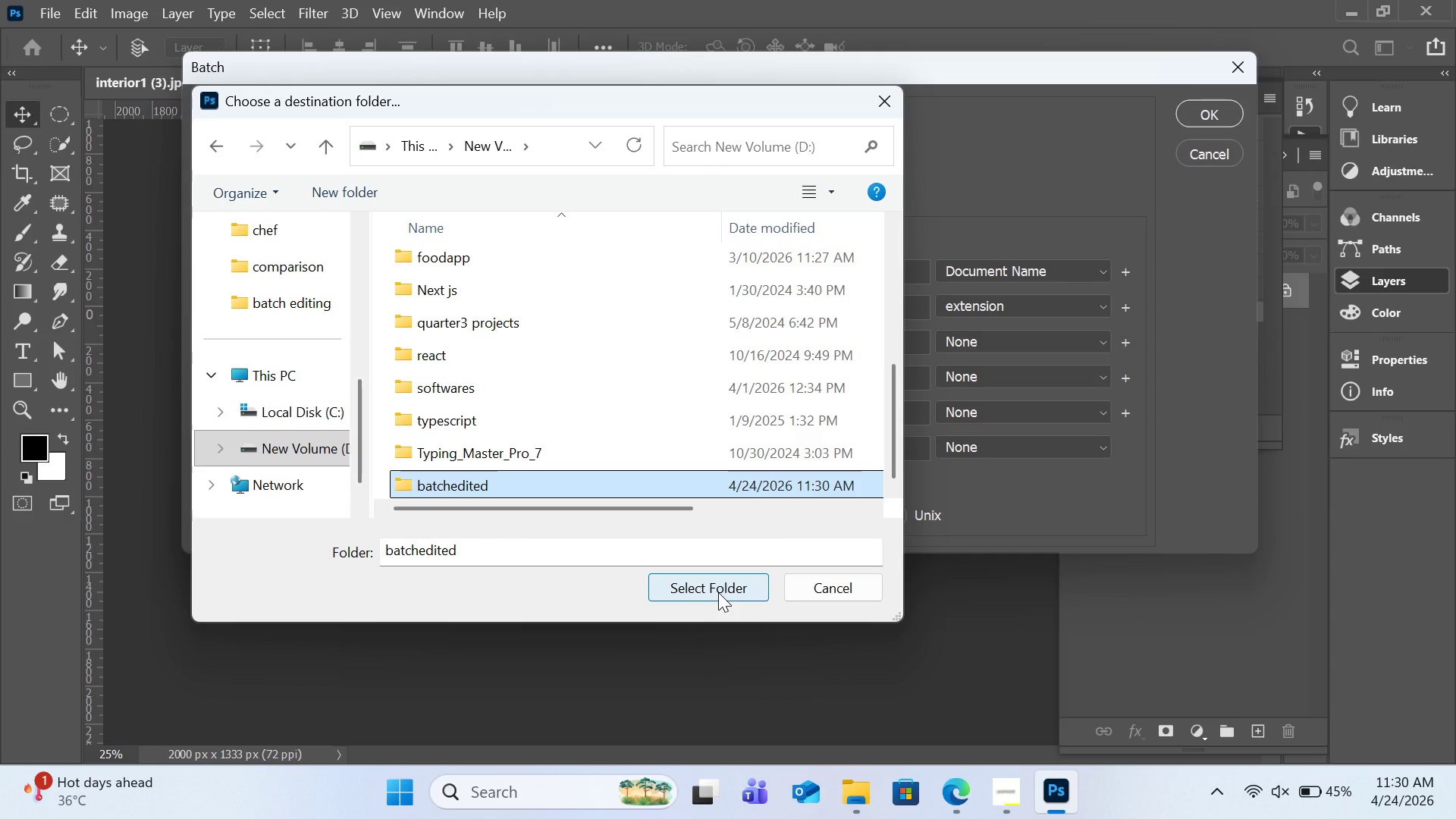 
wait(6.17)
 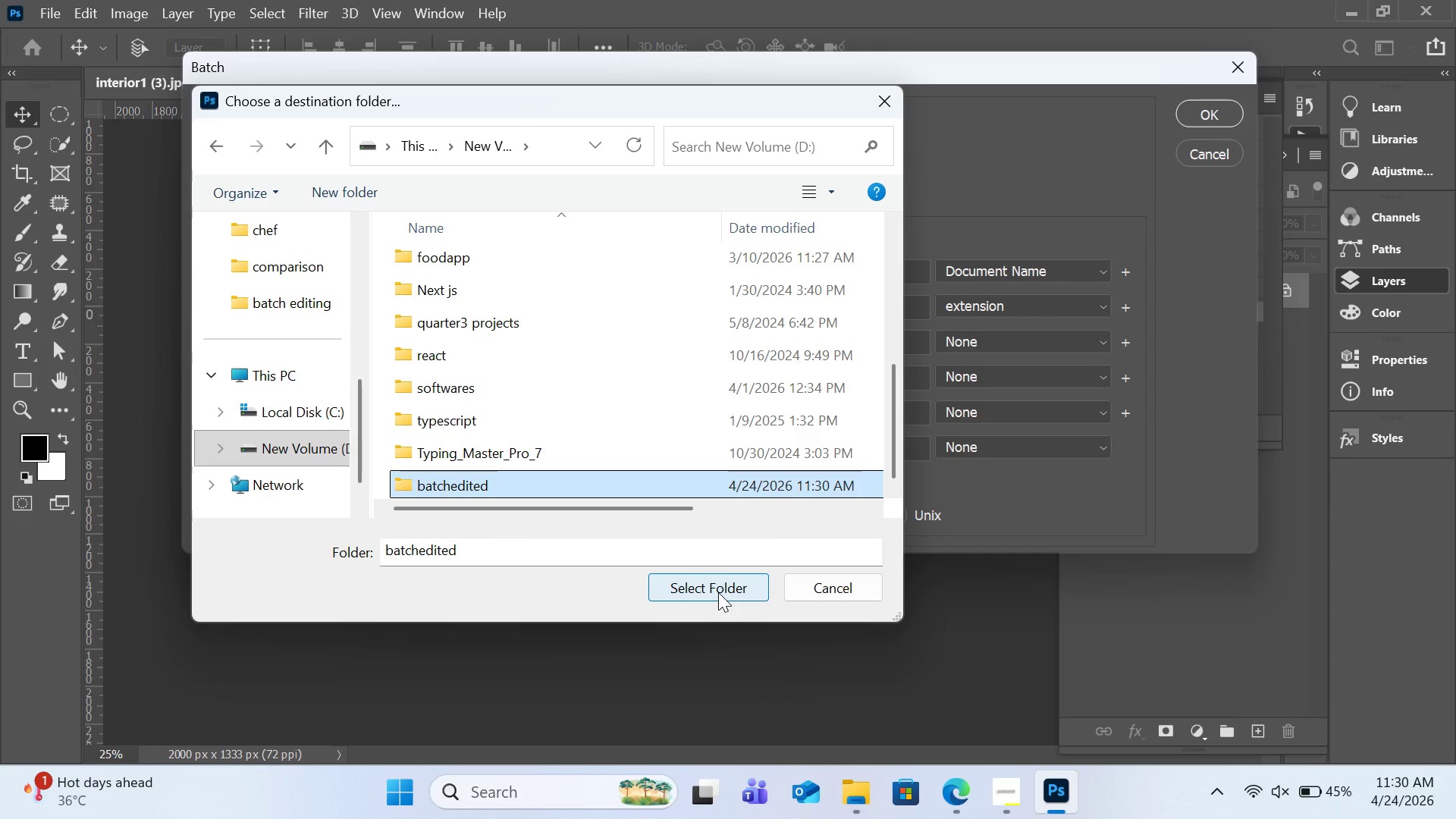 
left_click([717, 590])
 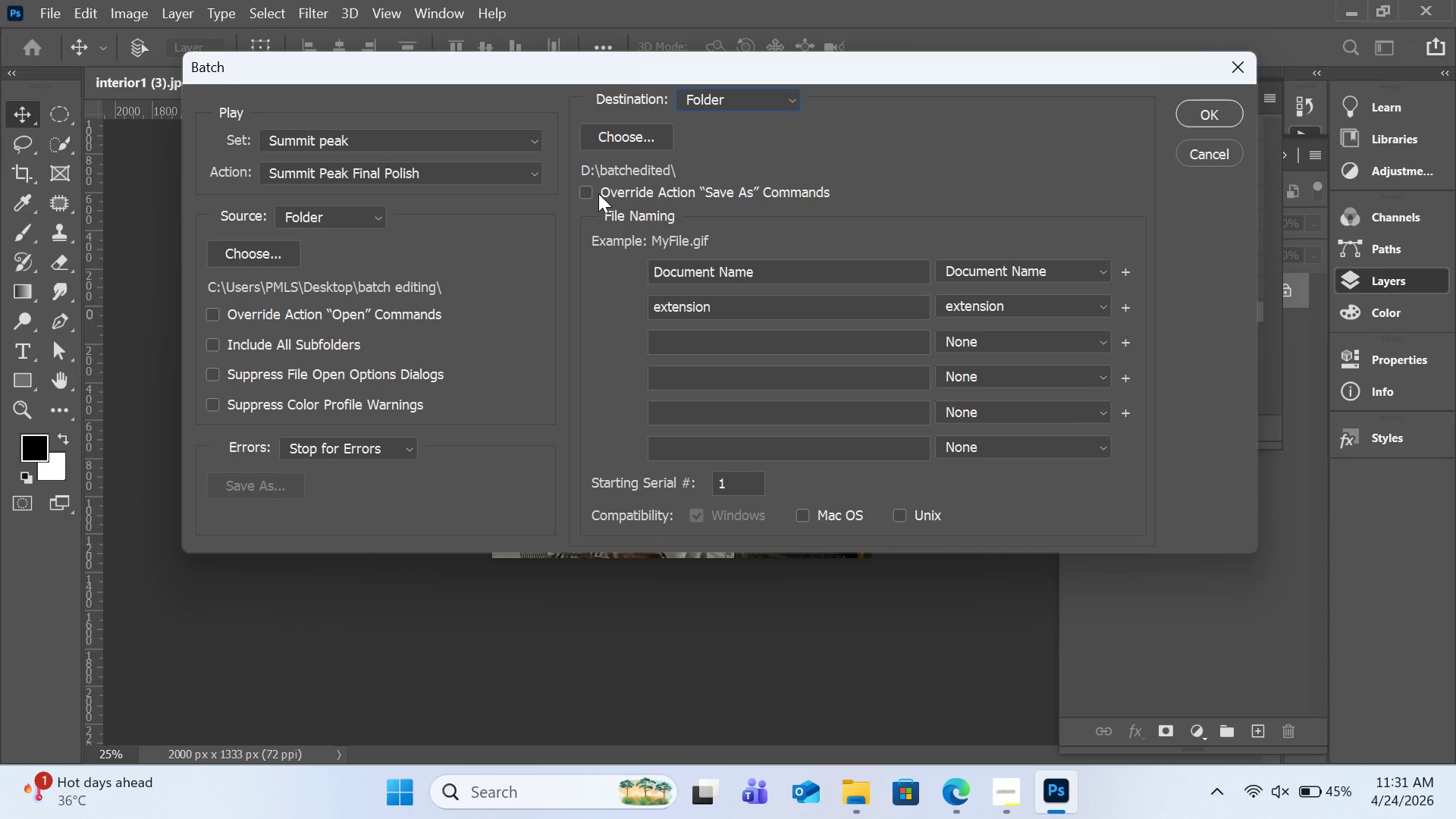 
wait(25.64)
 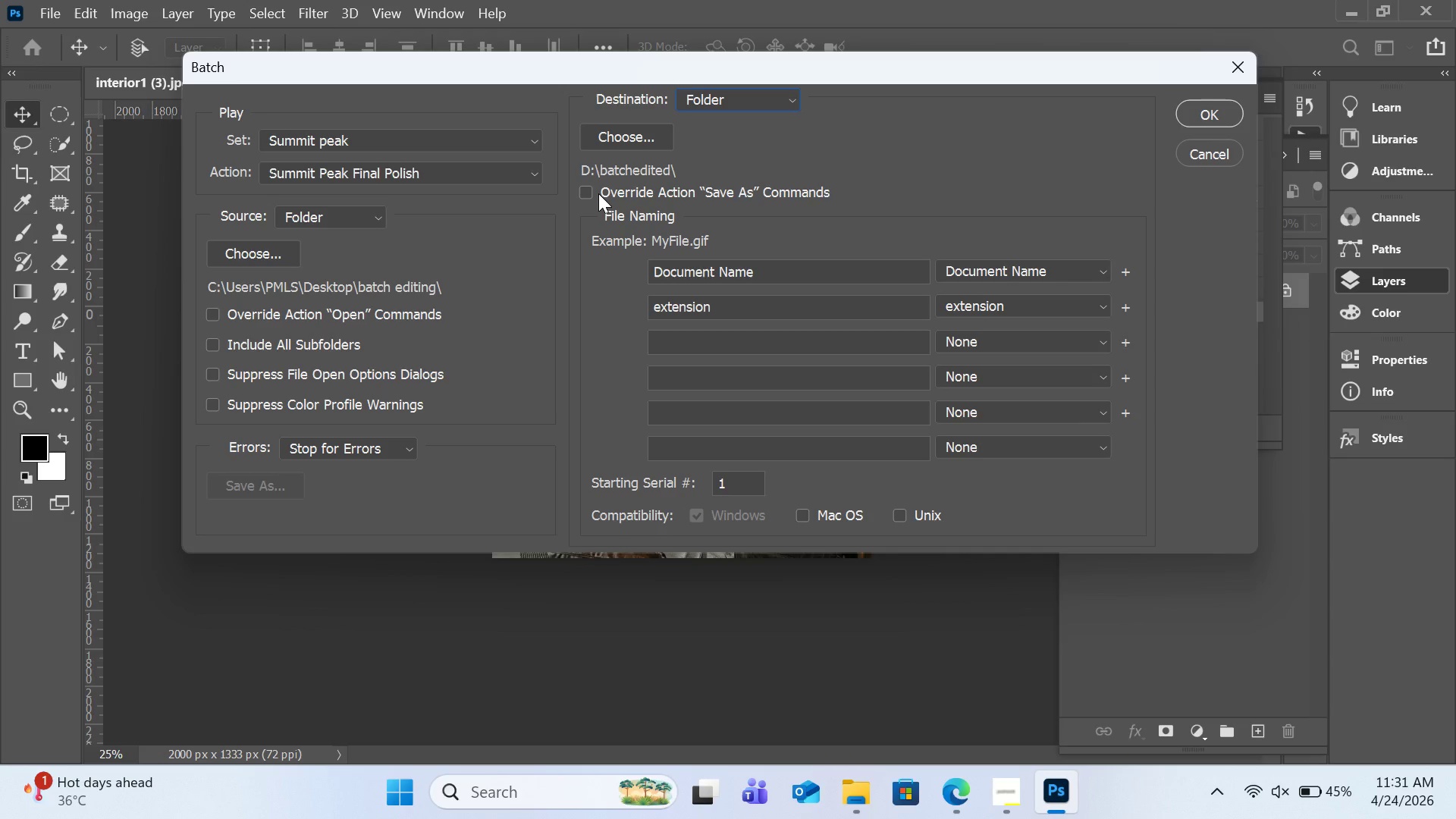 
left_click([593, 193])
 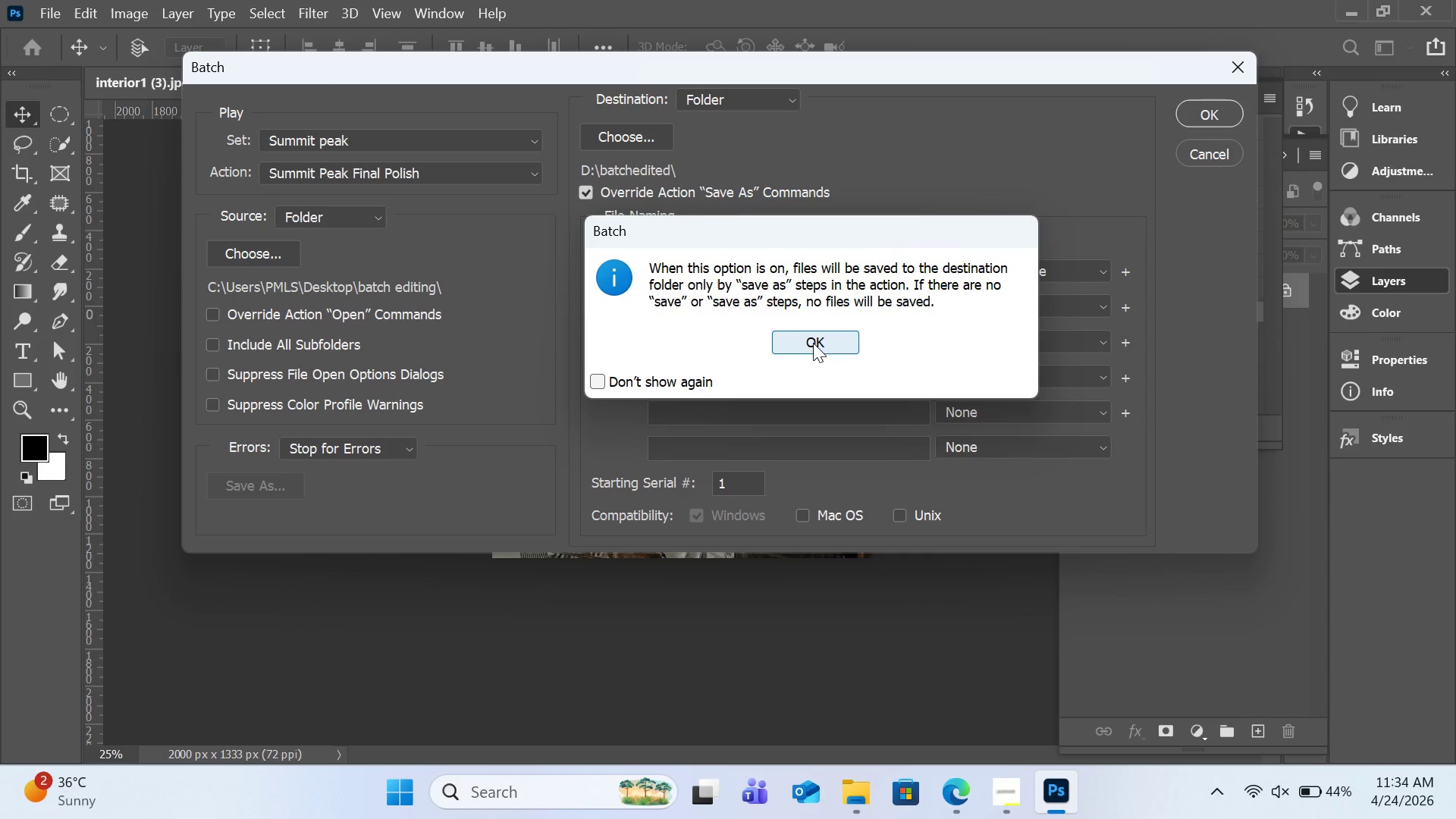 
wait(194.95)
 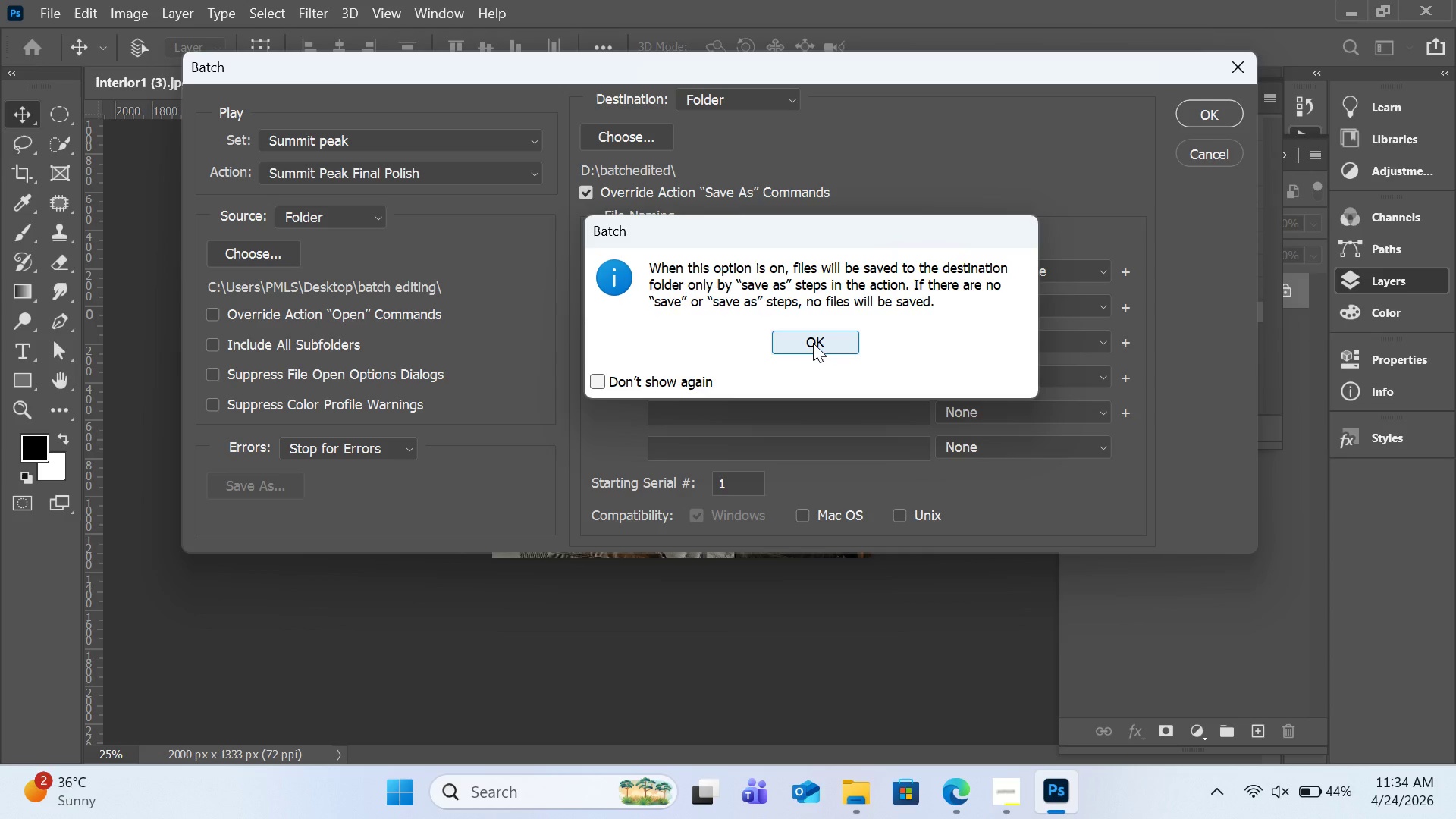 
left_click([813, 343])
 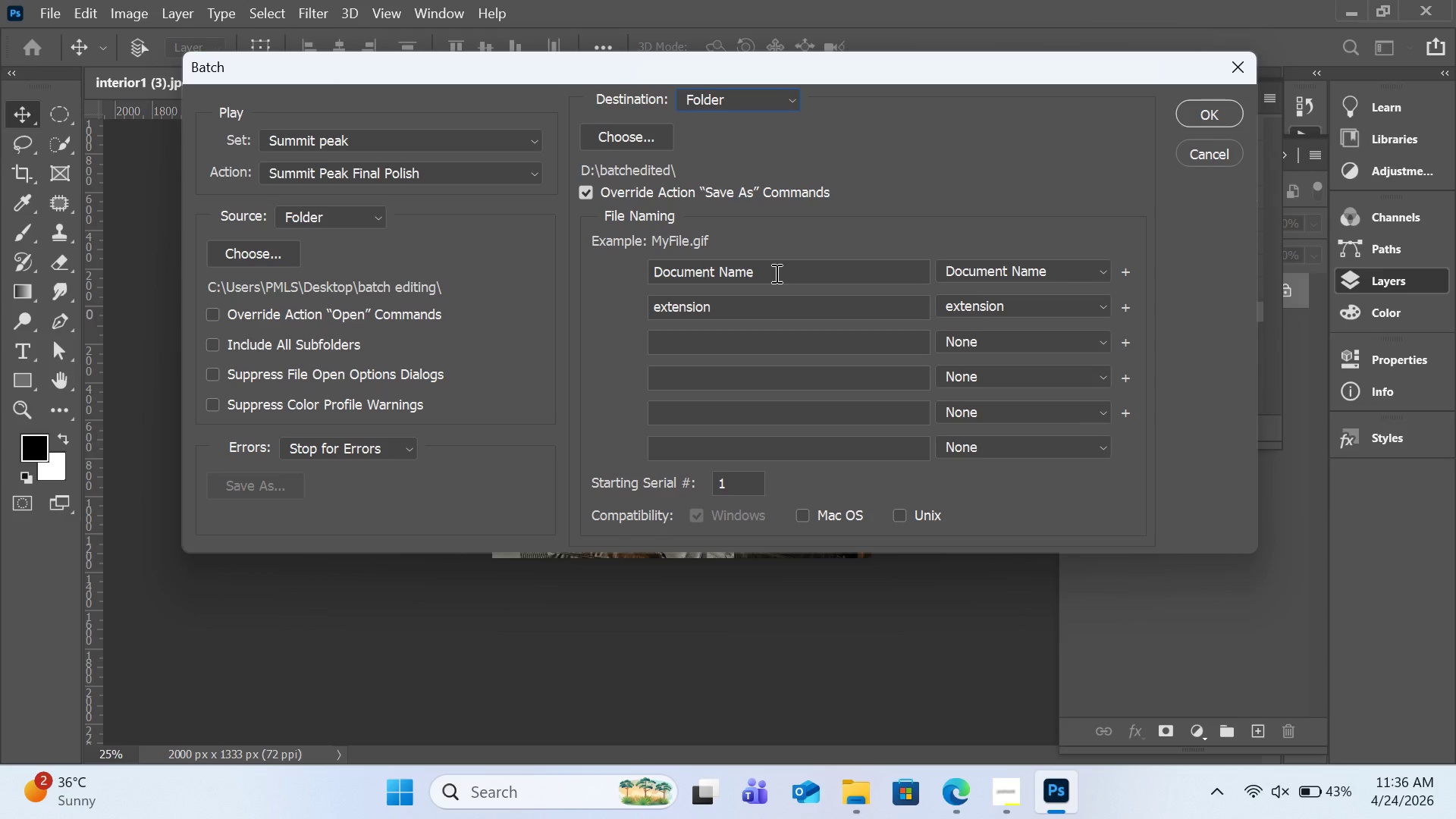 
wait(85.8)
 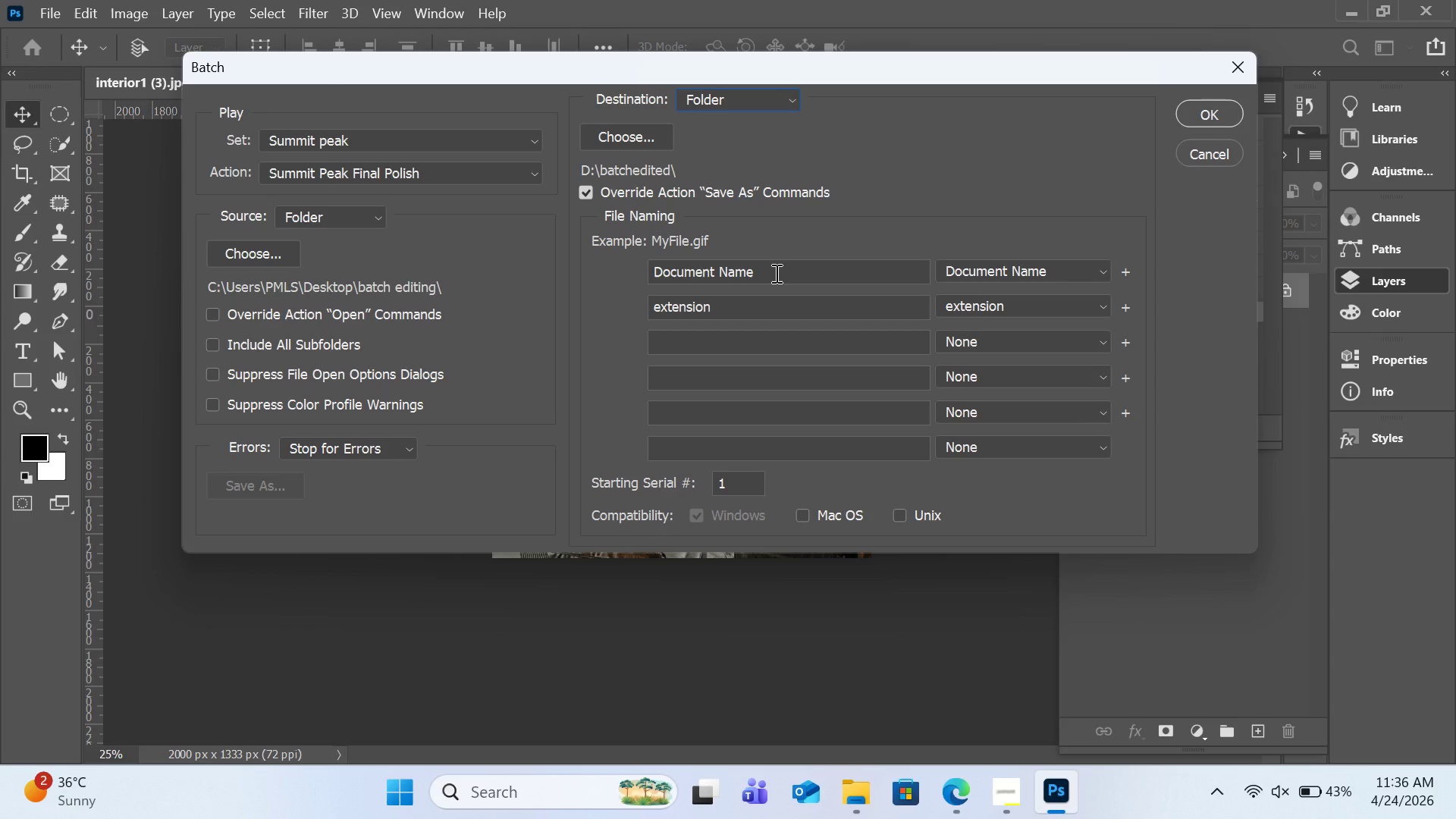 
left_click([775, 273])
 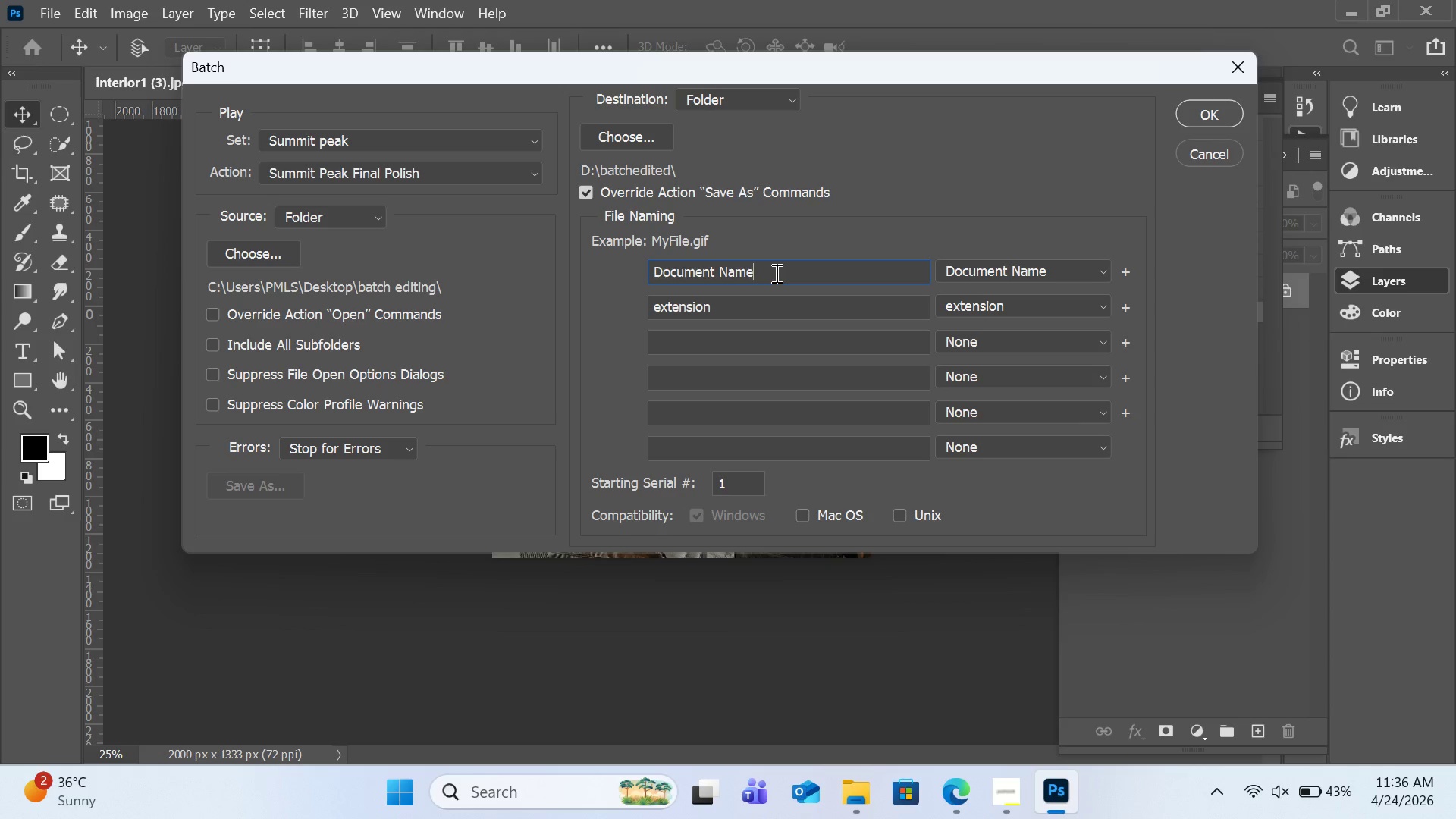 
hold_key(key=Backspace, duration=0.73)
 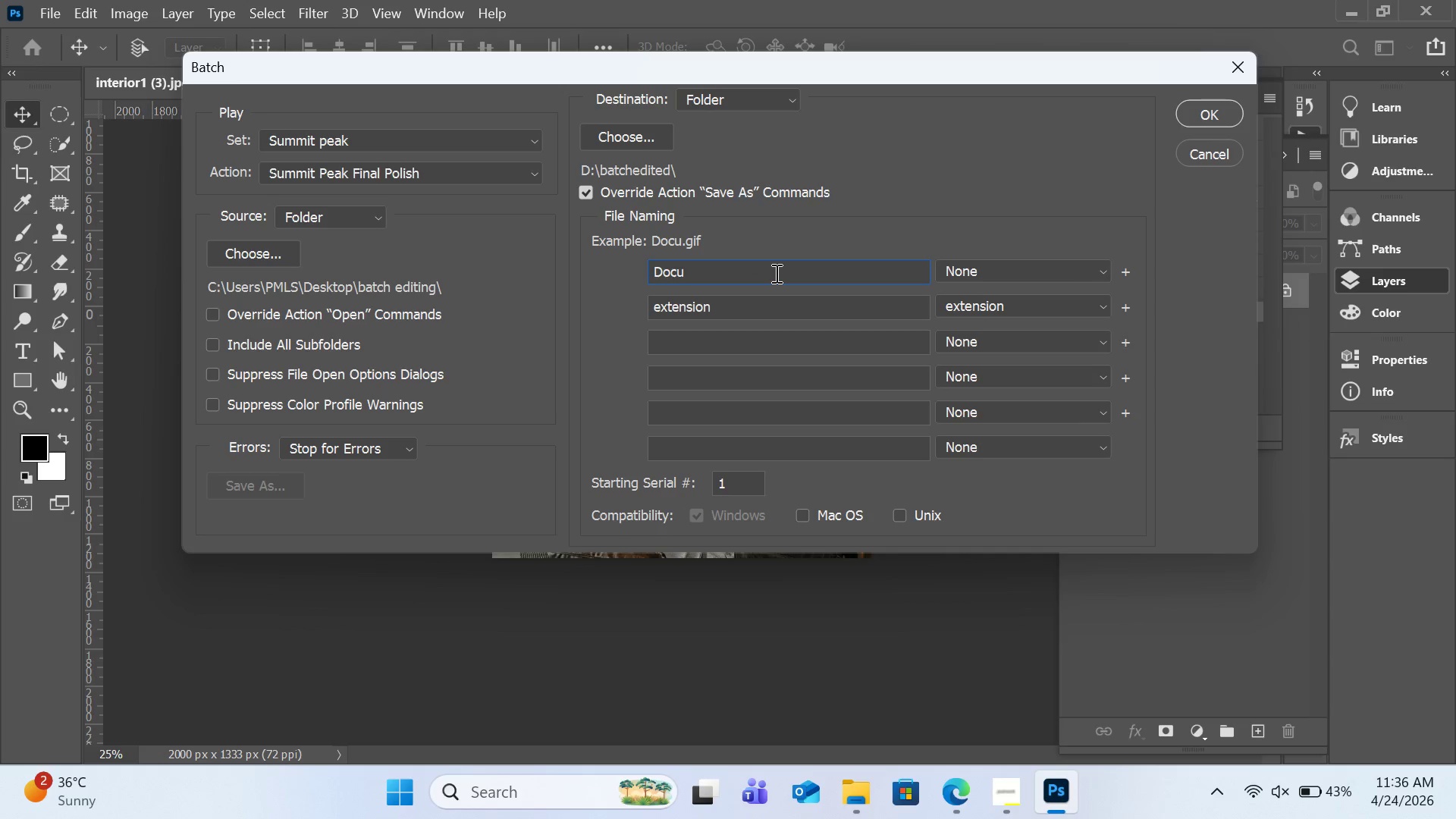 
key(Backspace)
key(Backspace)
key(Backspace)
key(Backspace)
type(SummitPeak)
 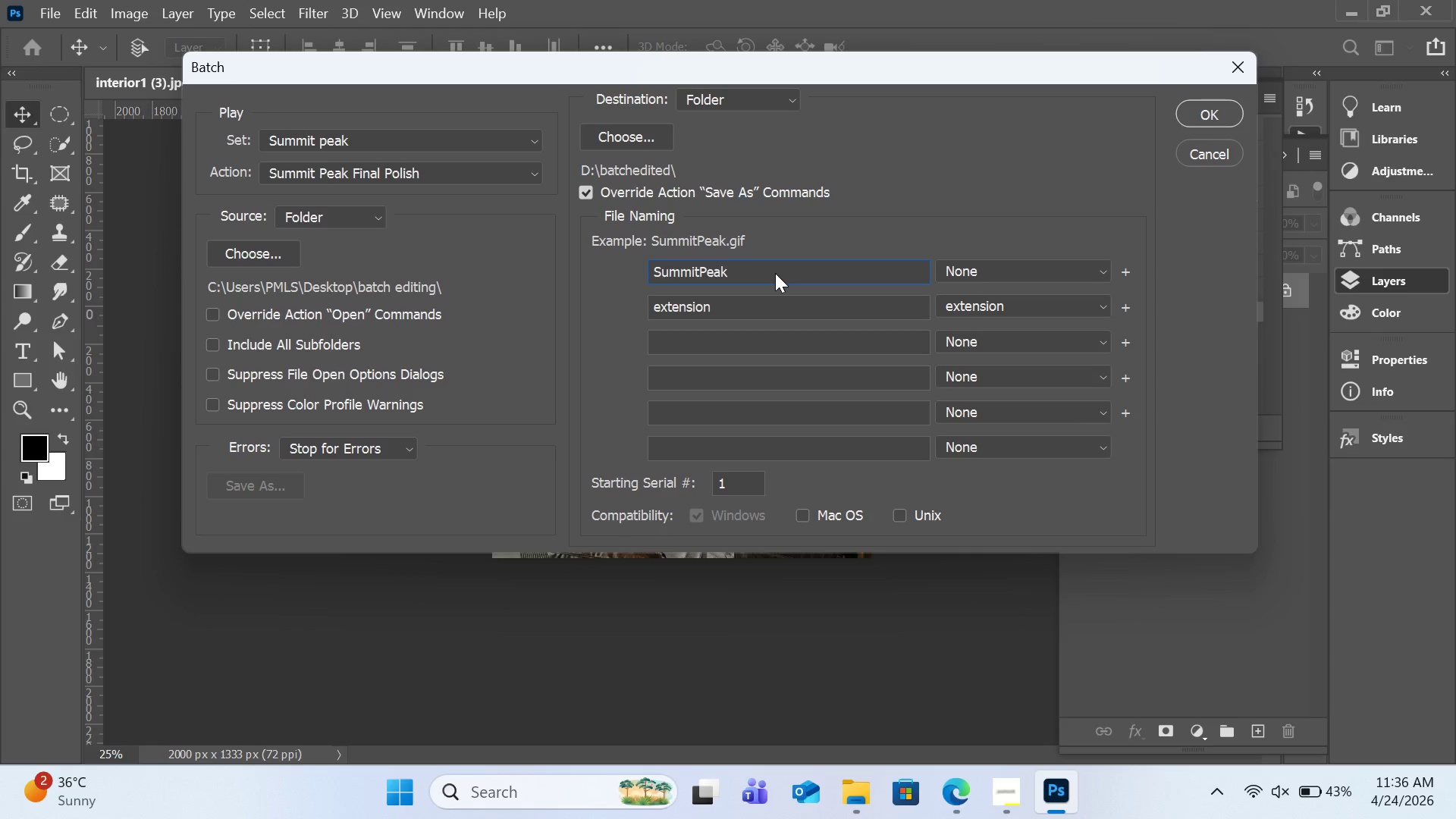 
type(_Twoli)
 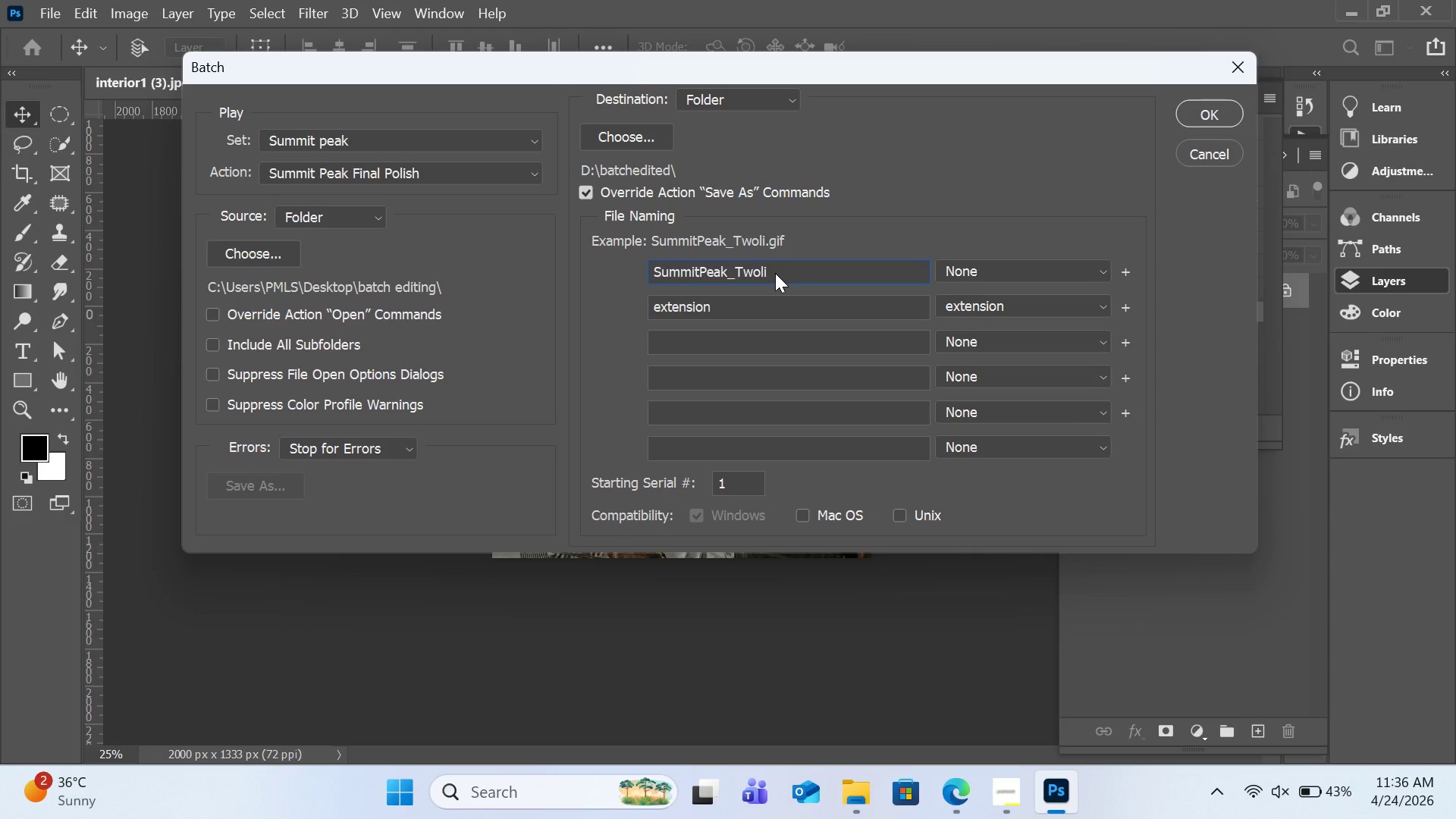 
key(Backspace)
key(Backspace)
key(Backspace)
type(ilight)
 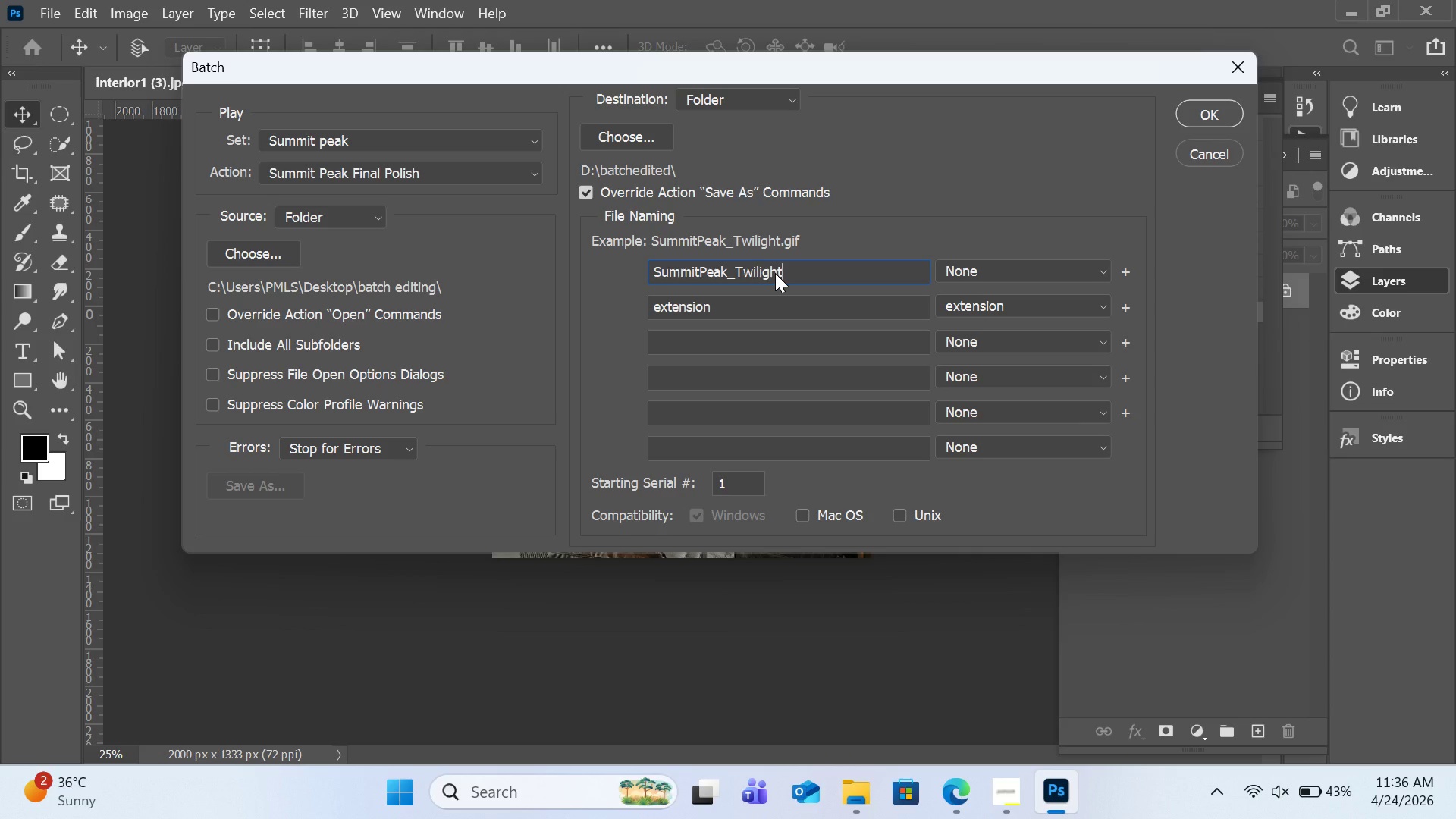 
wait(24.19)
 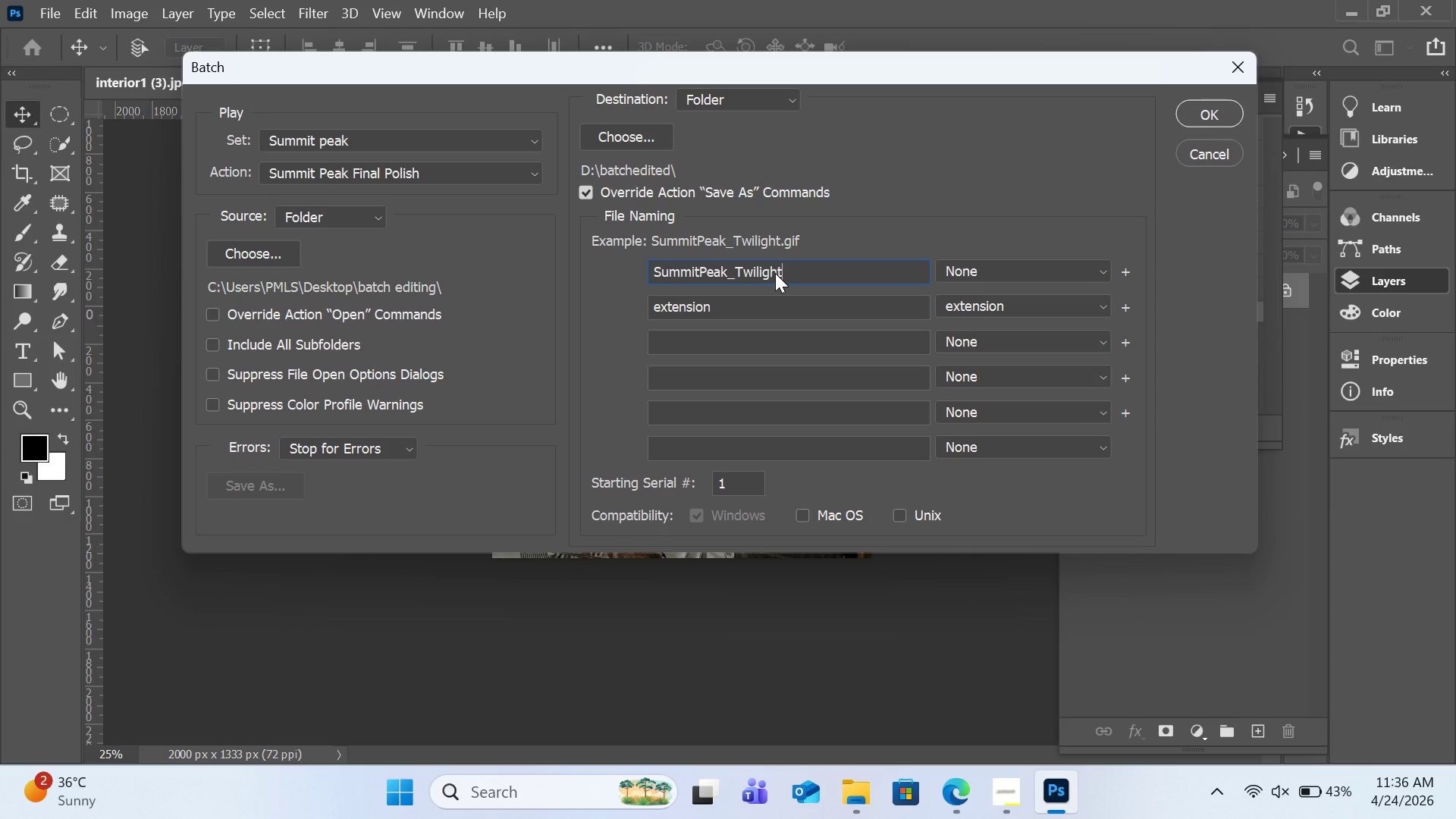 
left_click([991, 271])
 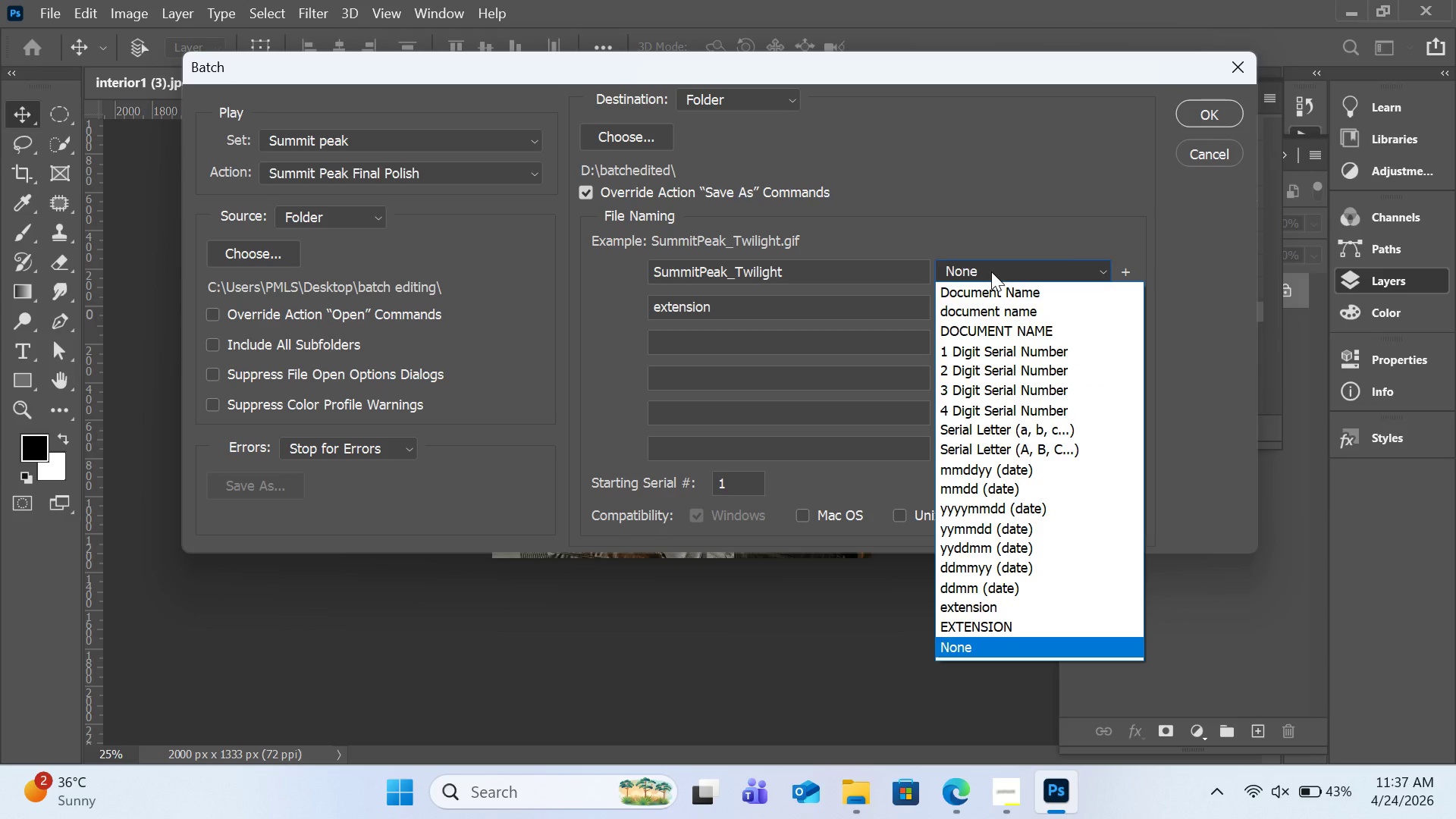 
wait(14.5)
 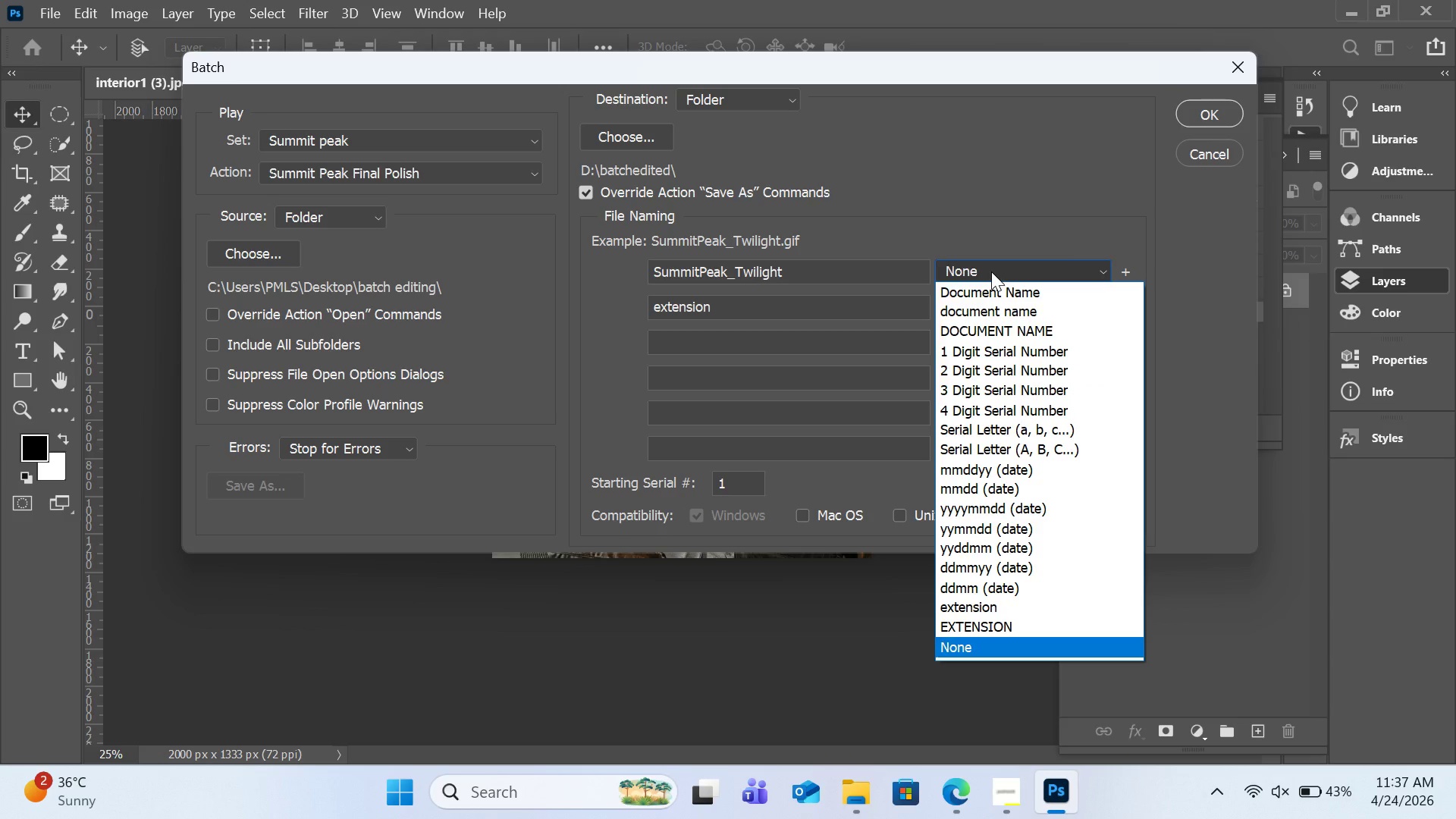 
left_click([991, 271])
 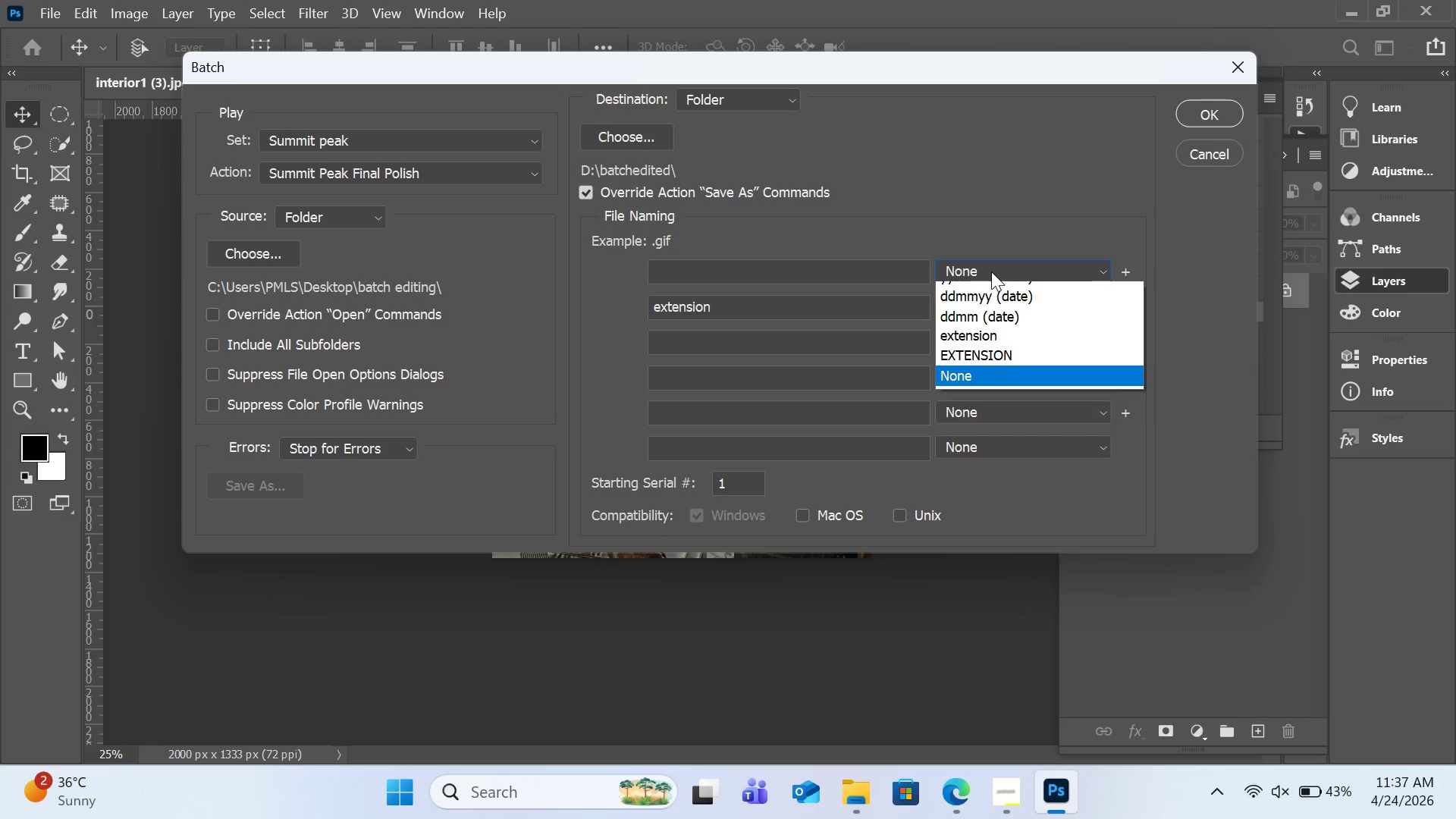 
left_click([991, 271])
 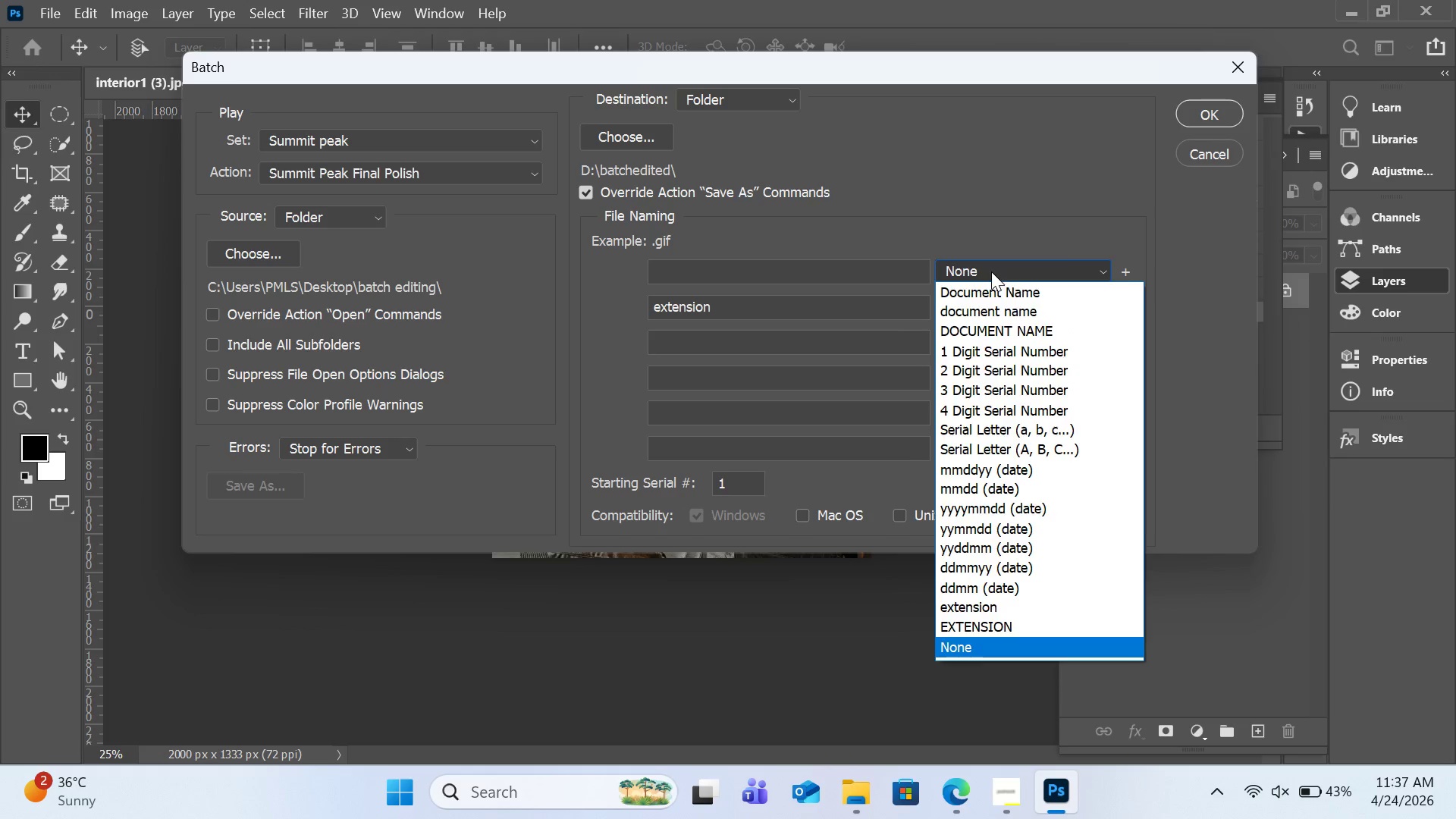 
left_click([991, 271])
 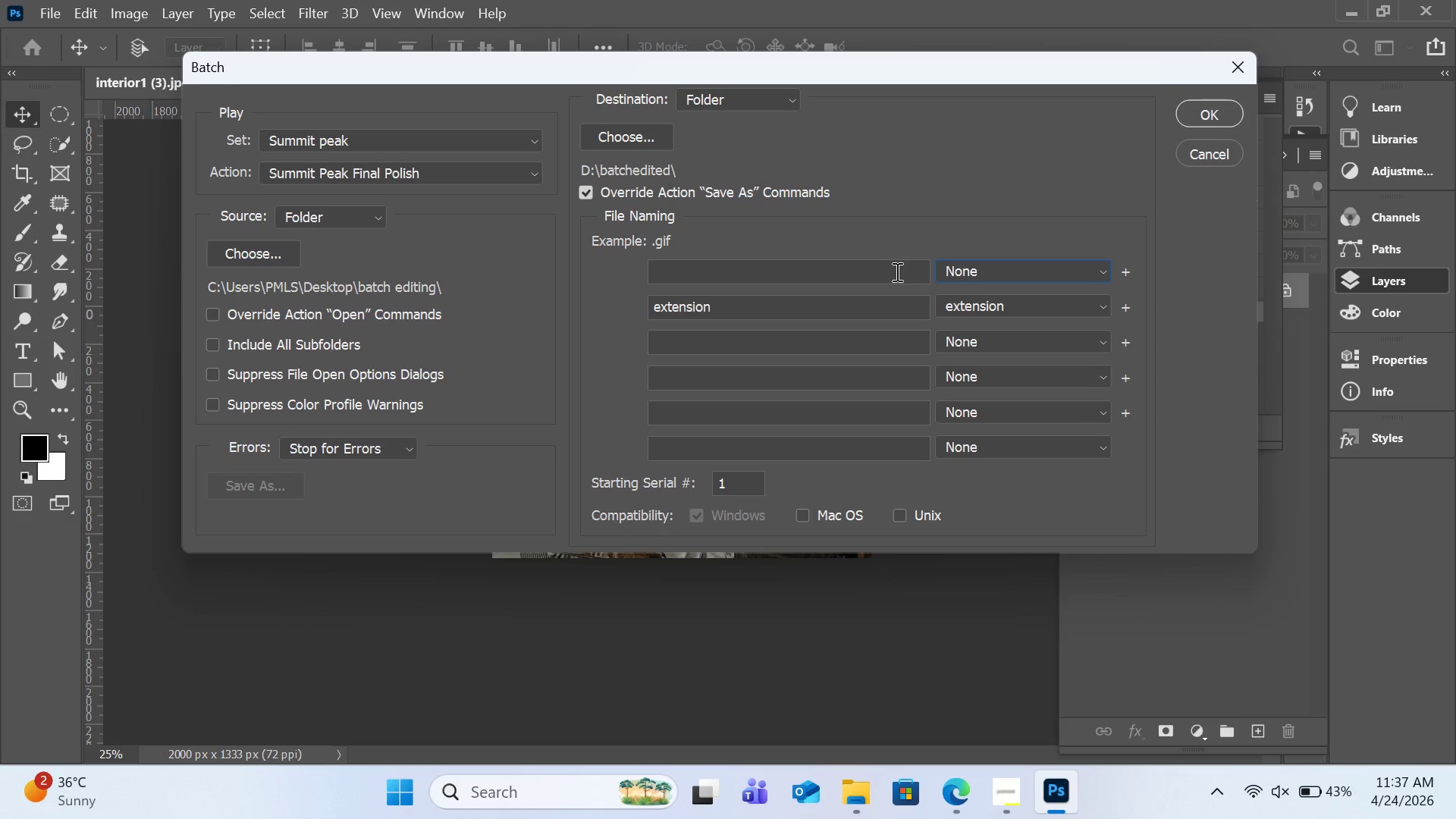 
left_click([896, 271])
 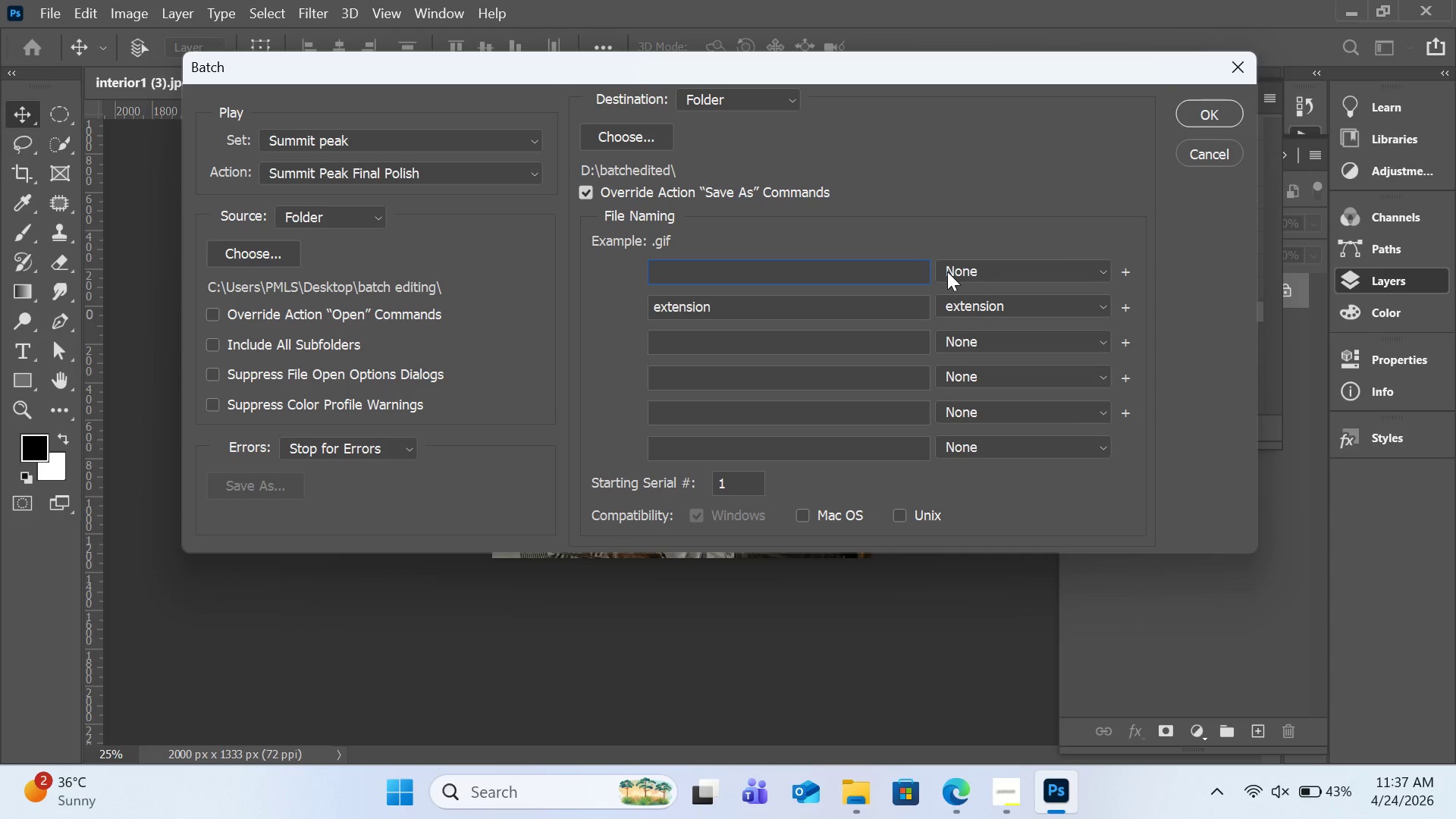 
left_click([947, 271])
 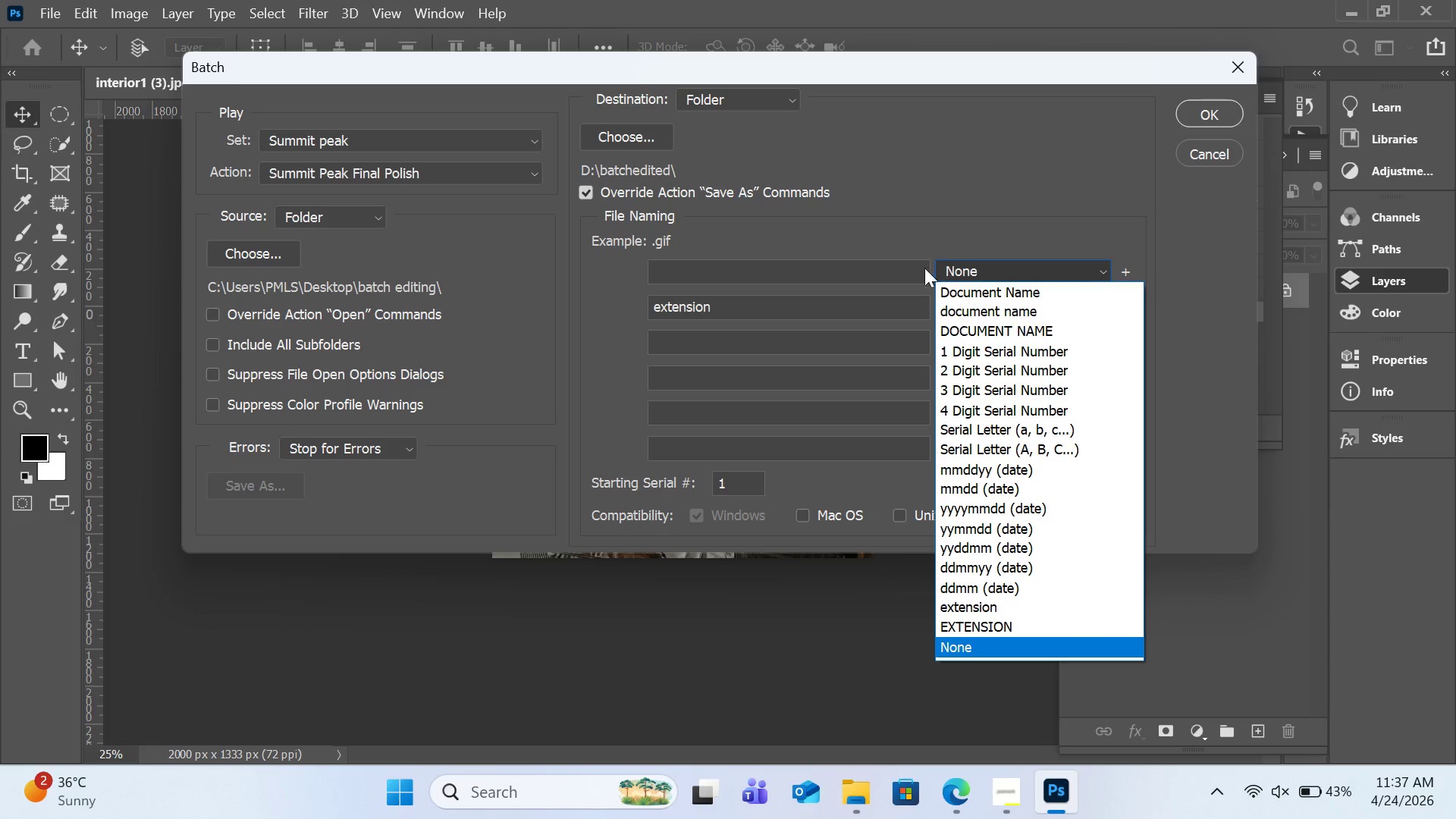 
left_click([884, 268])
 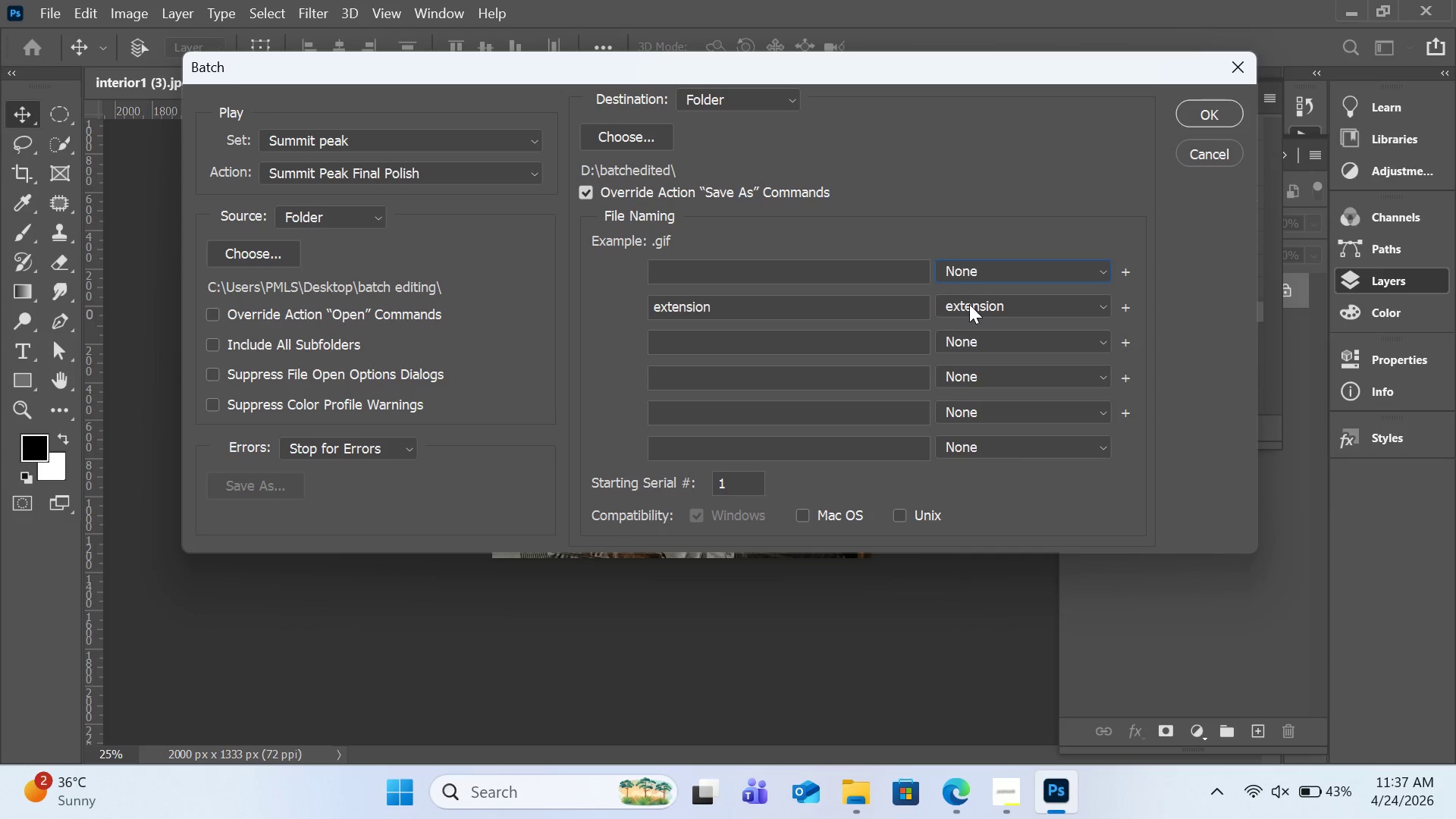 
left_click([969, 304])
 